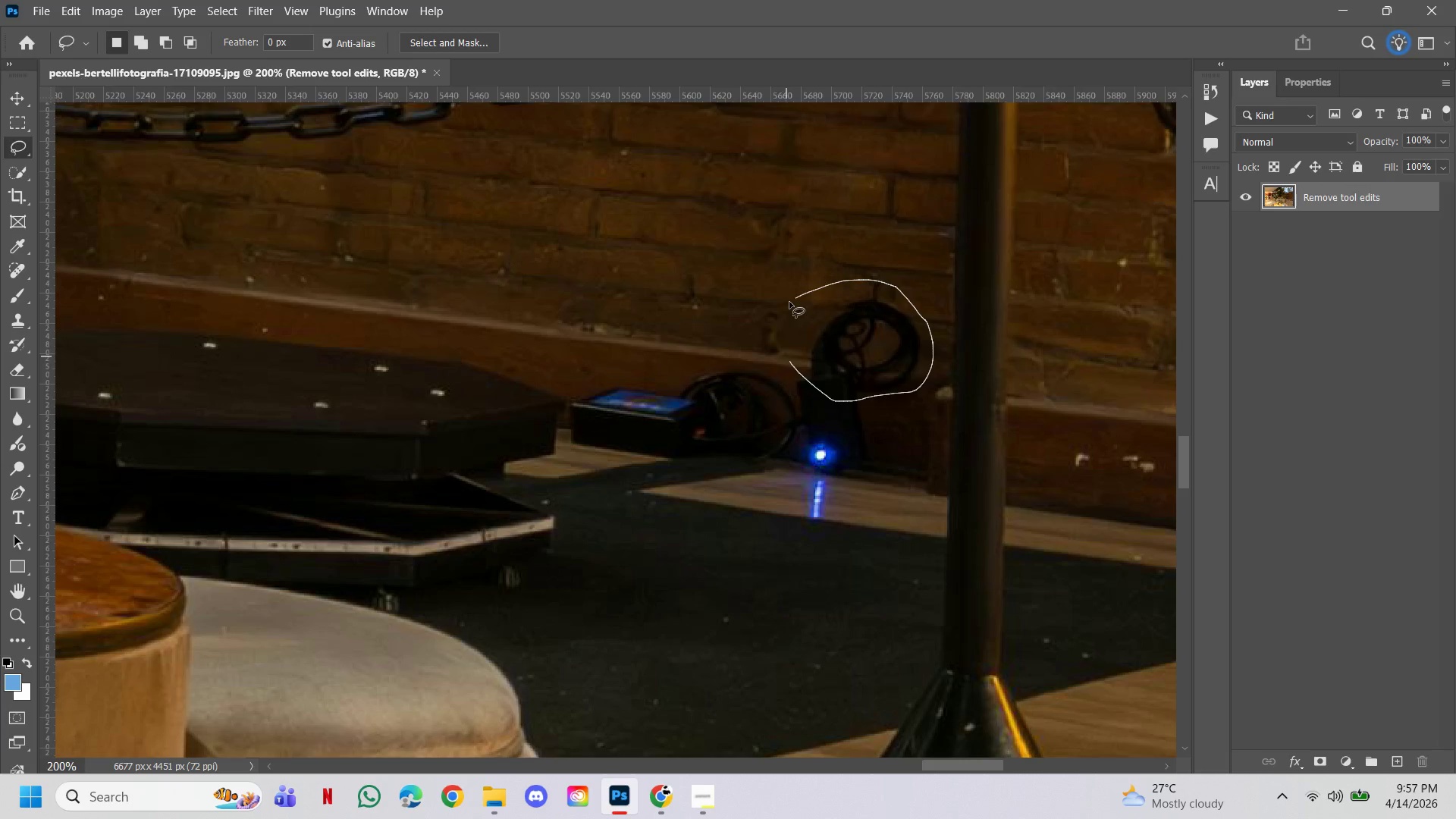 
left_click([1034, 741])
 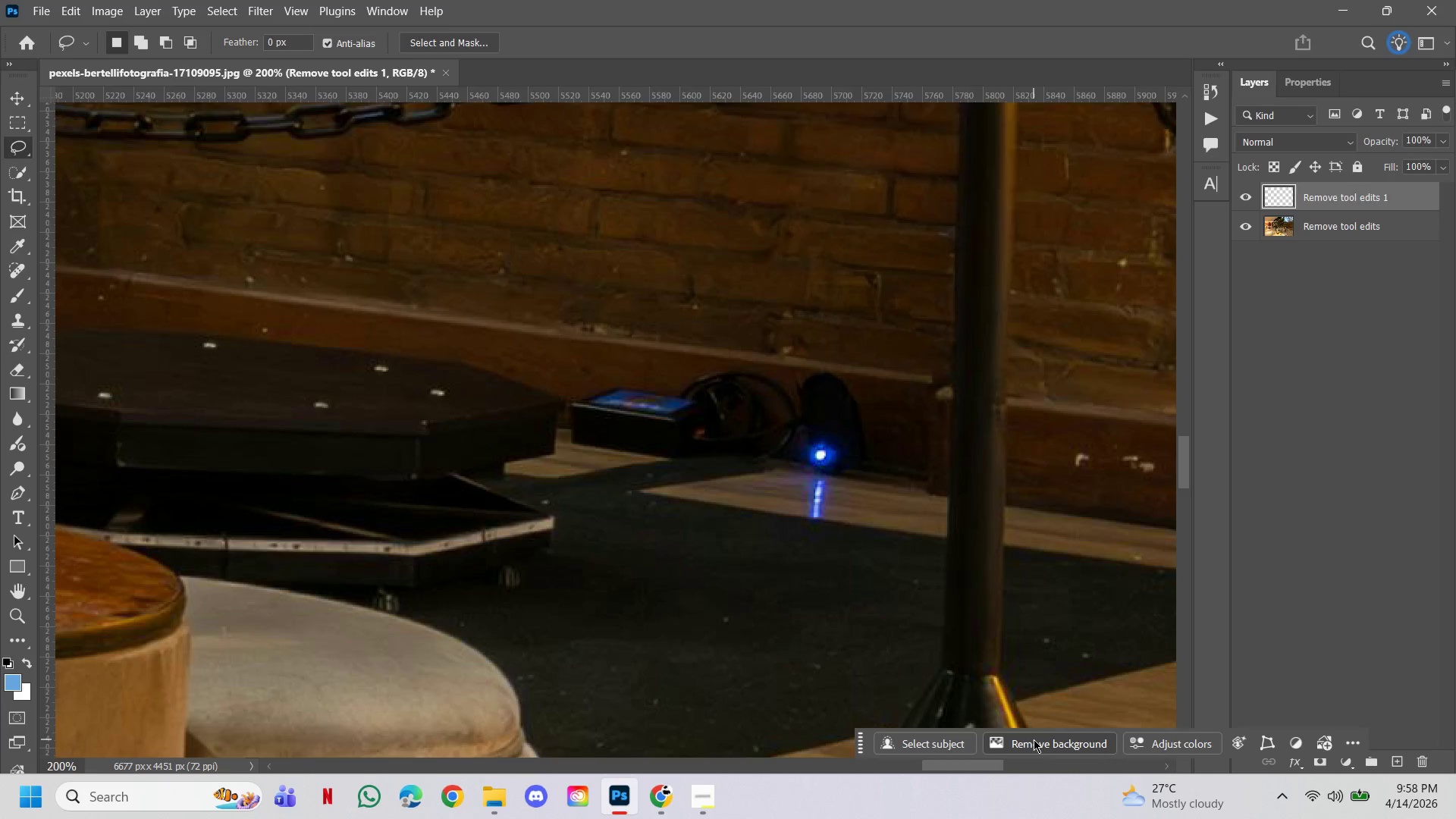 
wait(39.84)
 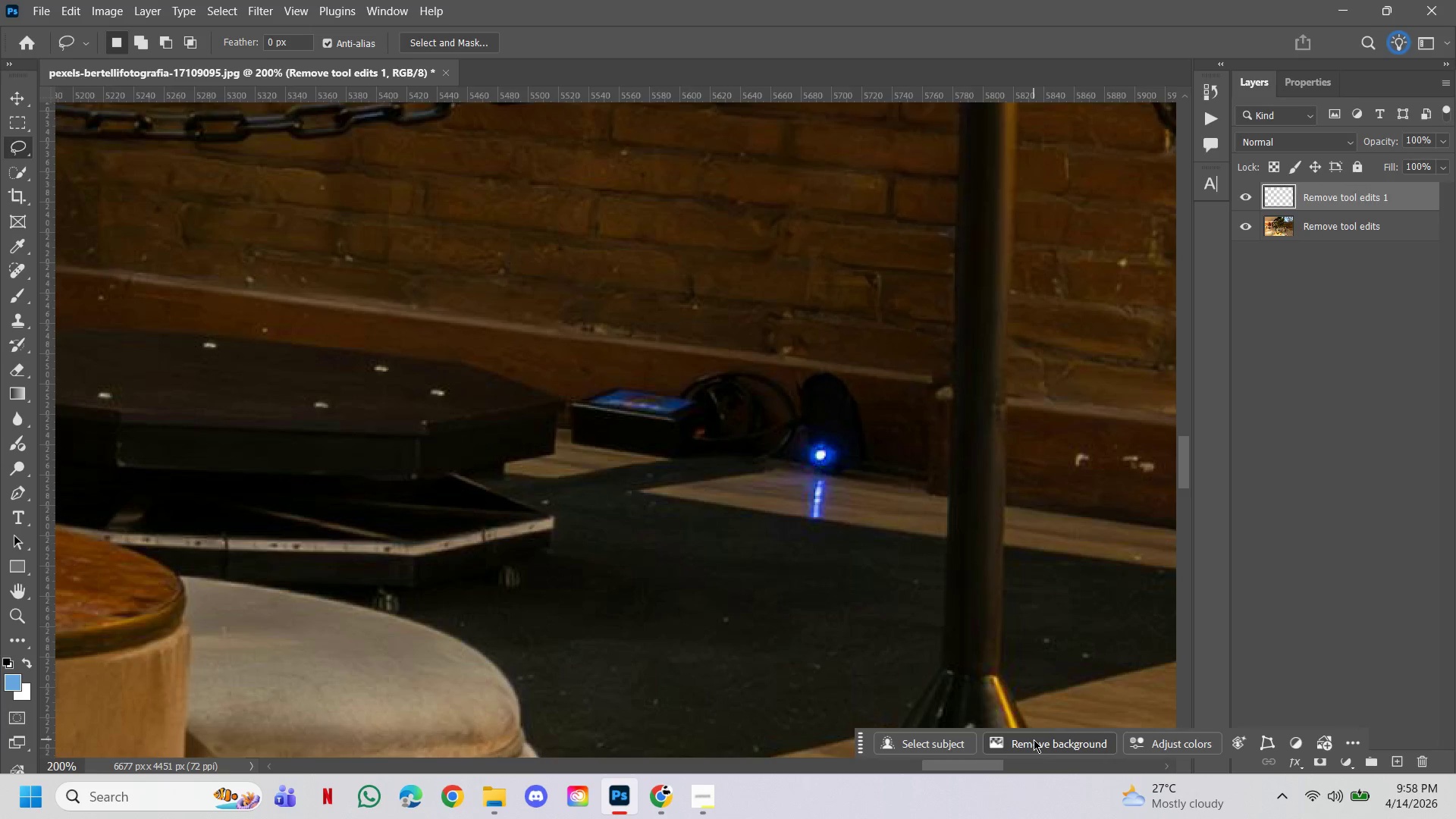 
left_click([1241, 199])
 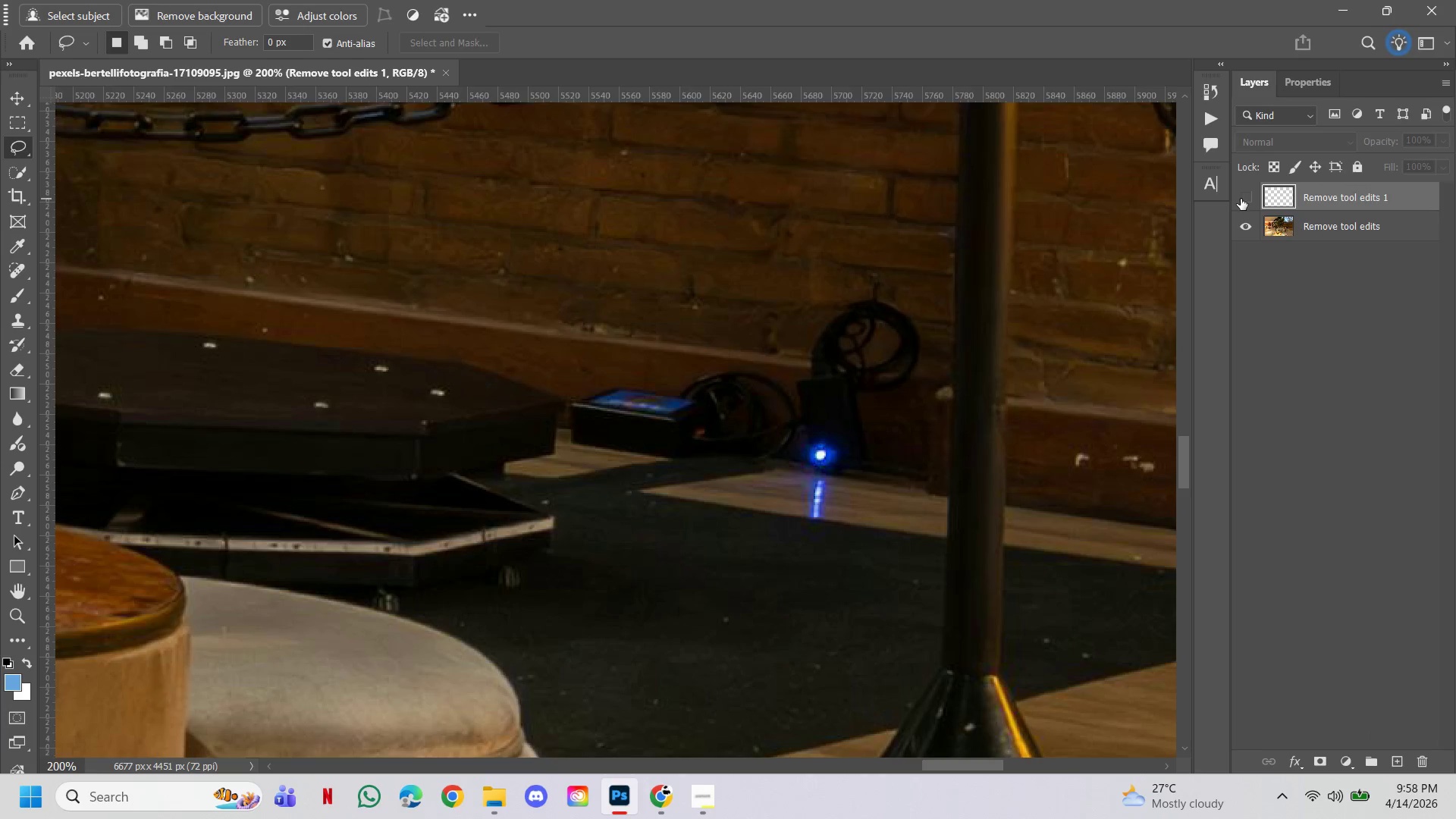 
double_click([1241, 199])
 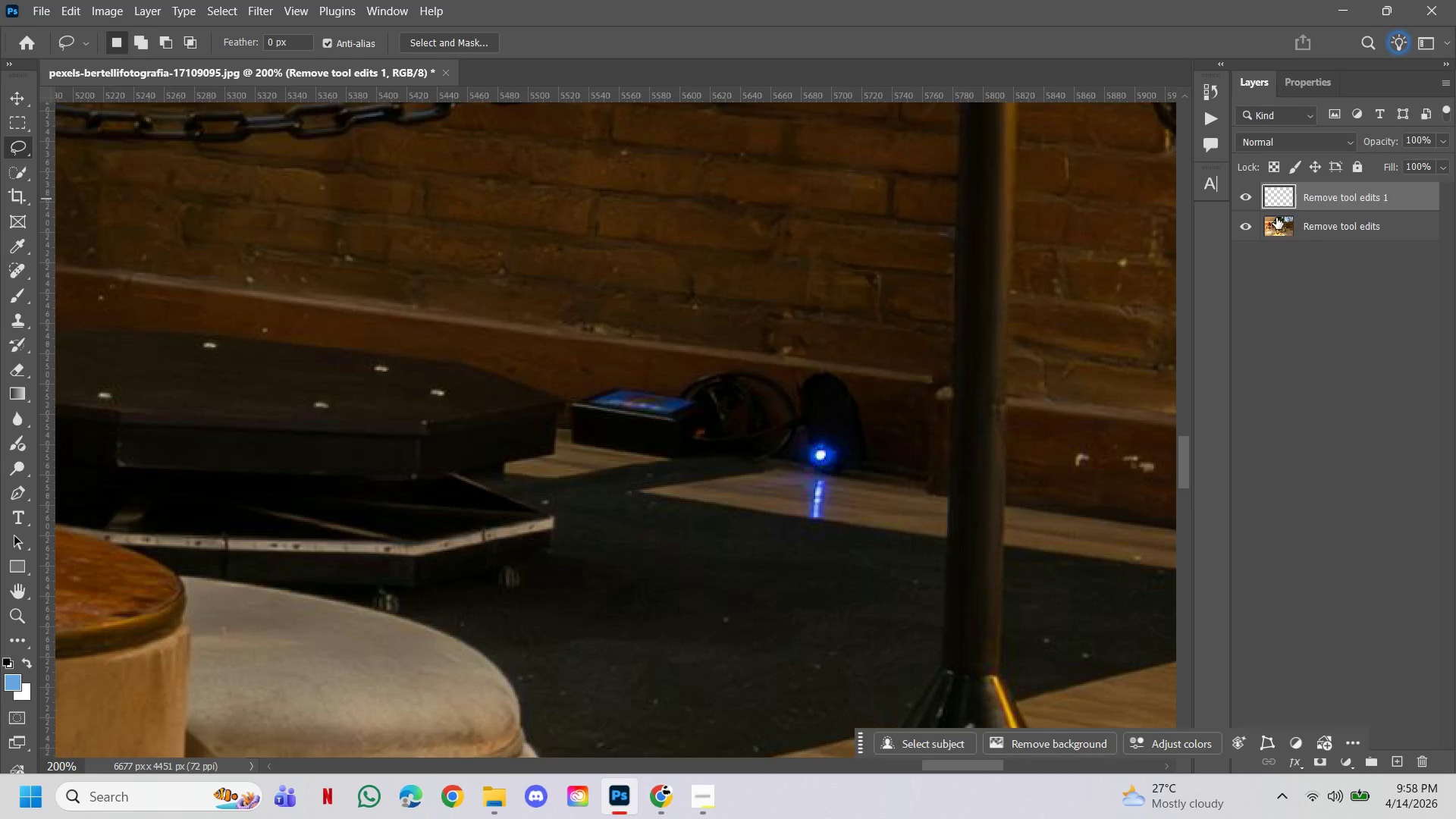 
left_click([1323, 232])
 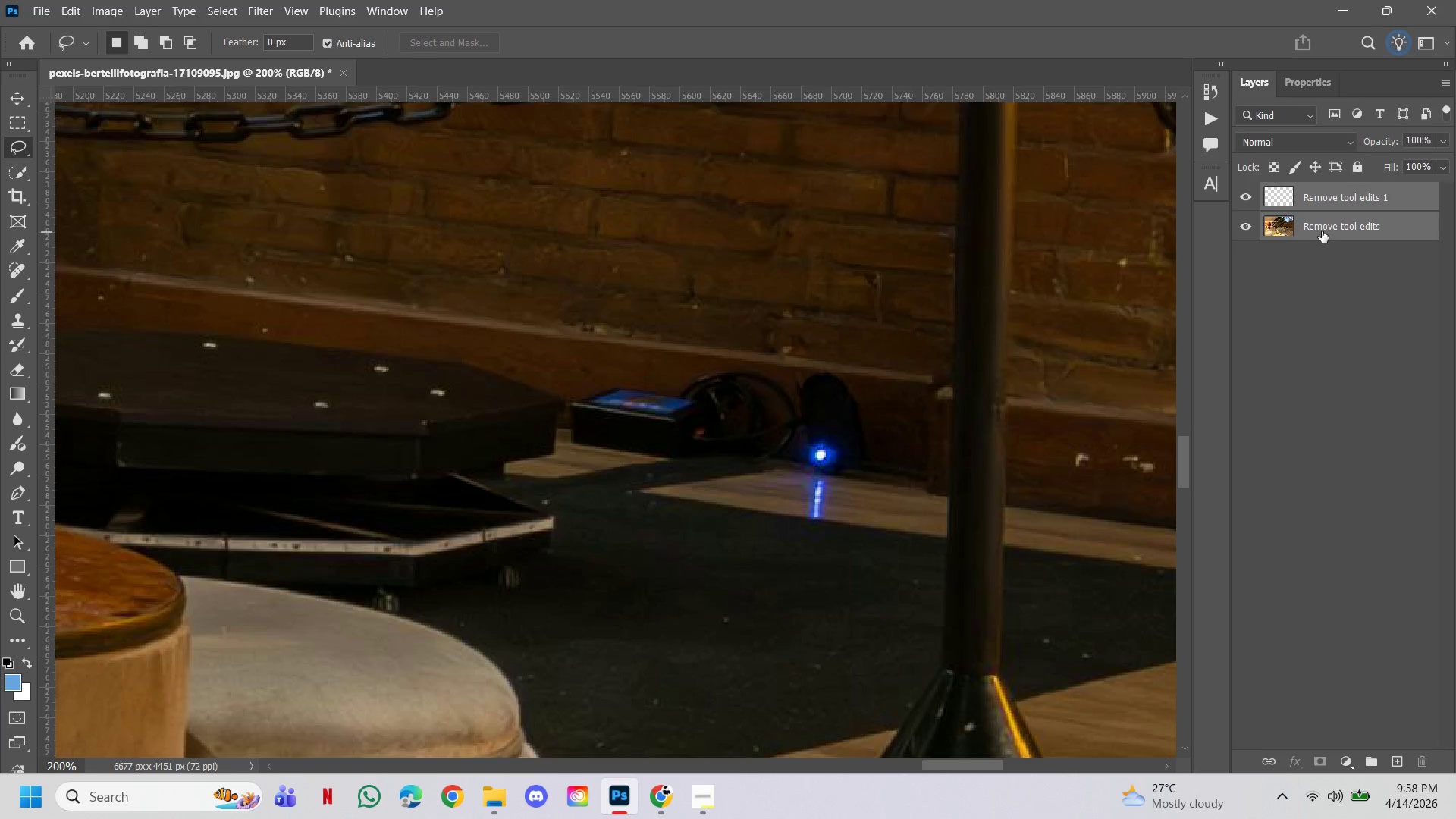 
key(Control+E)
 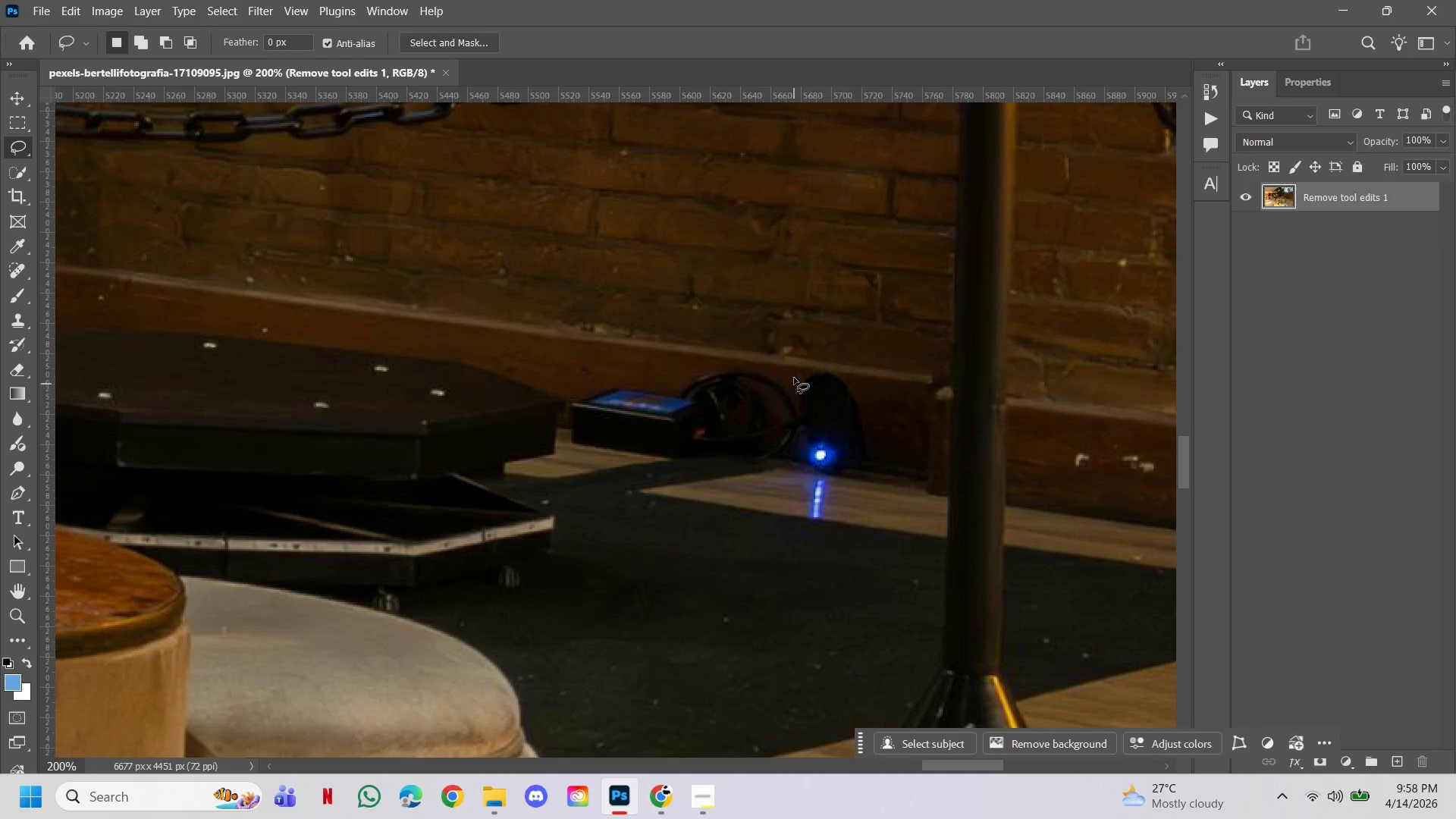 
left_click_drag(start_coordinate=[786, 374], to_coordinate=[782, 384])
 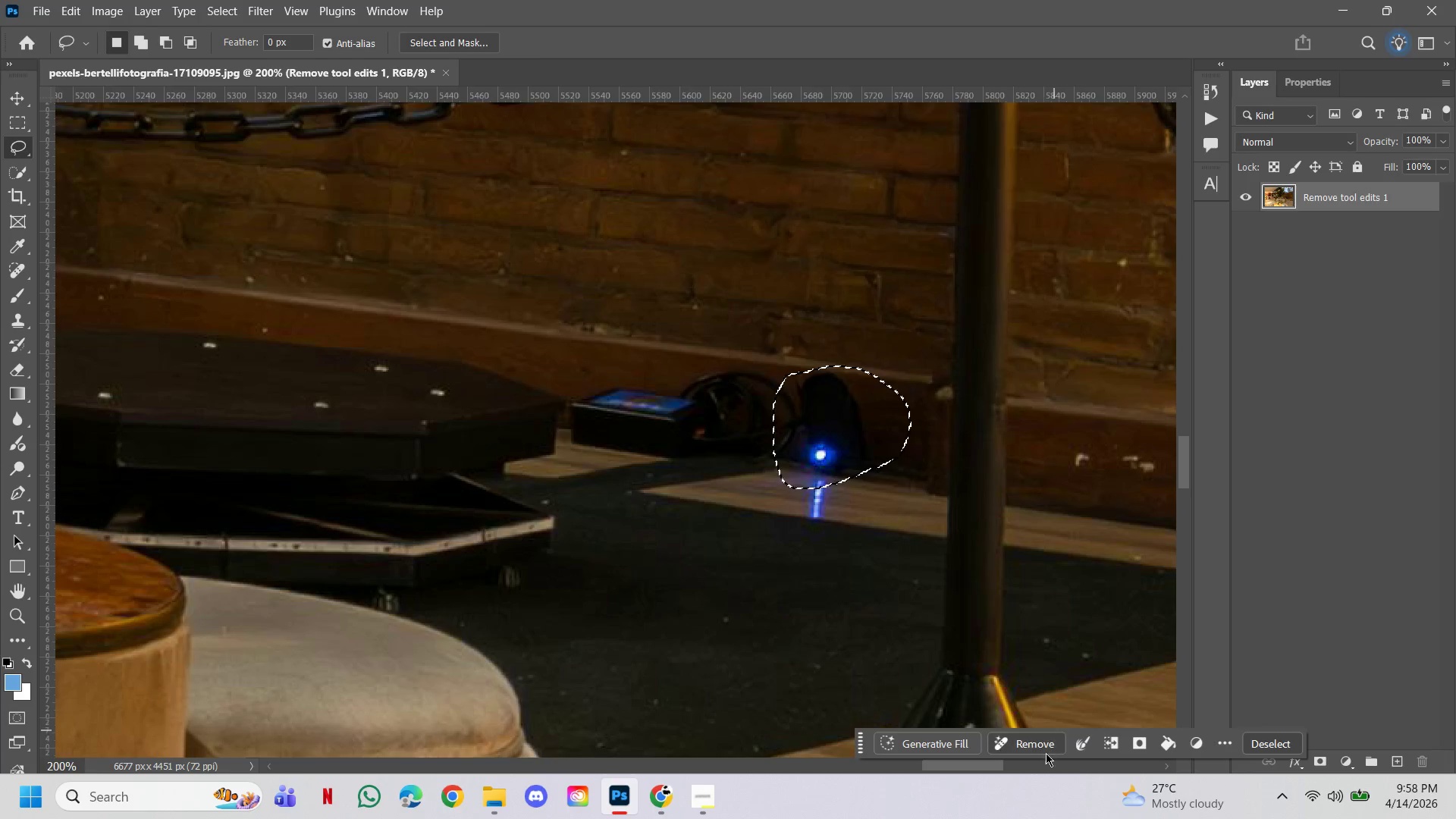 
left_click([1044, 747])
 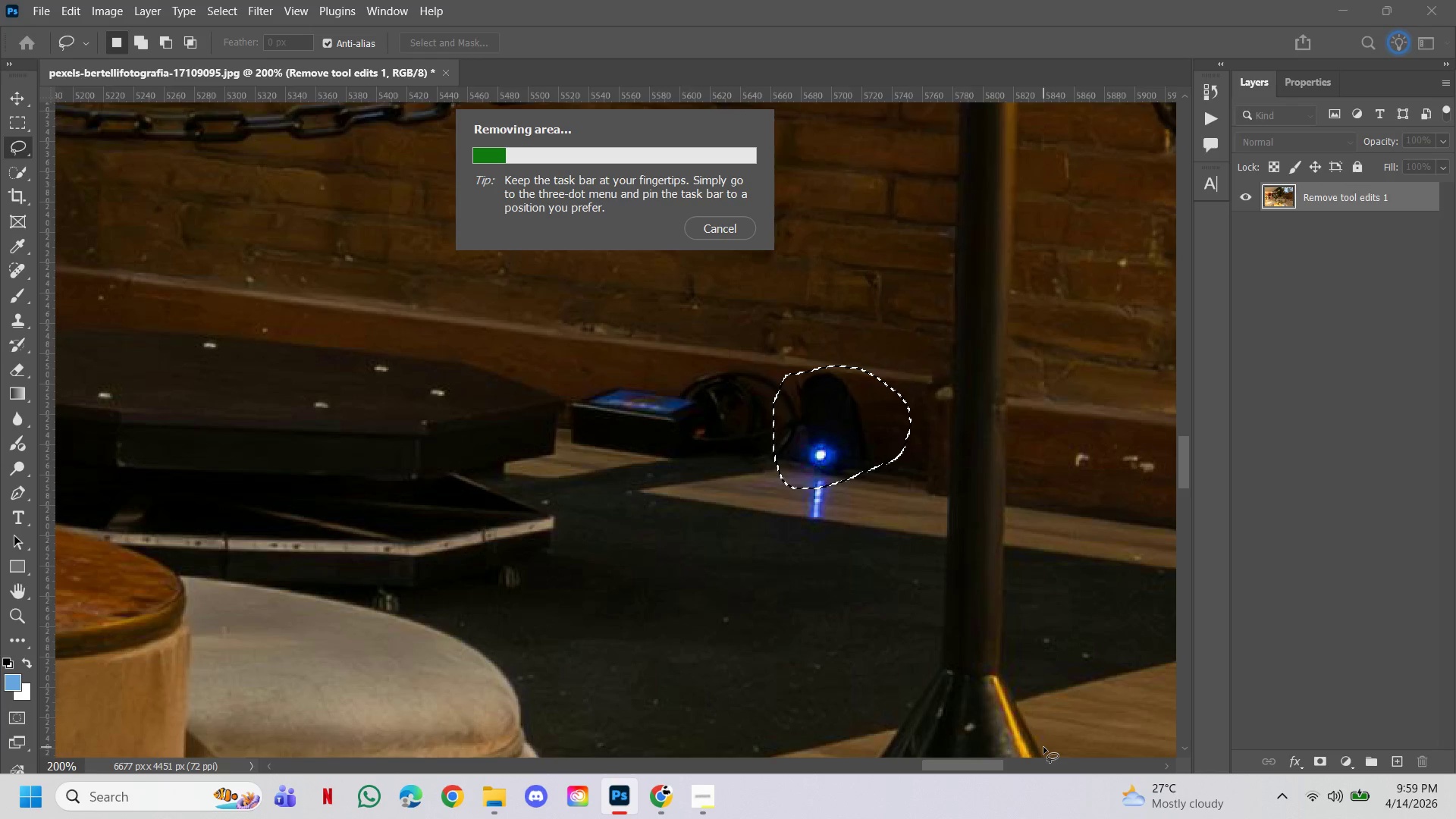 
wait(27.78)
 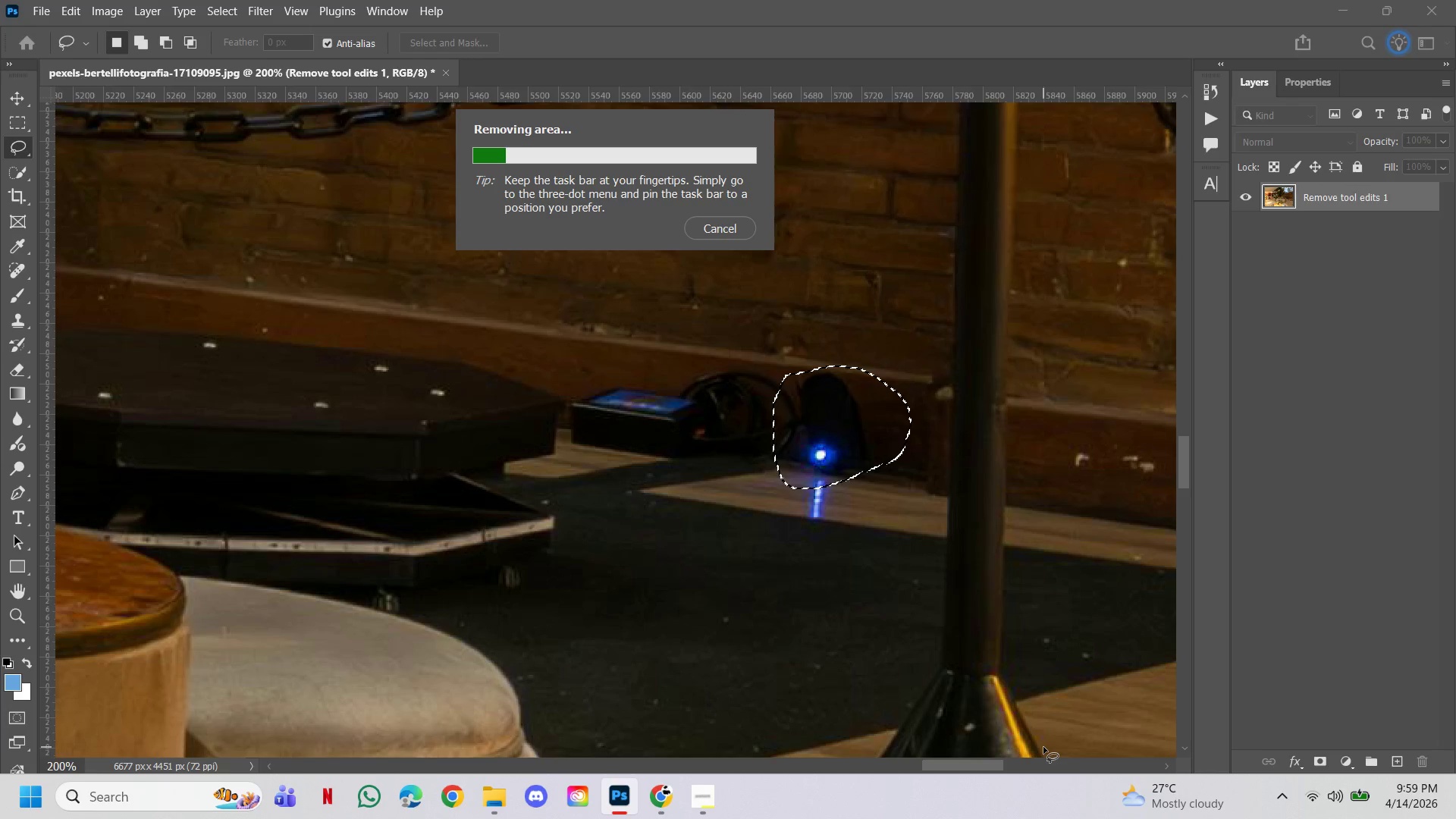 
left_click([1239, 201])
 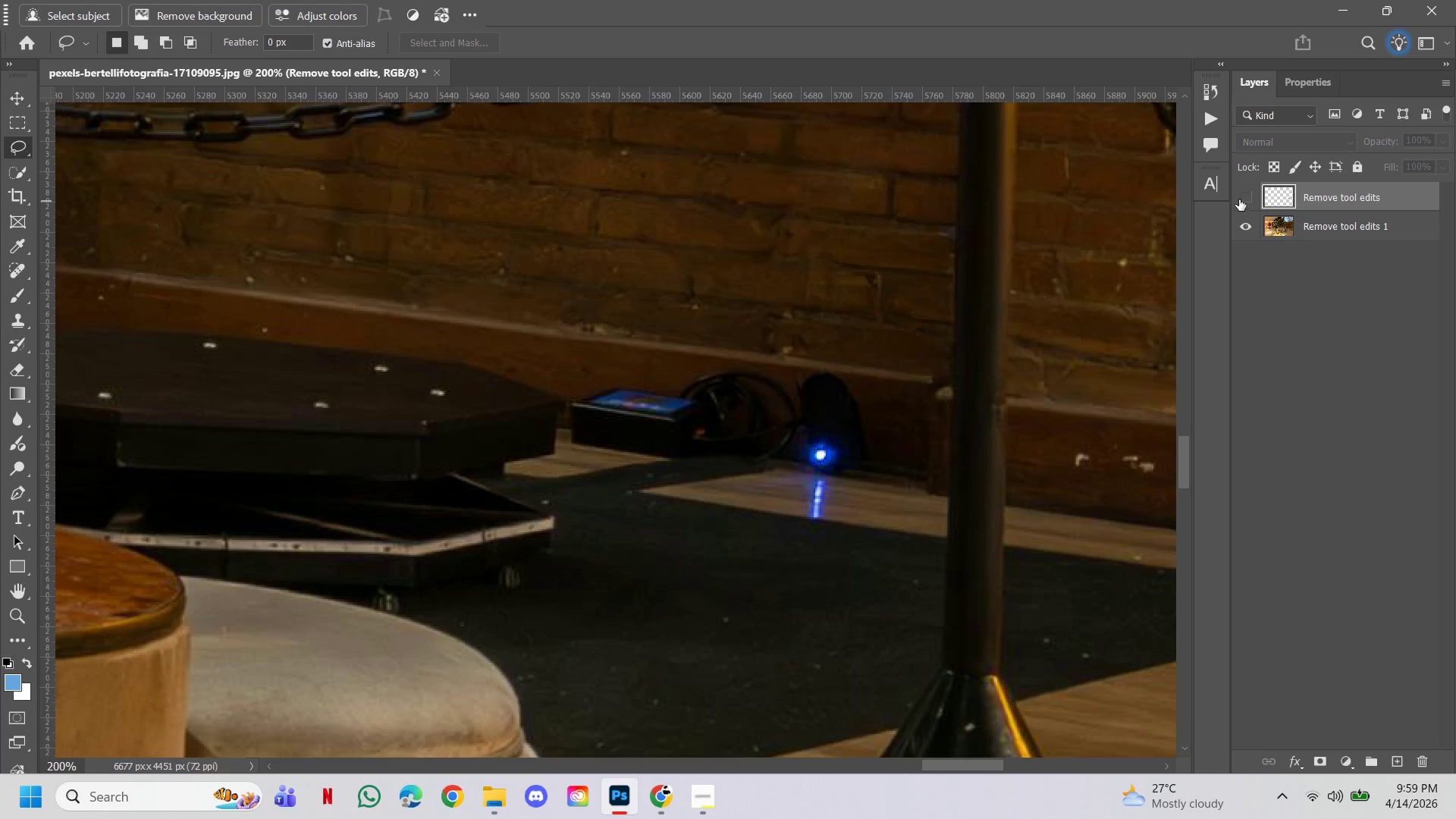 
double_click([1239, 199])
 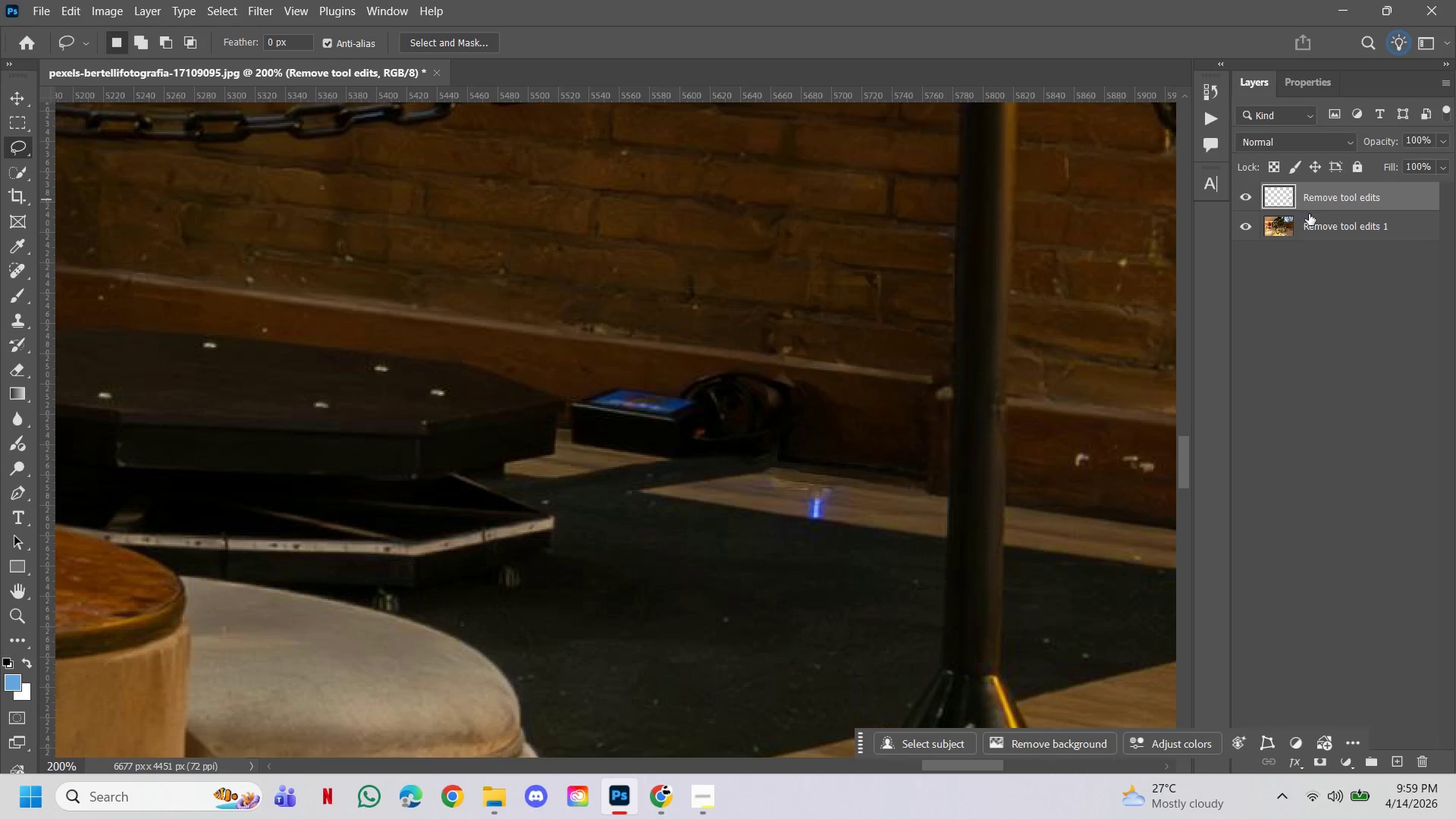 
key(Control+ControlLeft)
 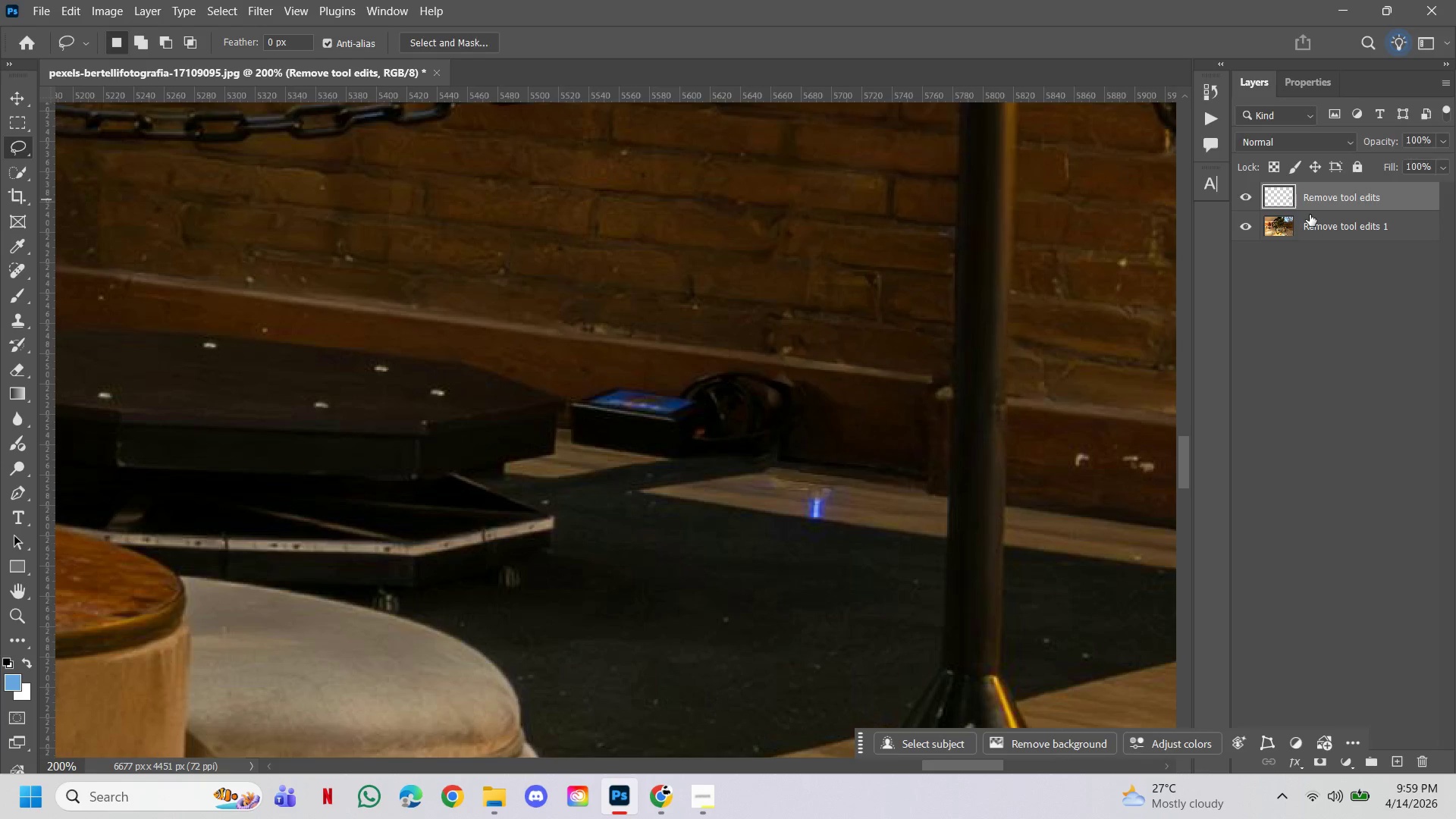 
key(Control+Z)
 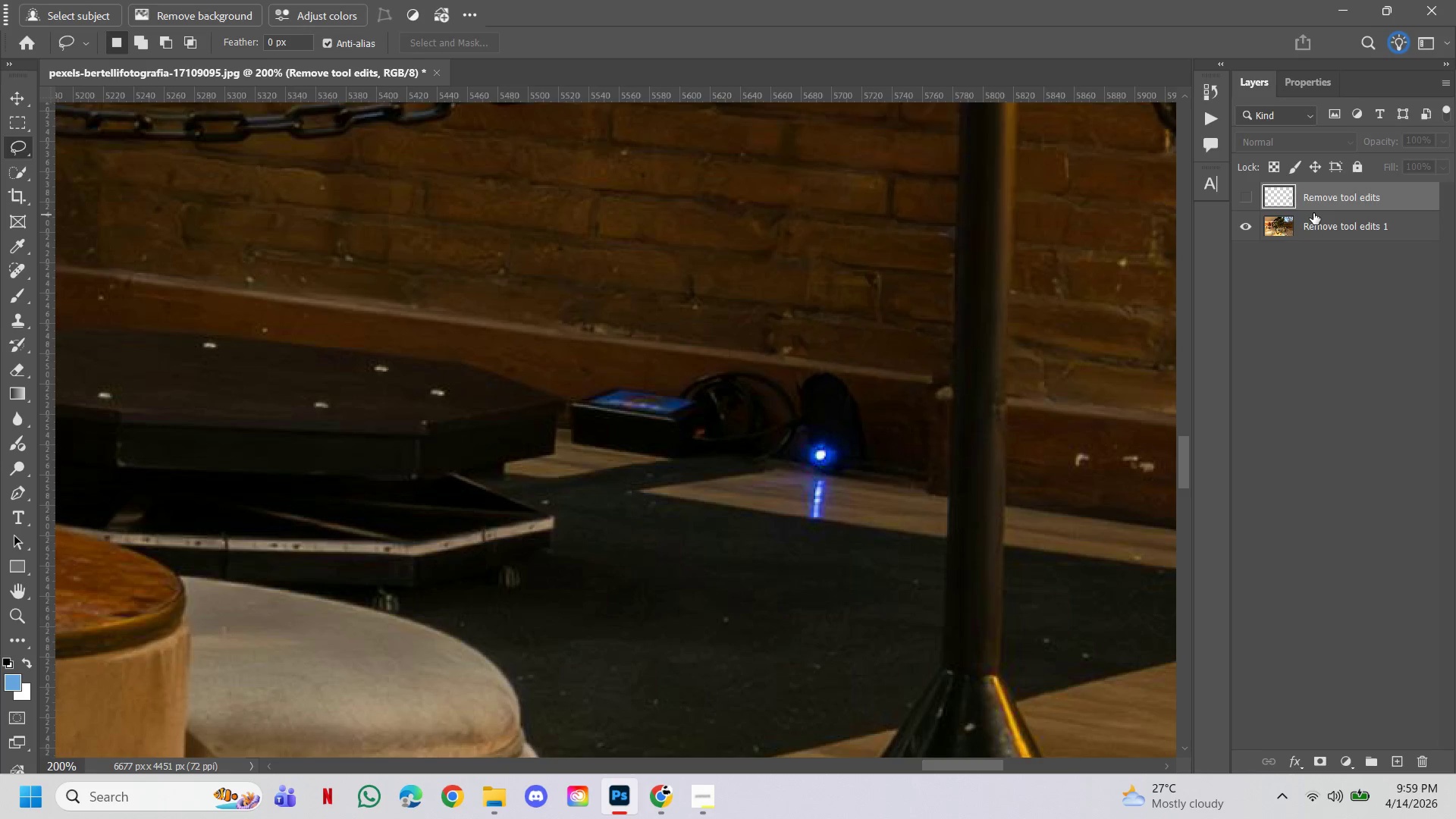 
key(Delete)
 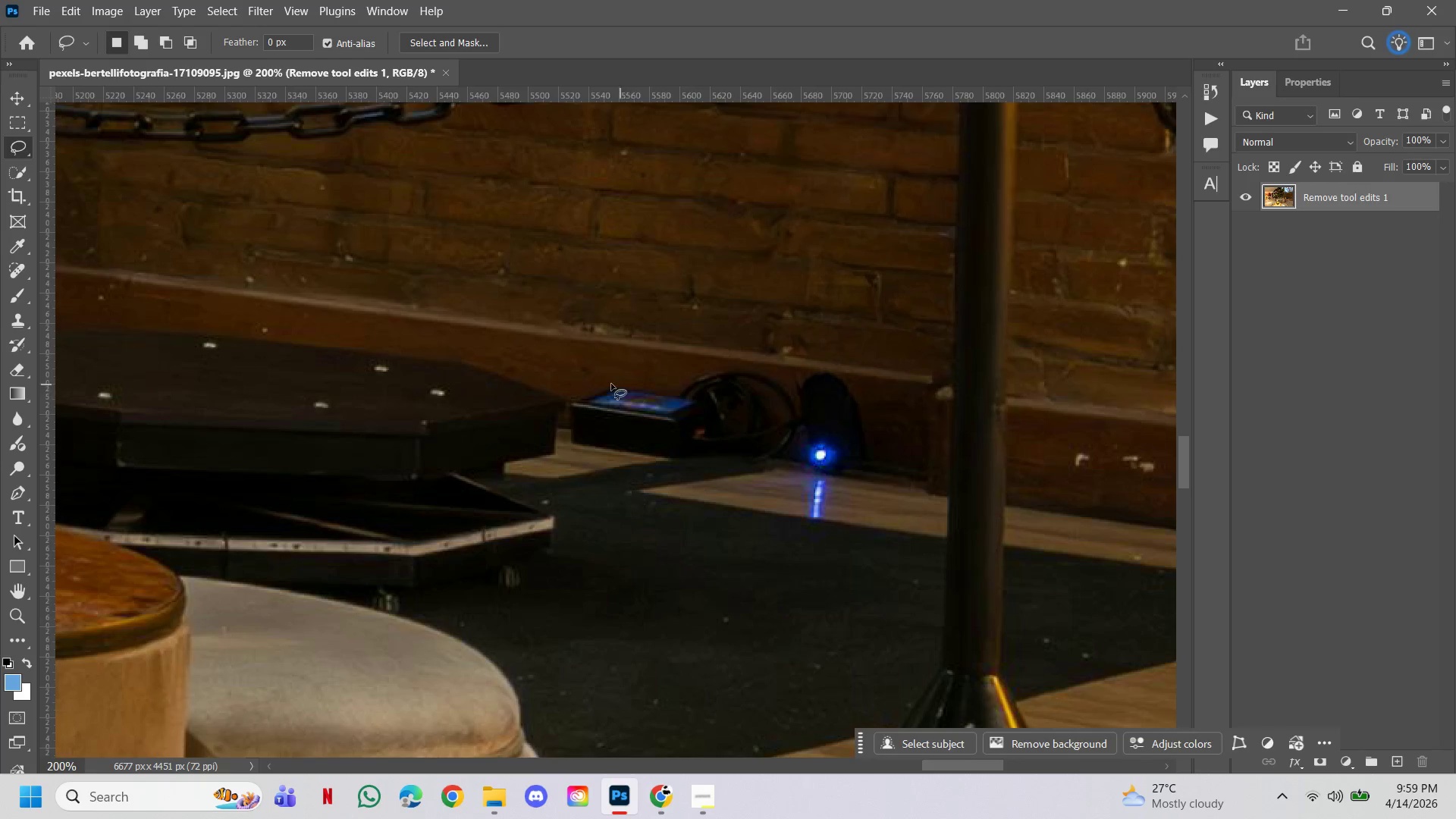 
left_click_drag(start_coordinate=[600, 377], to_coordinate=[611, 366])
 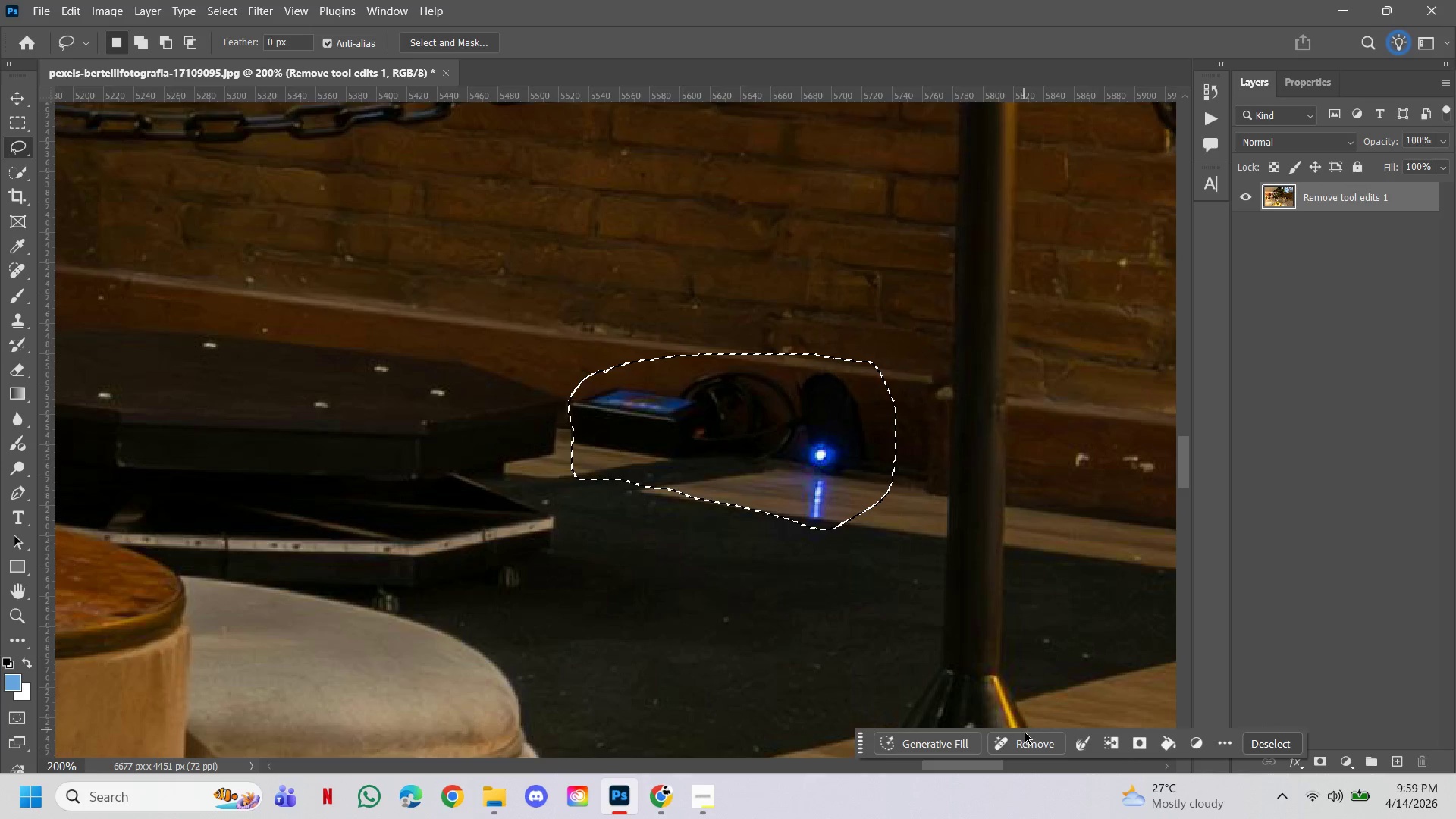 
left_click([1025, 740])
 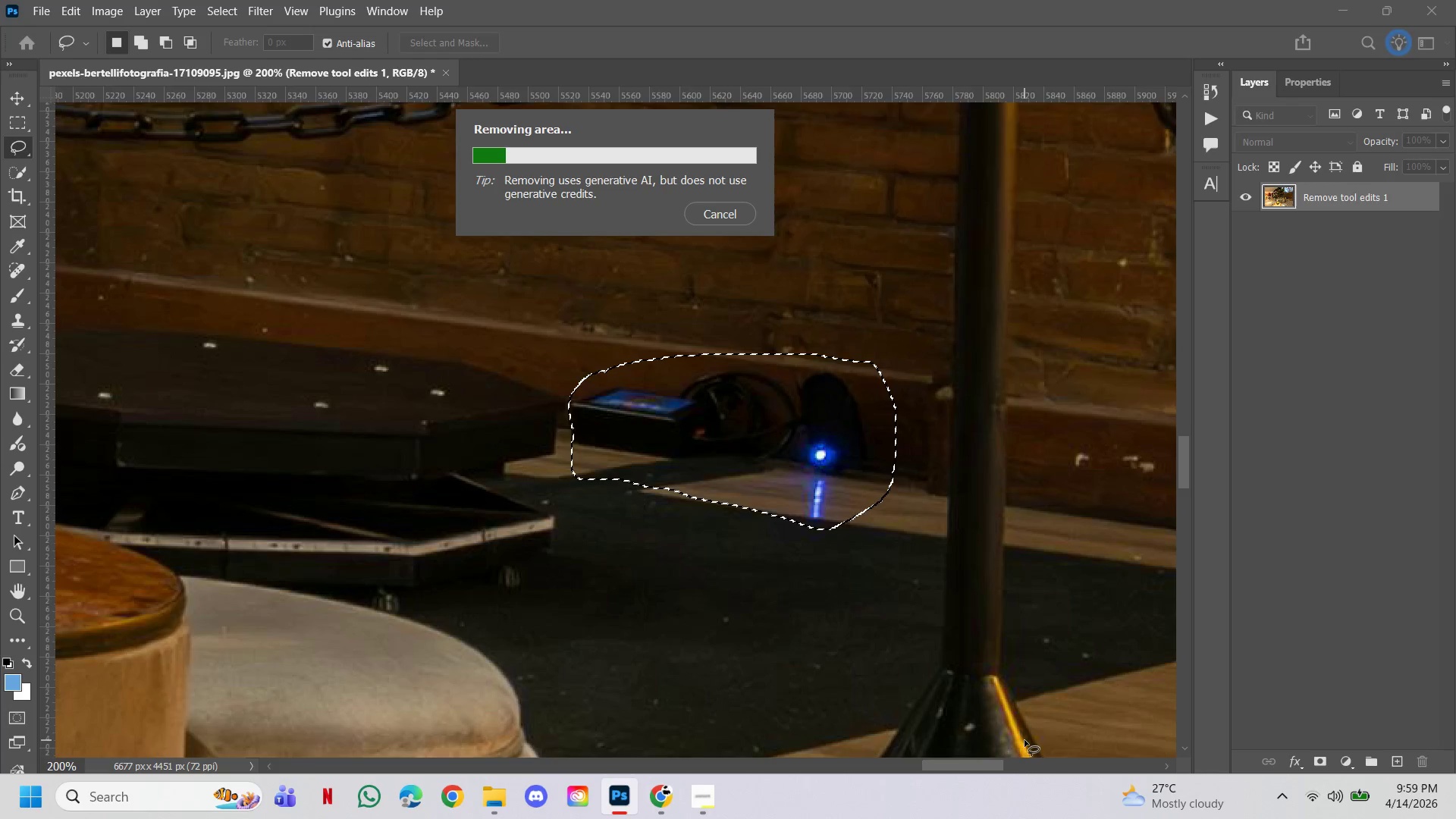 
wait(24.81)
 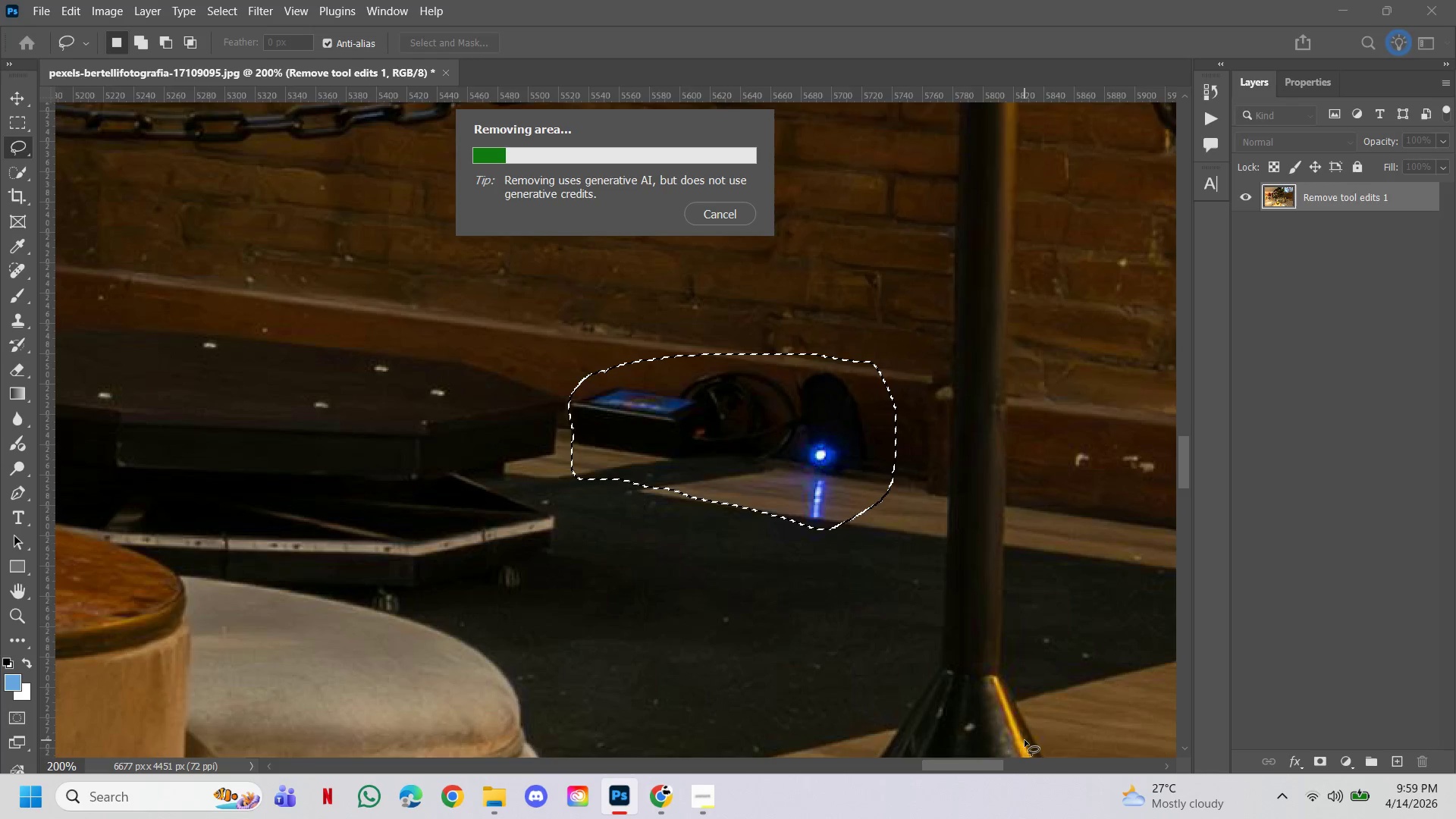 
left_click([1245, 192])
 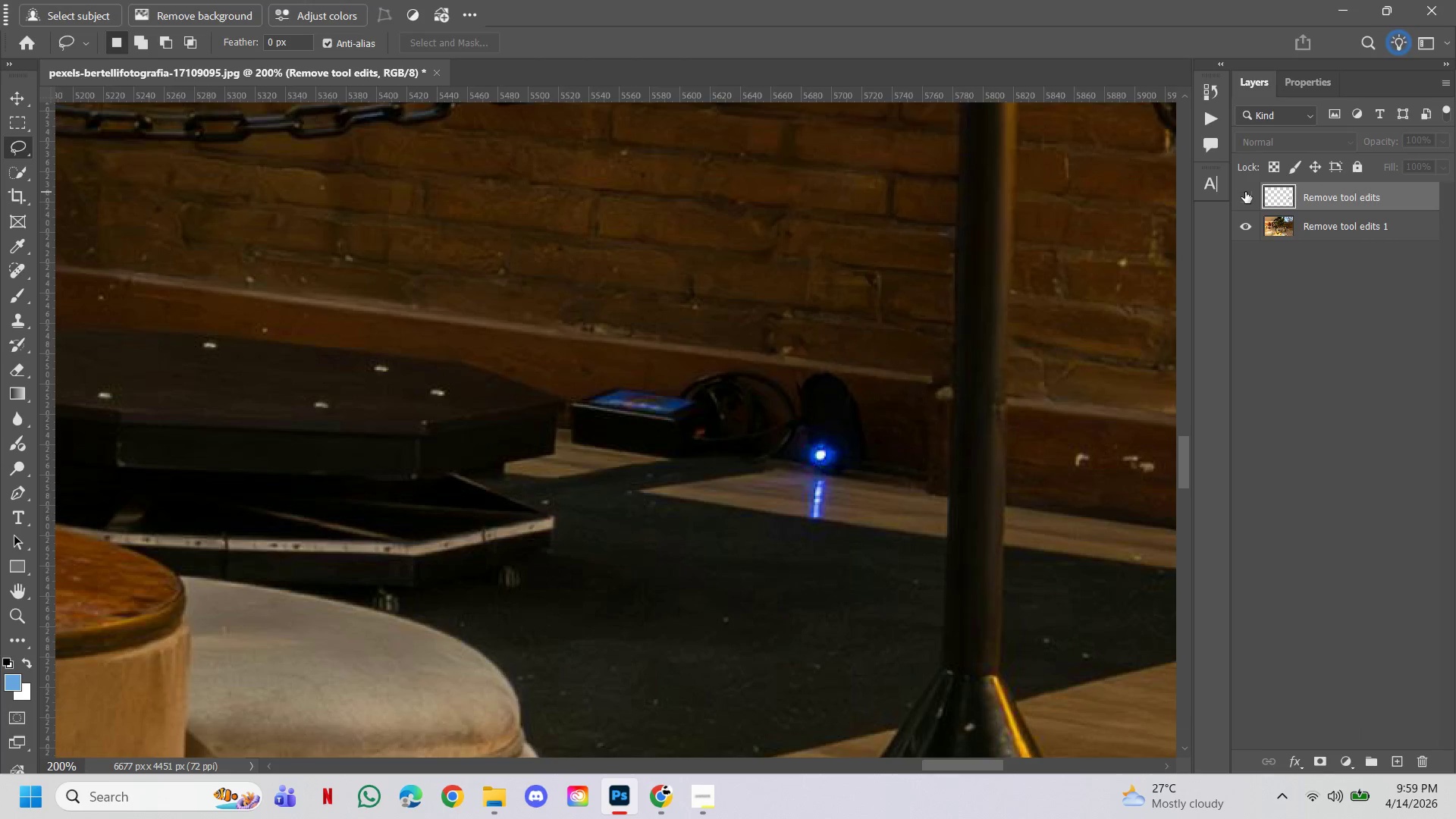 
left_click([1245, 192])
 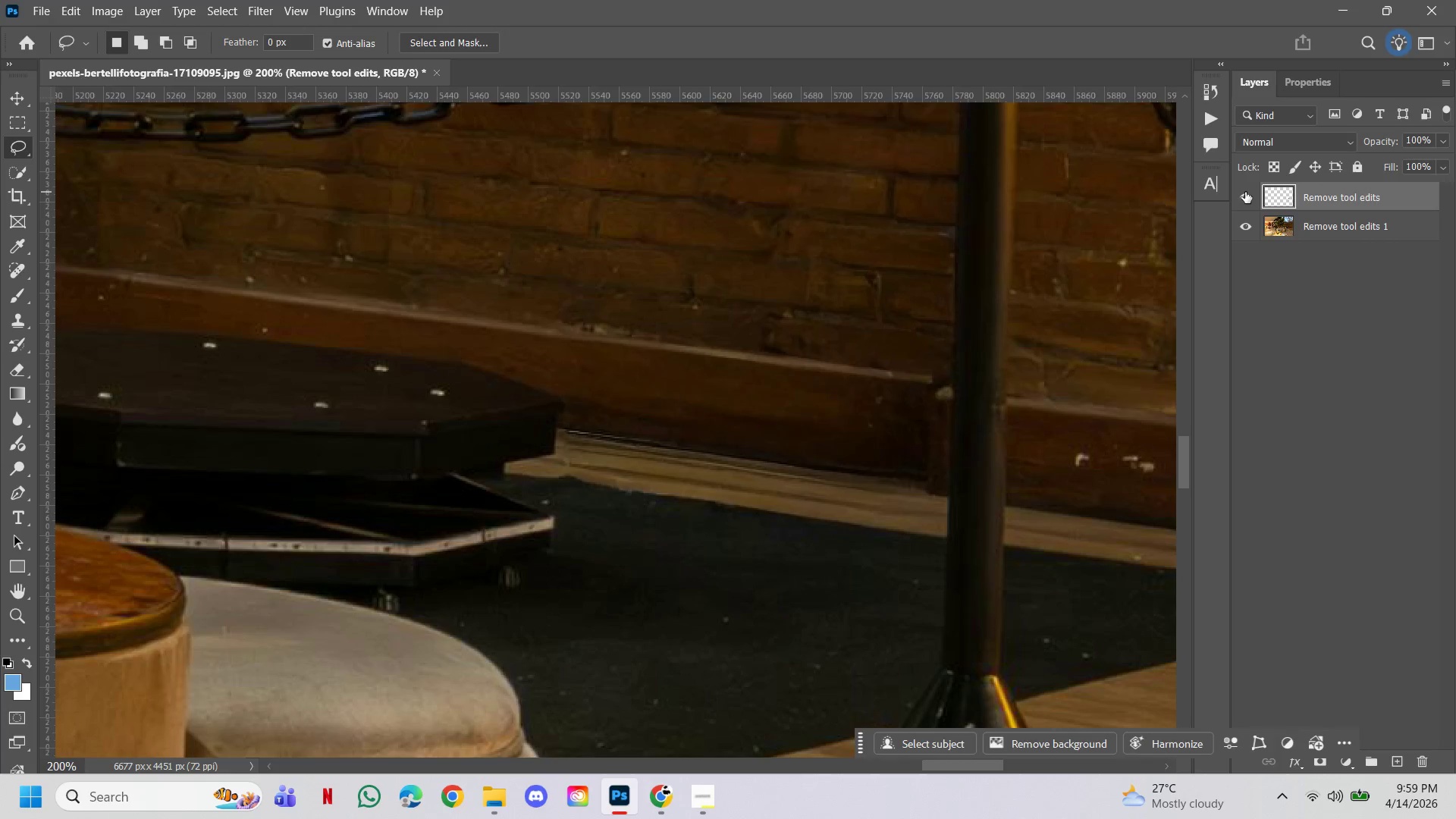 
left_click([1245, 192])
 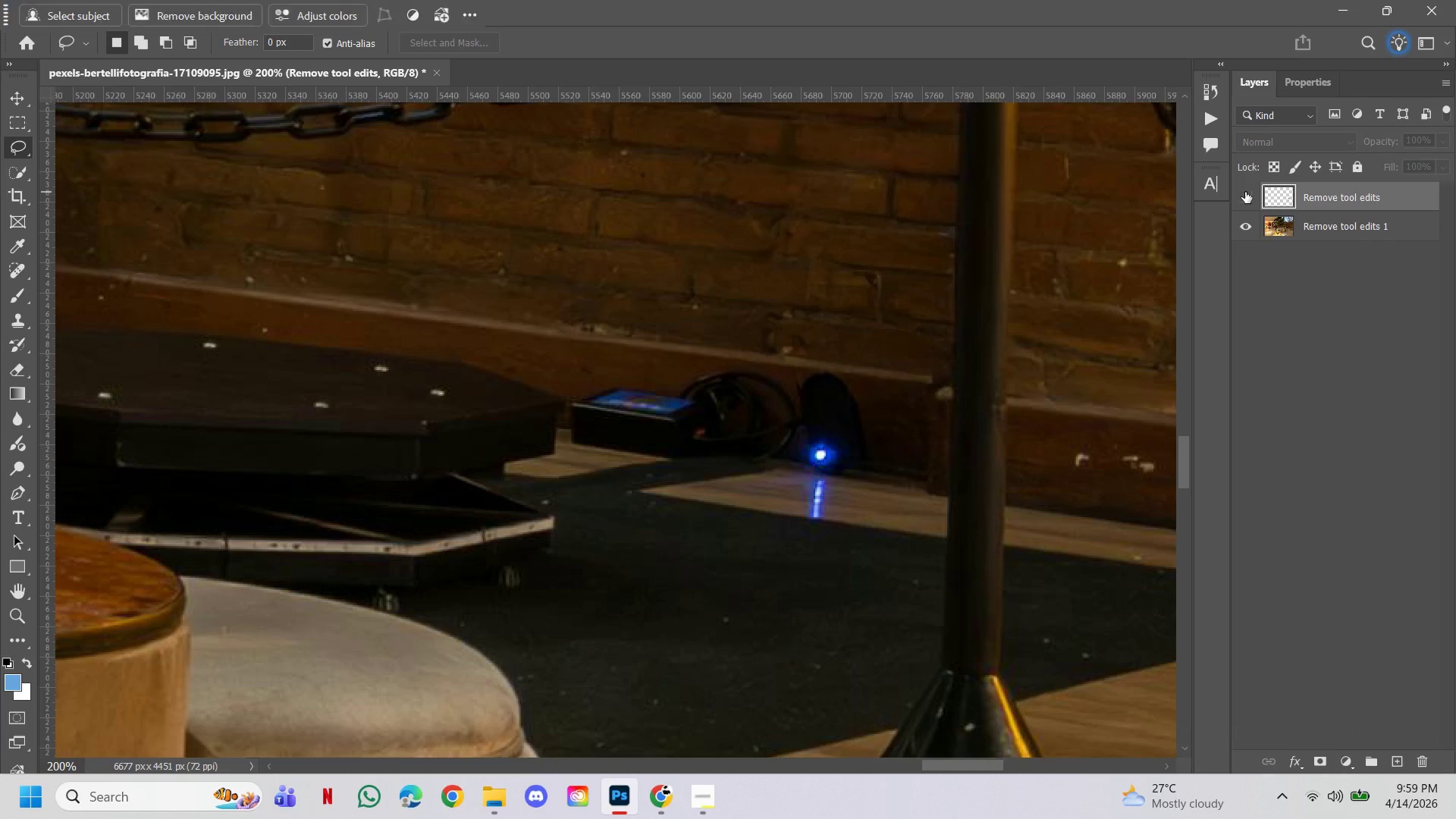 
left_click([1245, 192])
 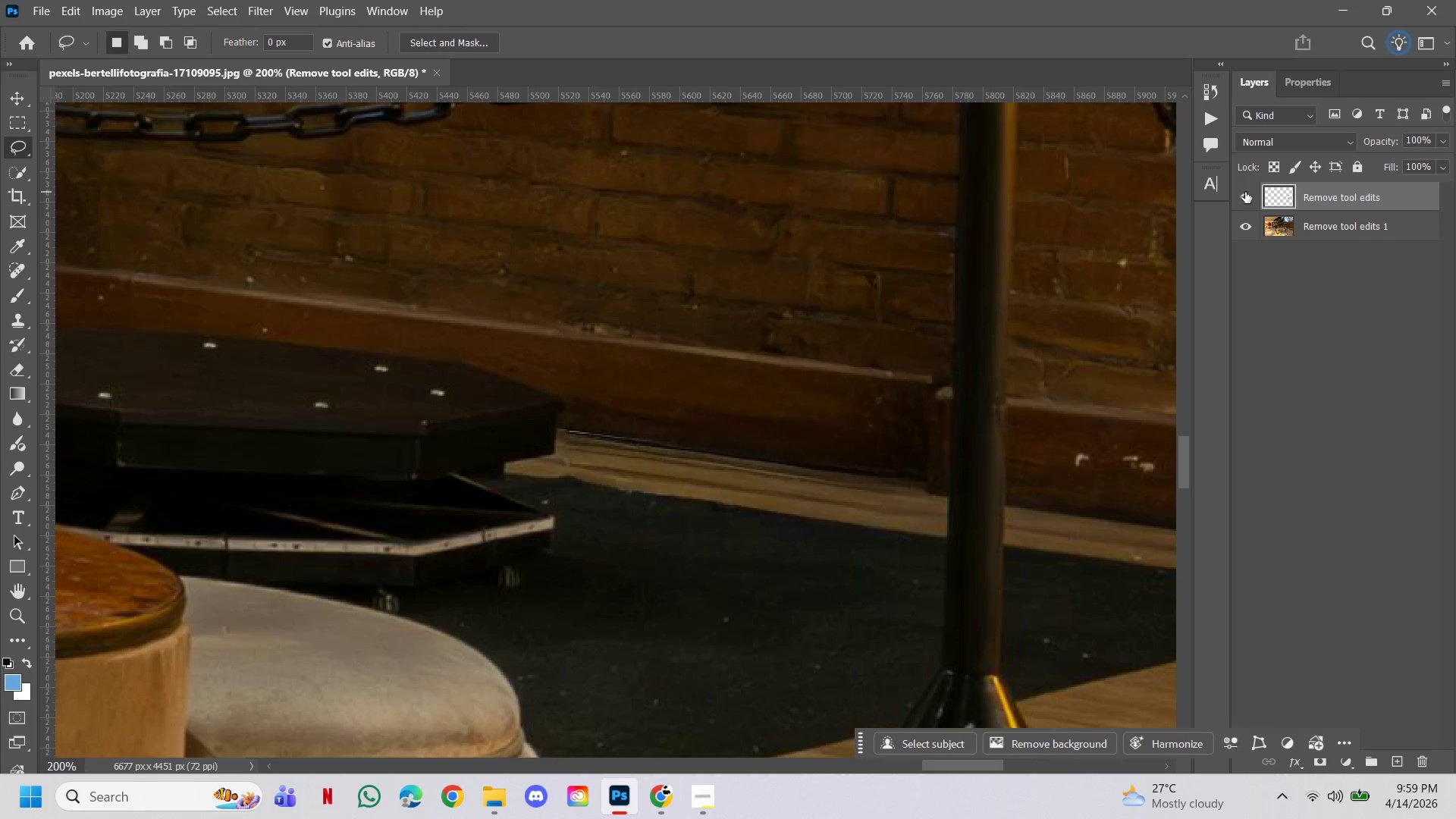 
left_click([1245, 192])
 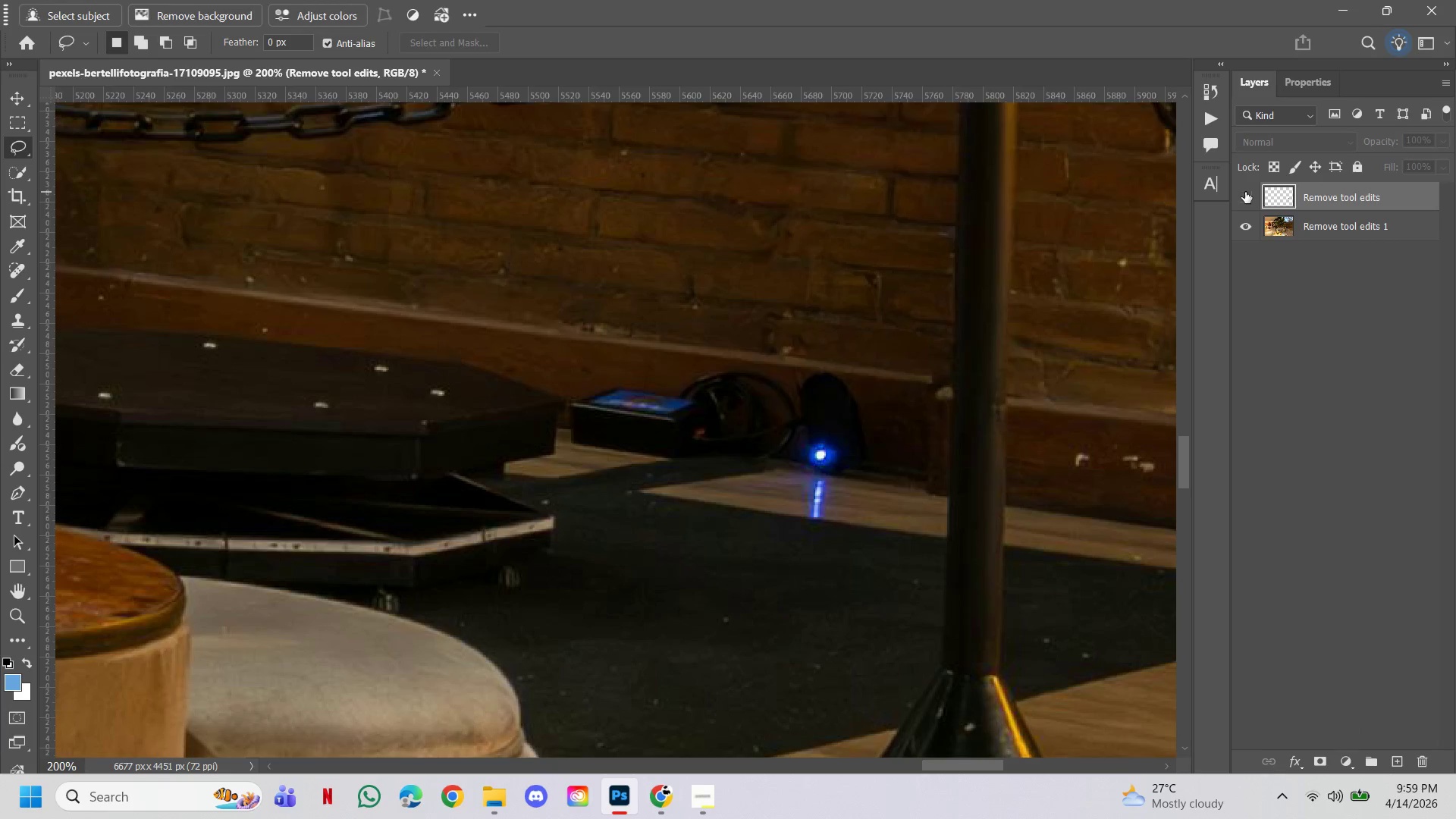 
left_click([1245, 192])
 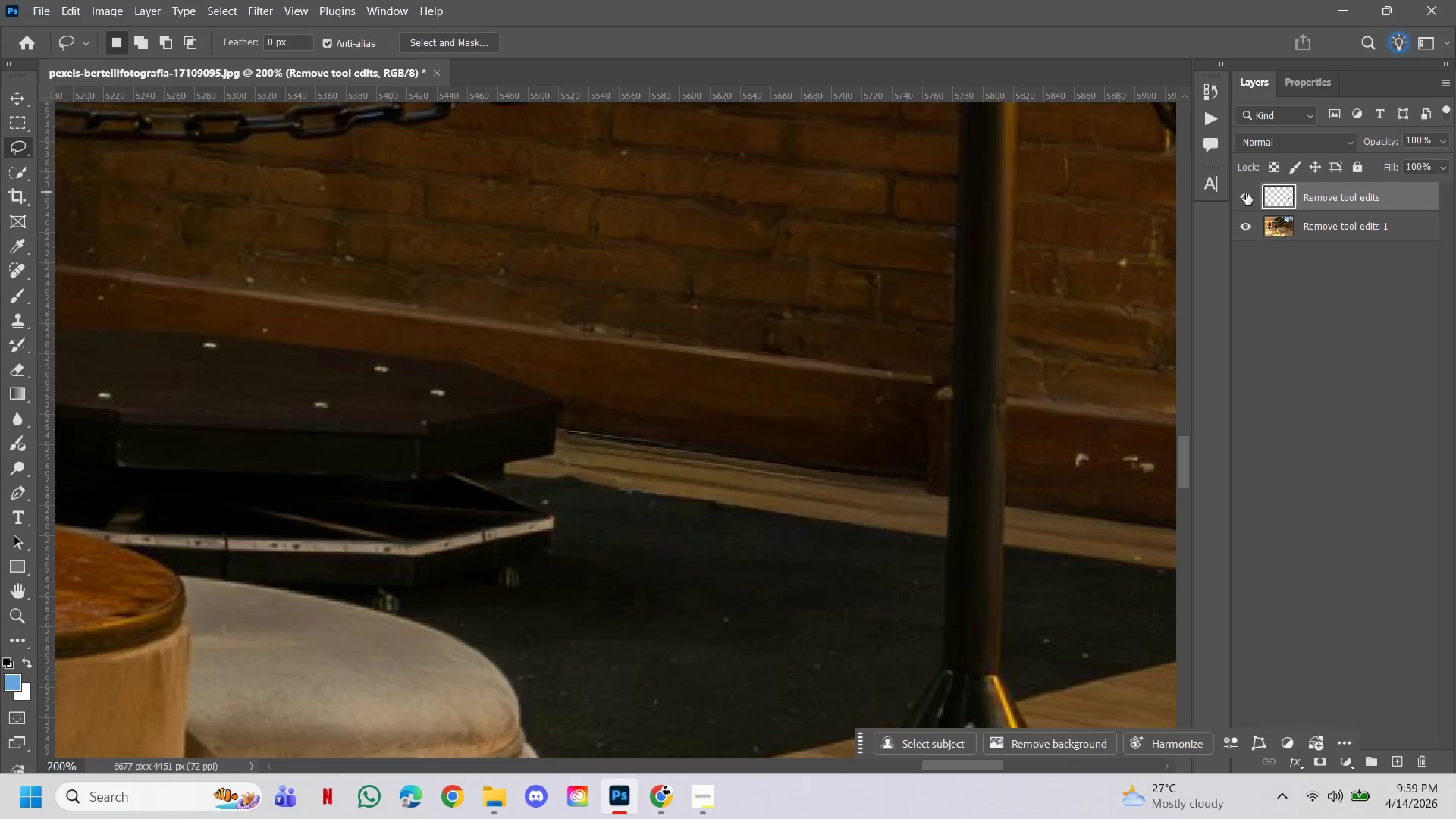 
hold_key(key=Space, duration=1.3)
 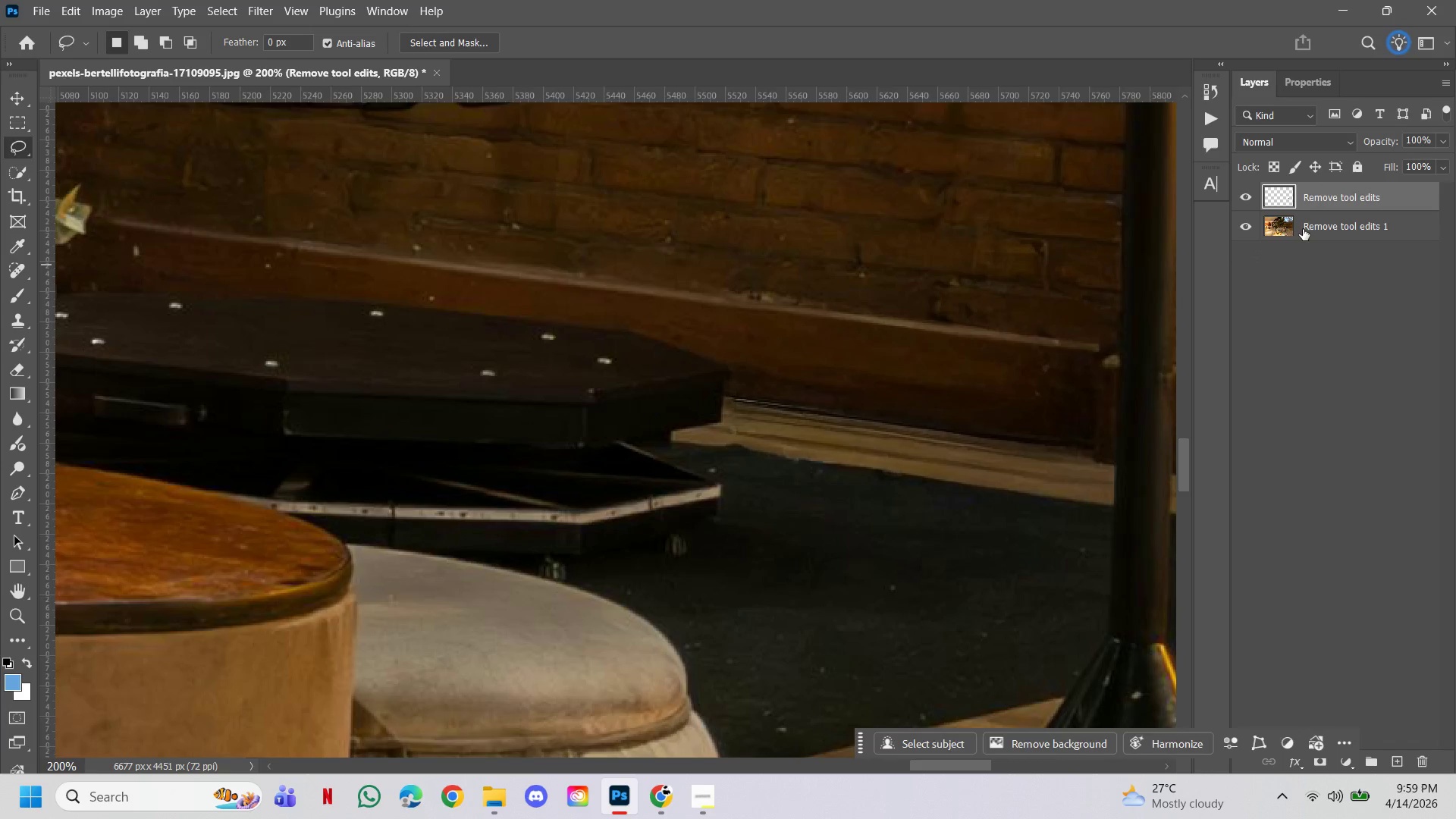 
left_click_drag(start_coordinate=[779, 352], to_coordinate=[946, 320])
 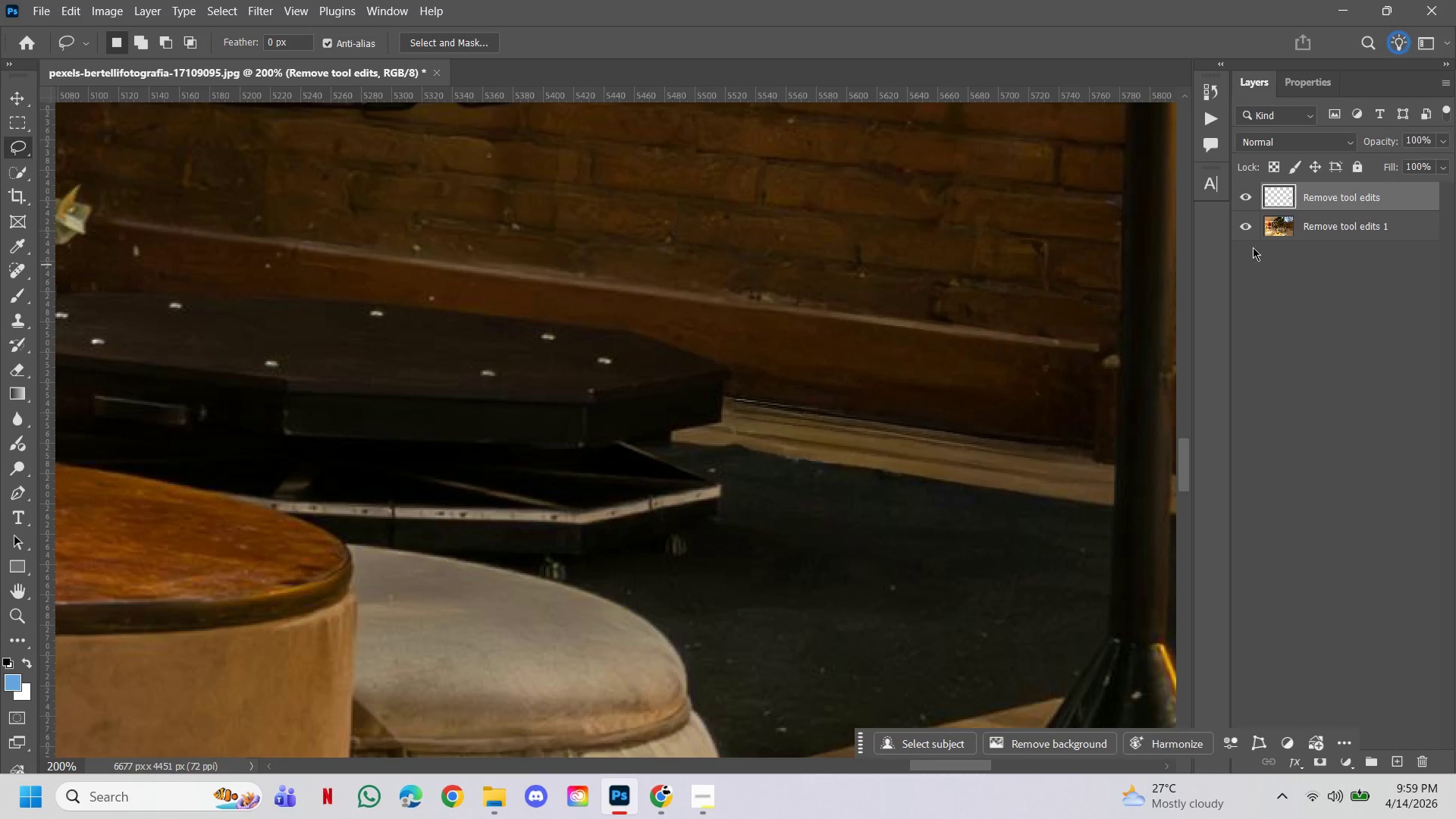 
left_click([1303, 229])
 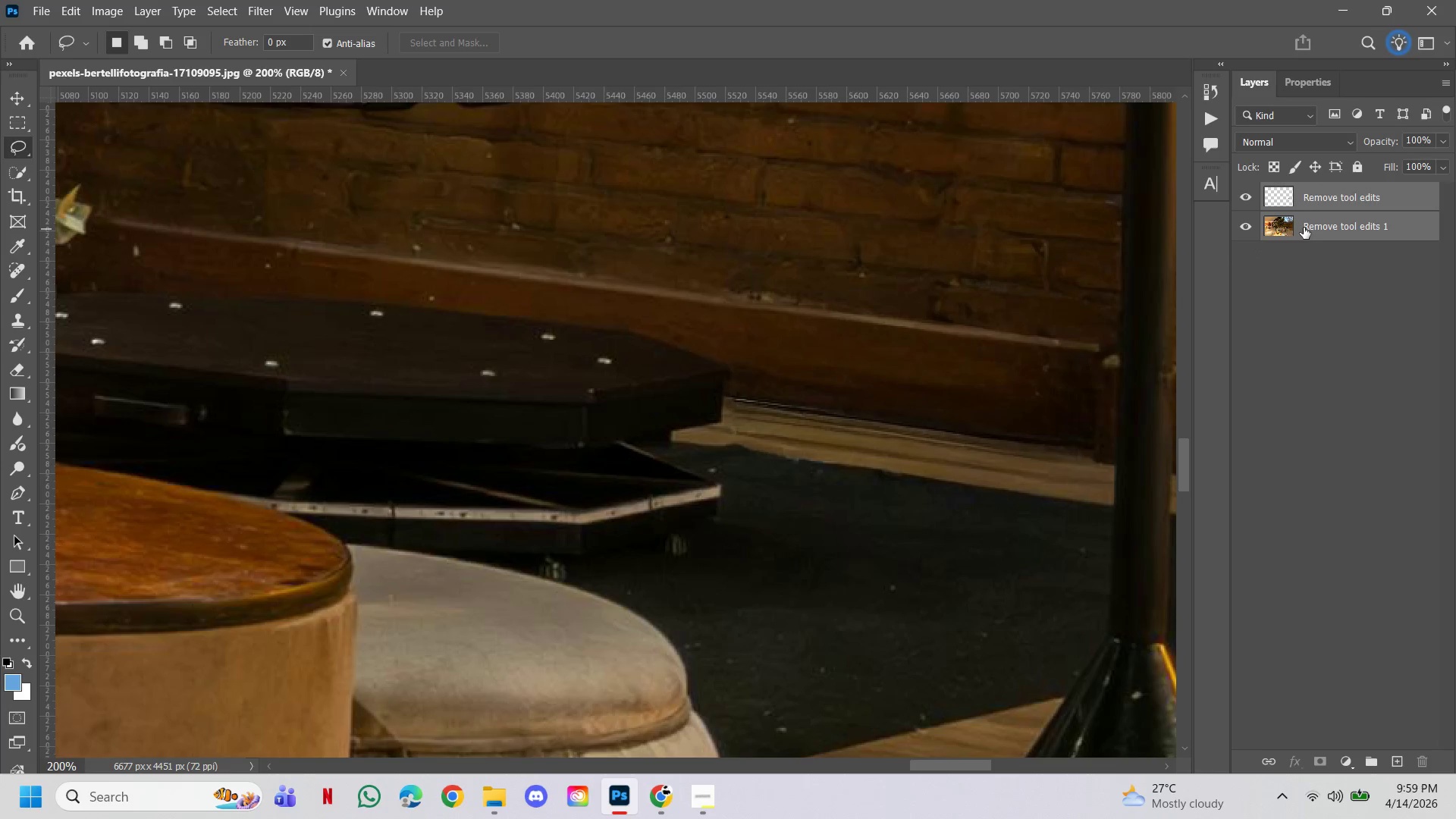 
key(Control+E)
 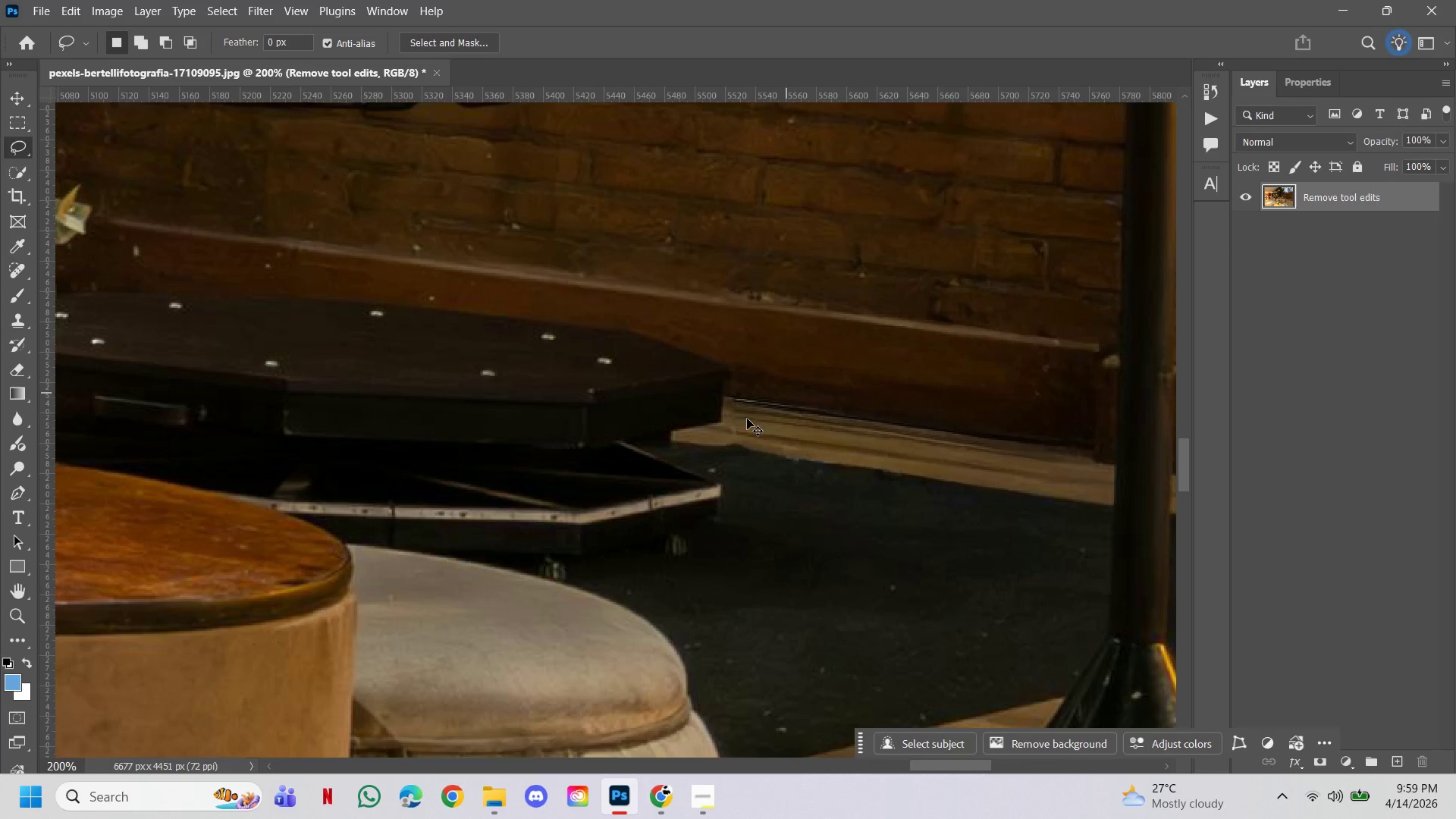 
hold_key(key=Space, duration=0.44)
 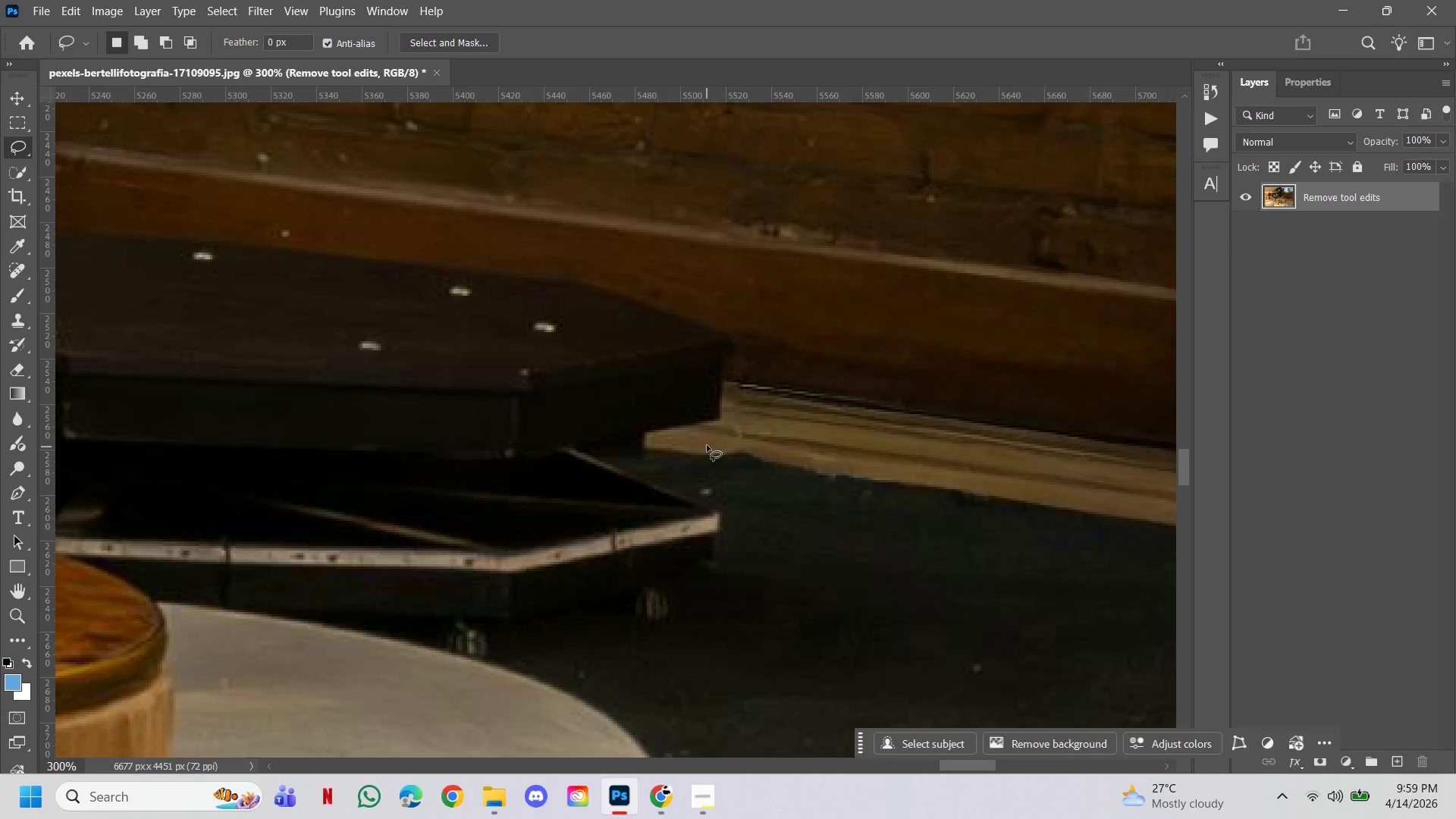 
left_click([723, 428])
 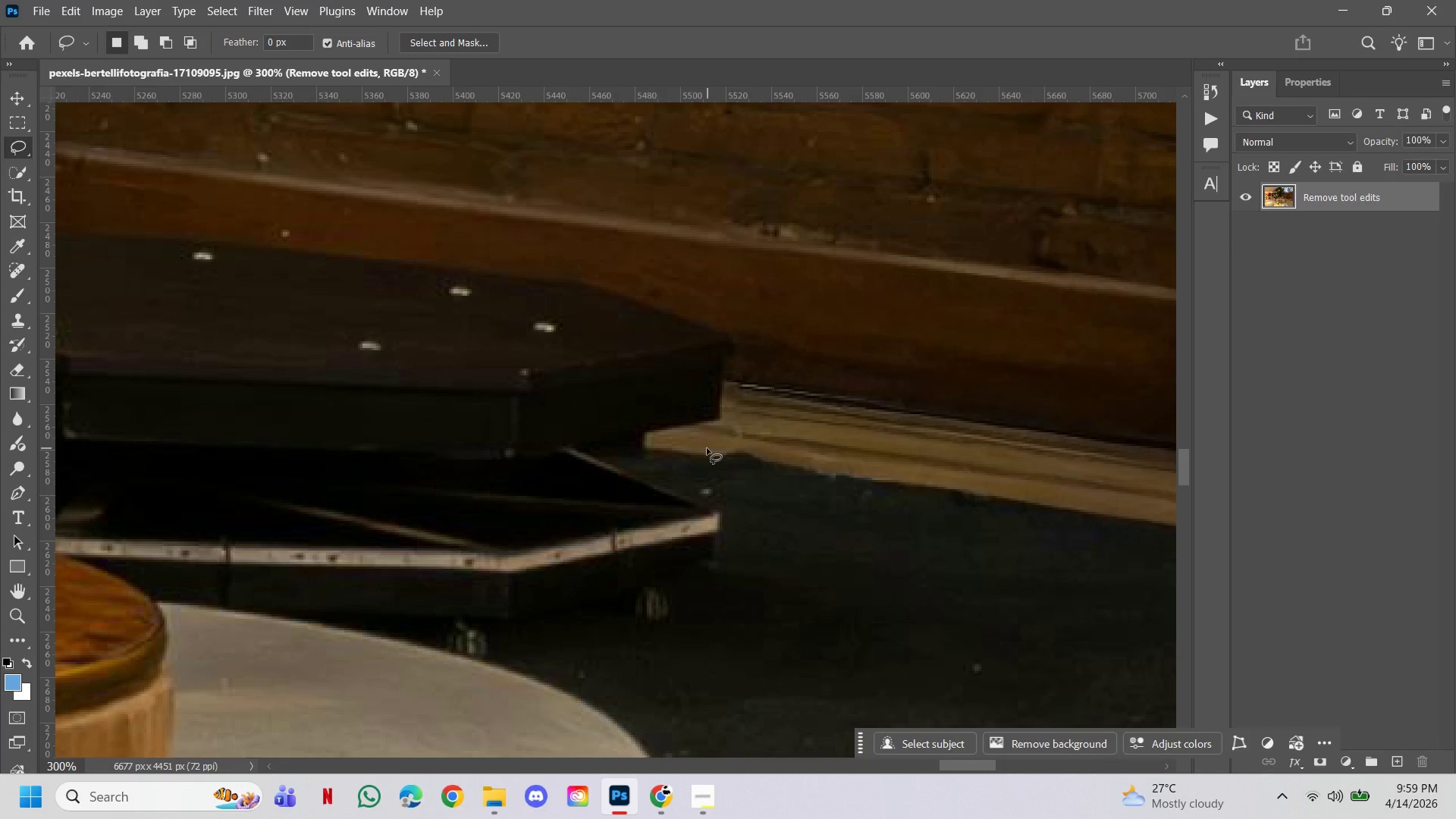 
left_click_drag(start_coordinate=[706, 441], to_coordinate=[704, 460])
 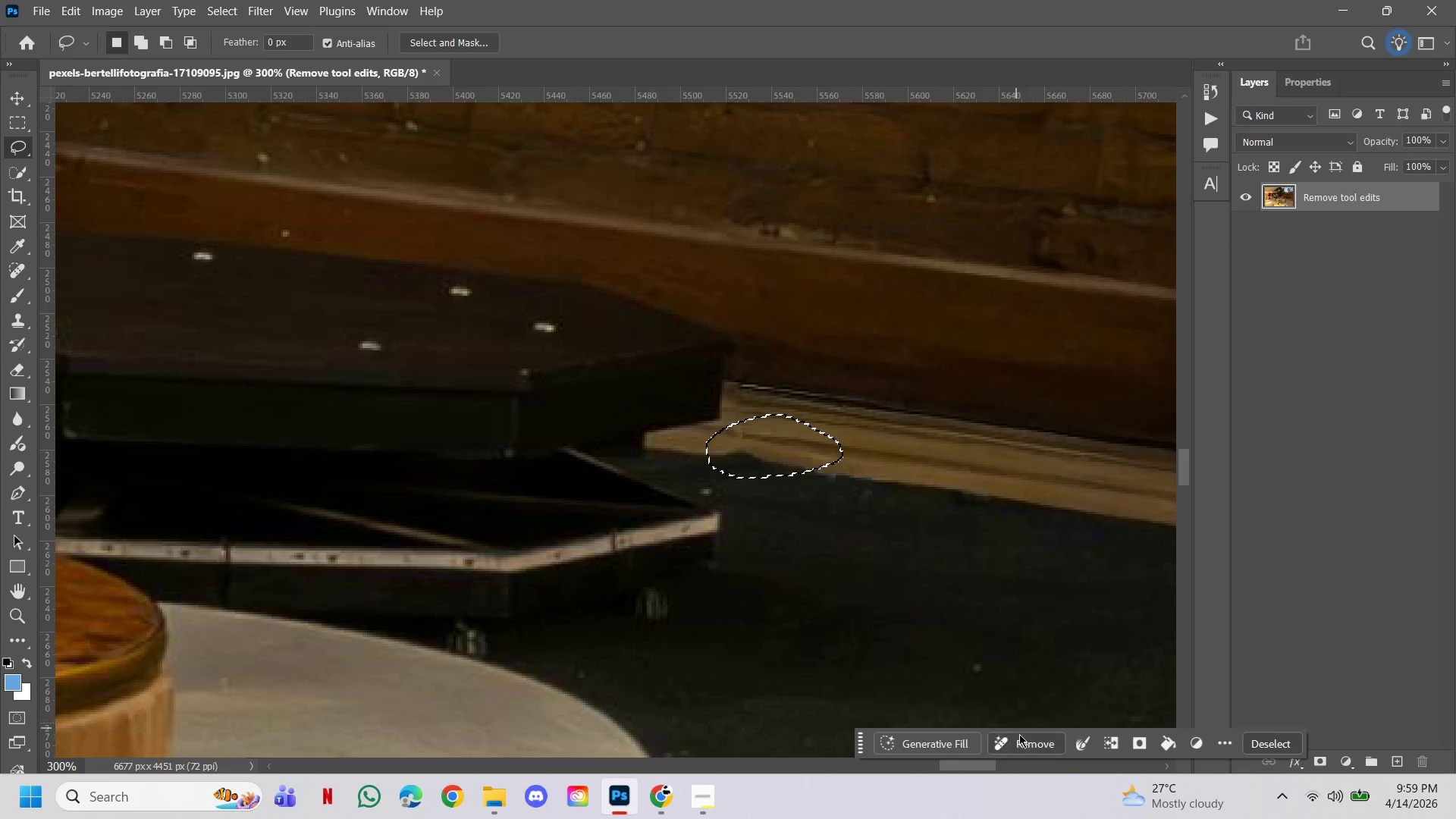 
left_click([1022, 745])
 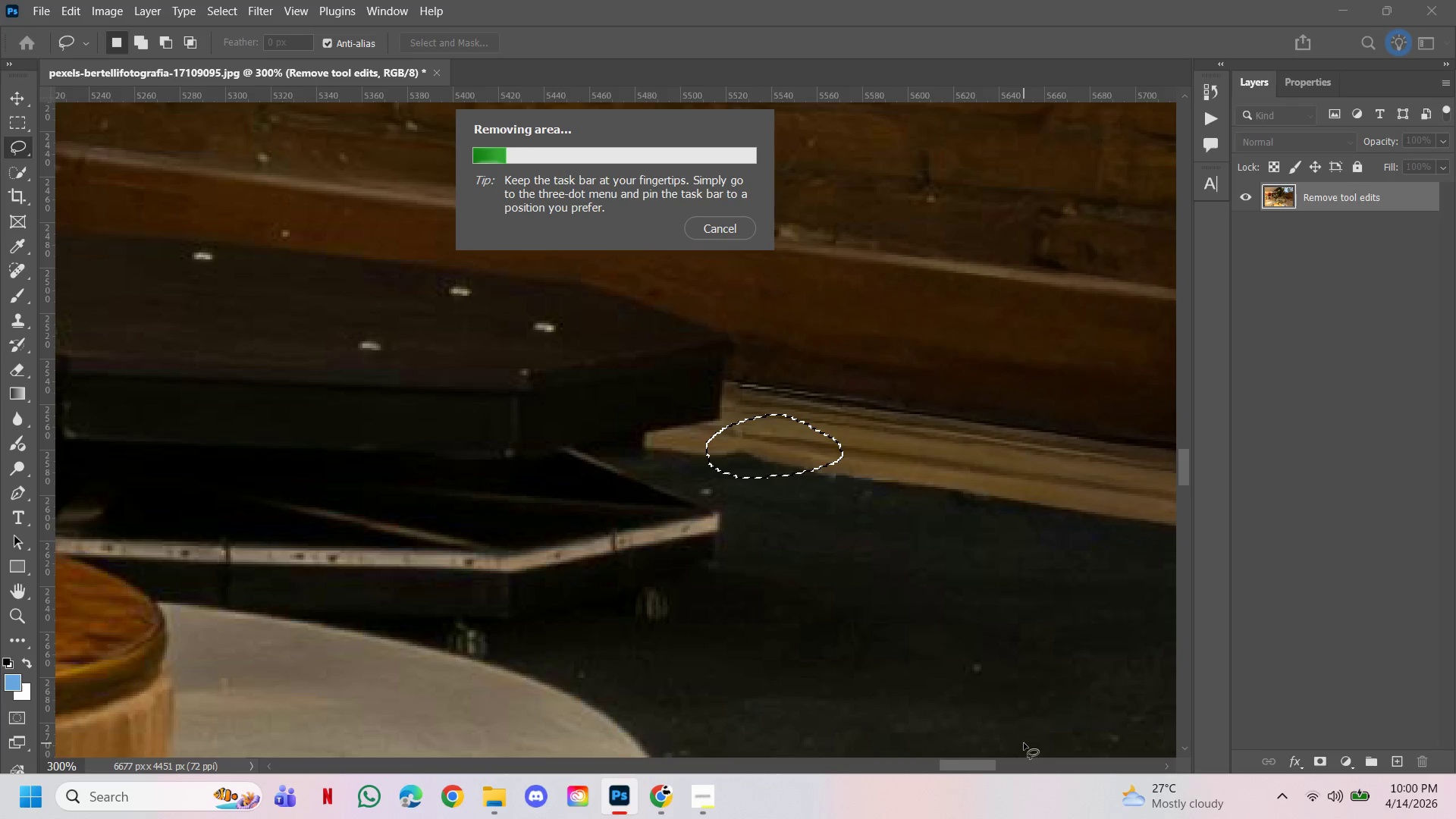 
wait(29.39)
 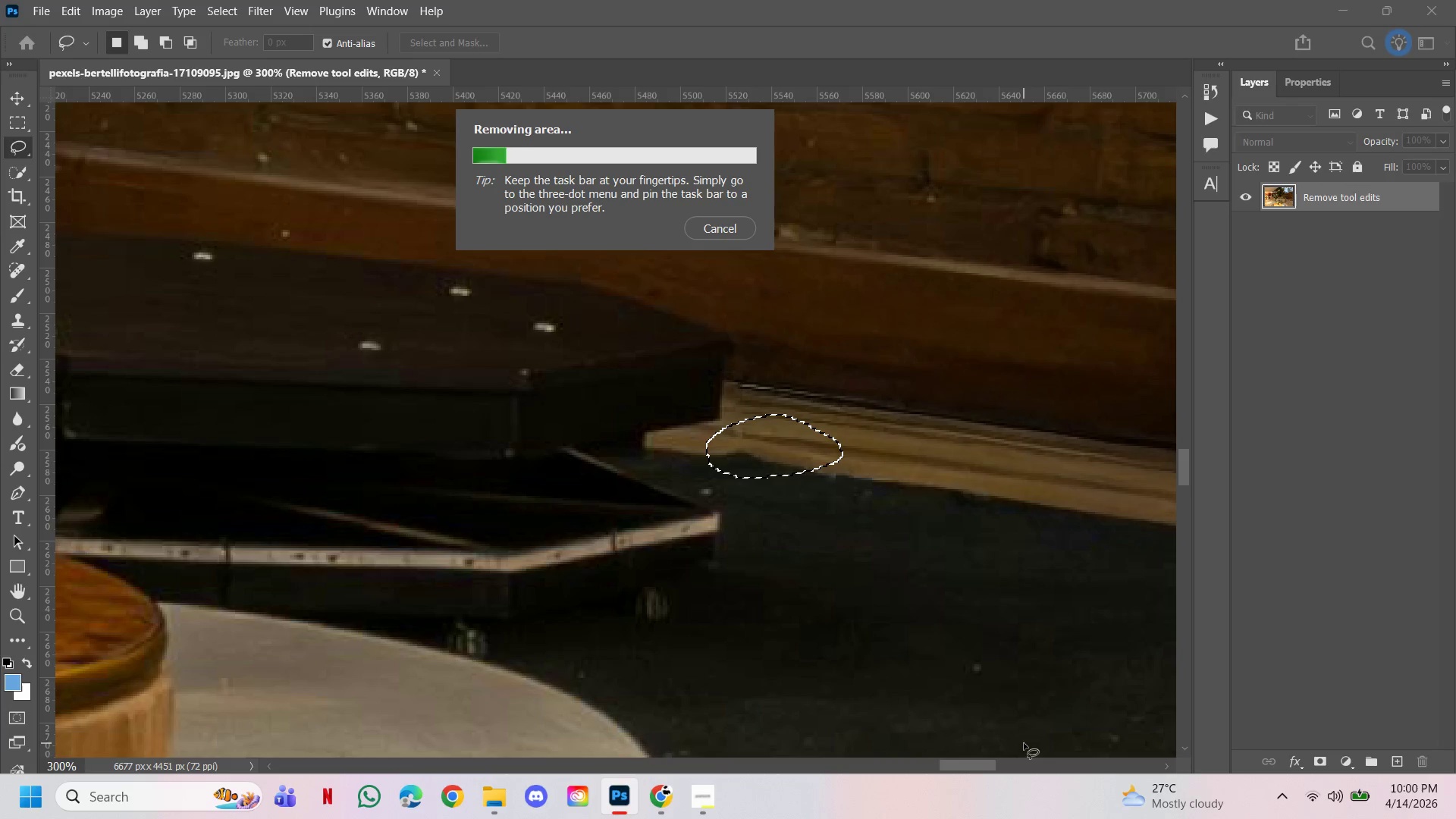 
left_click([1243, 195])
 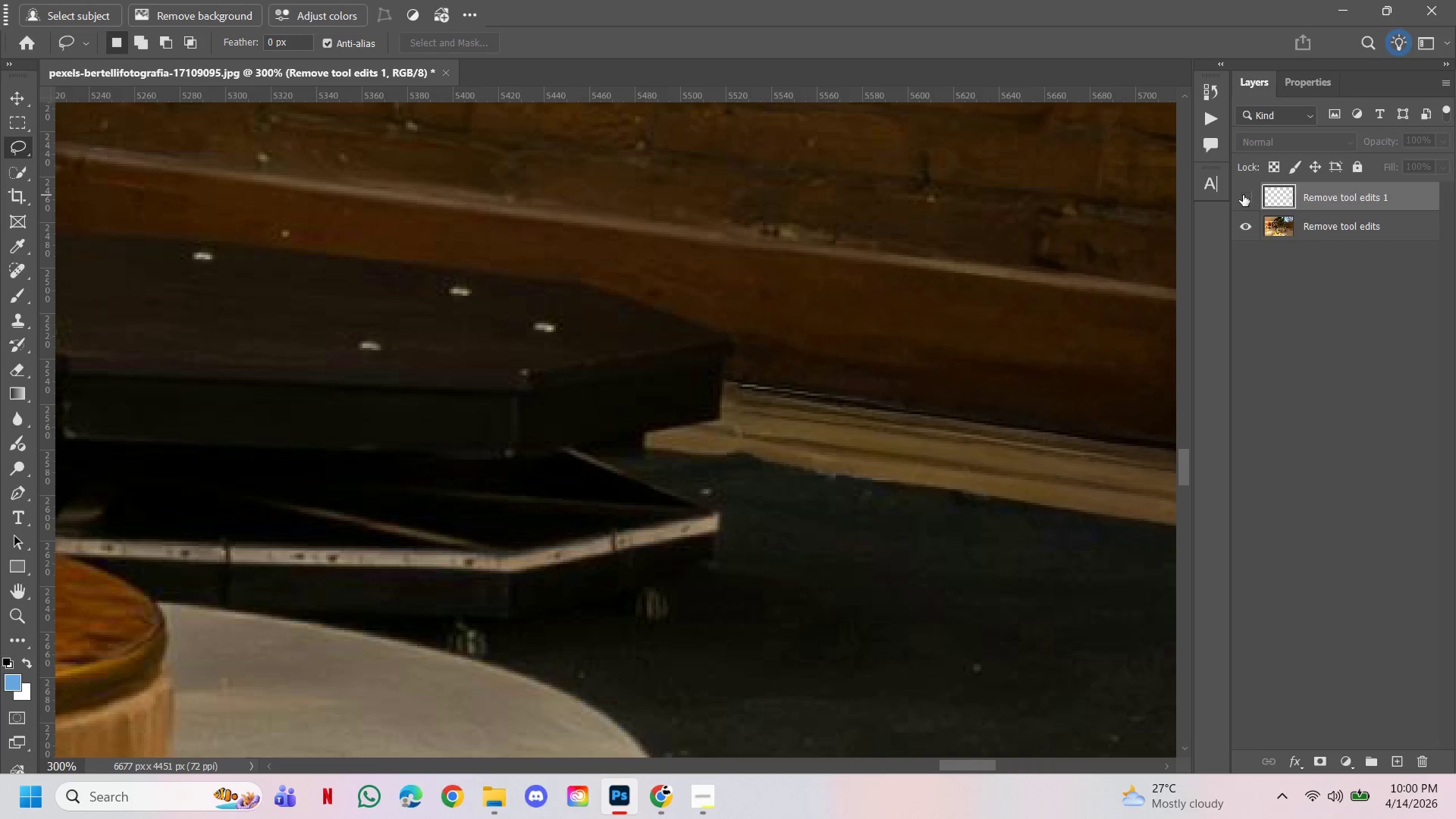 
left_click([1243, 195])
 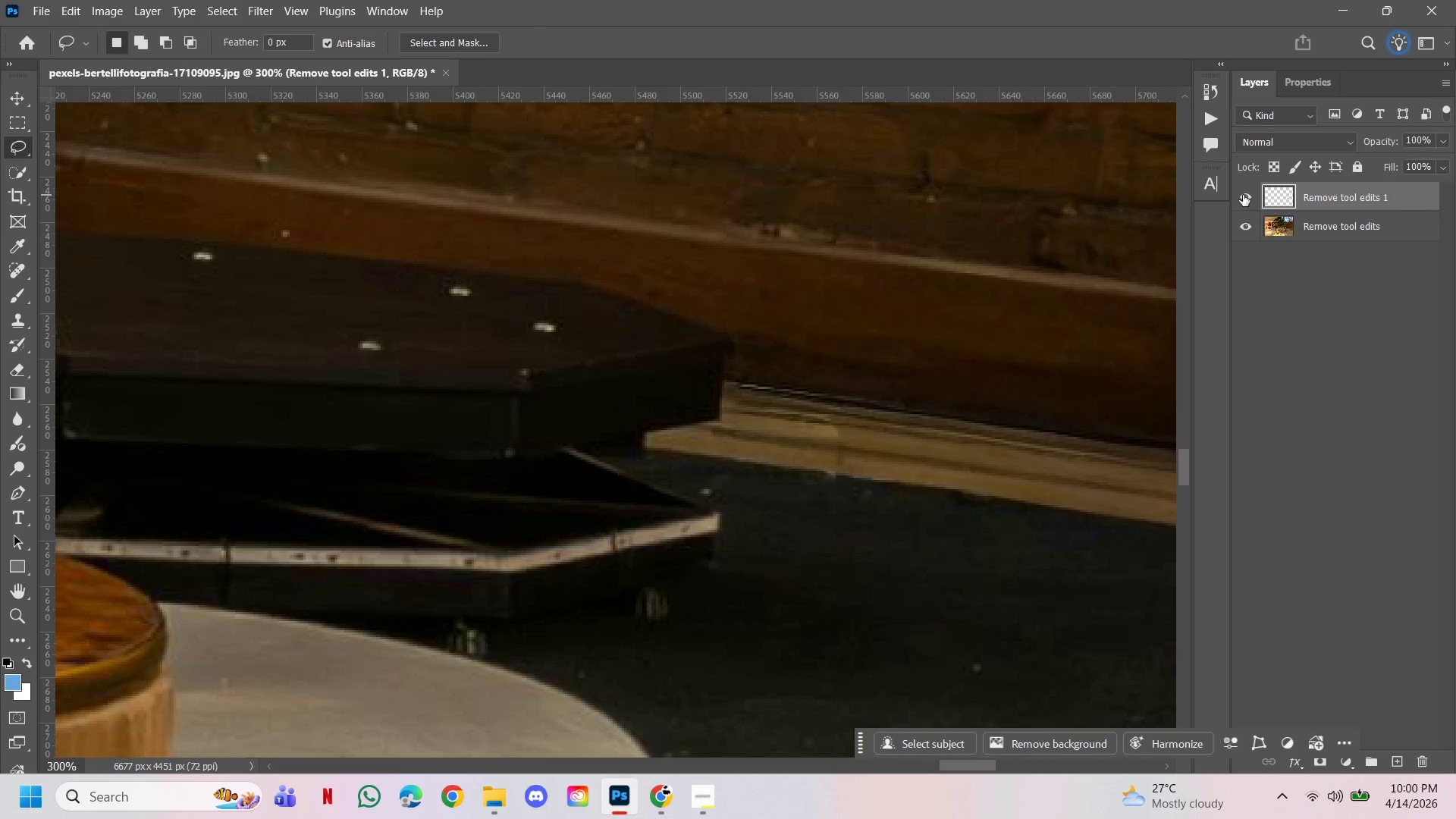 
hold_key(key=ControlLeft, duration=0.89)
 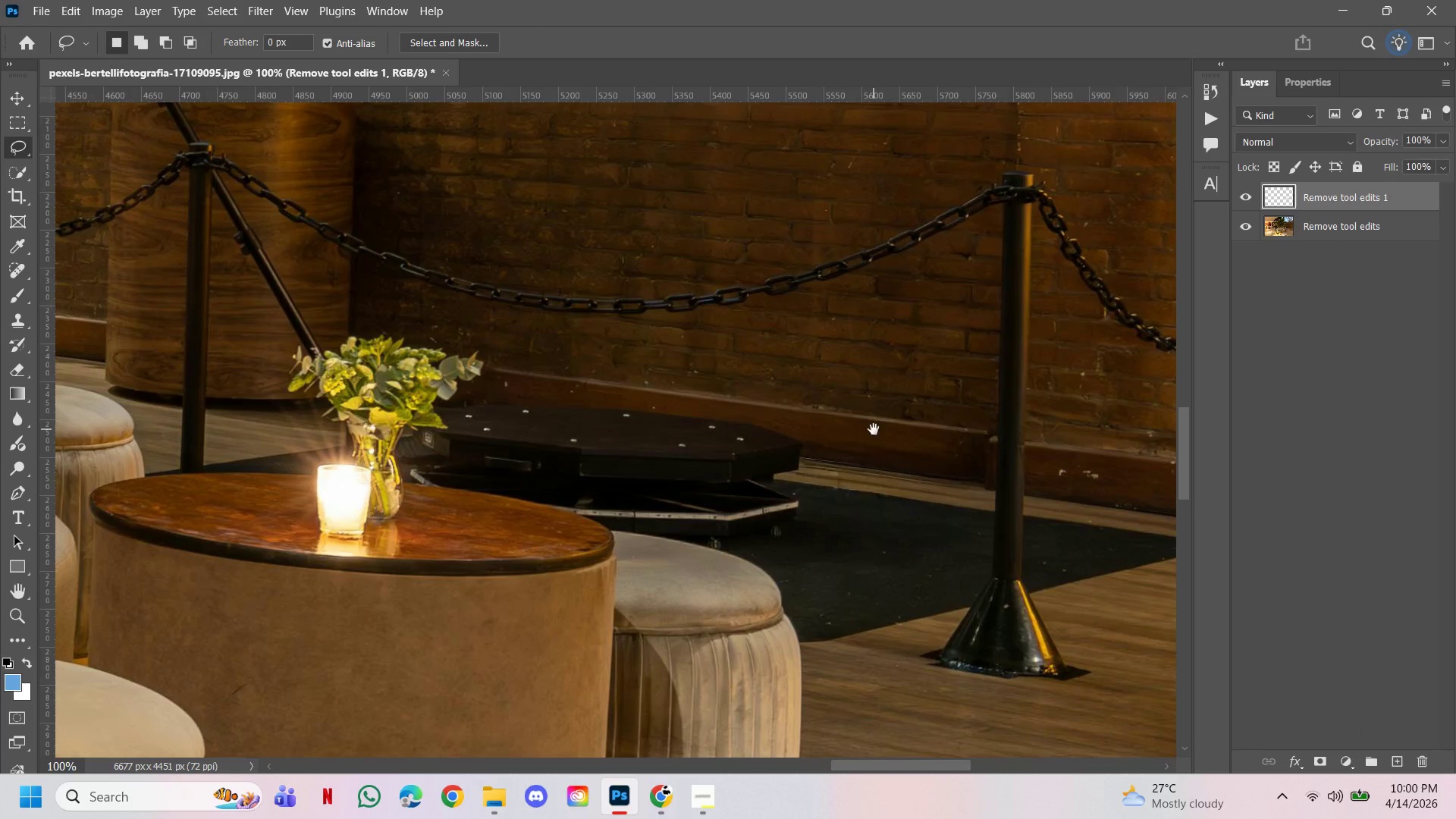 
hold_key(key=AltLeft, duration=0.81)
 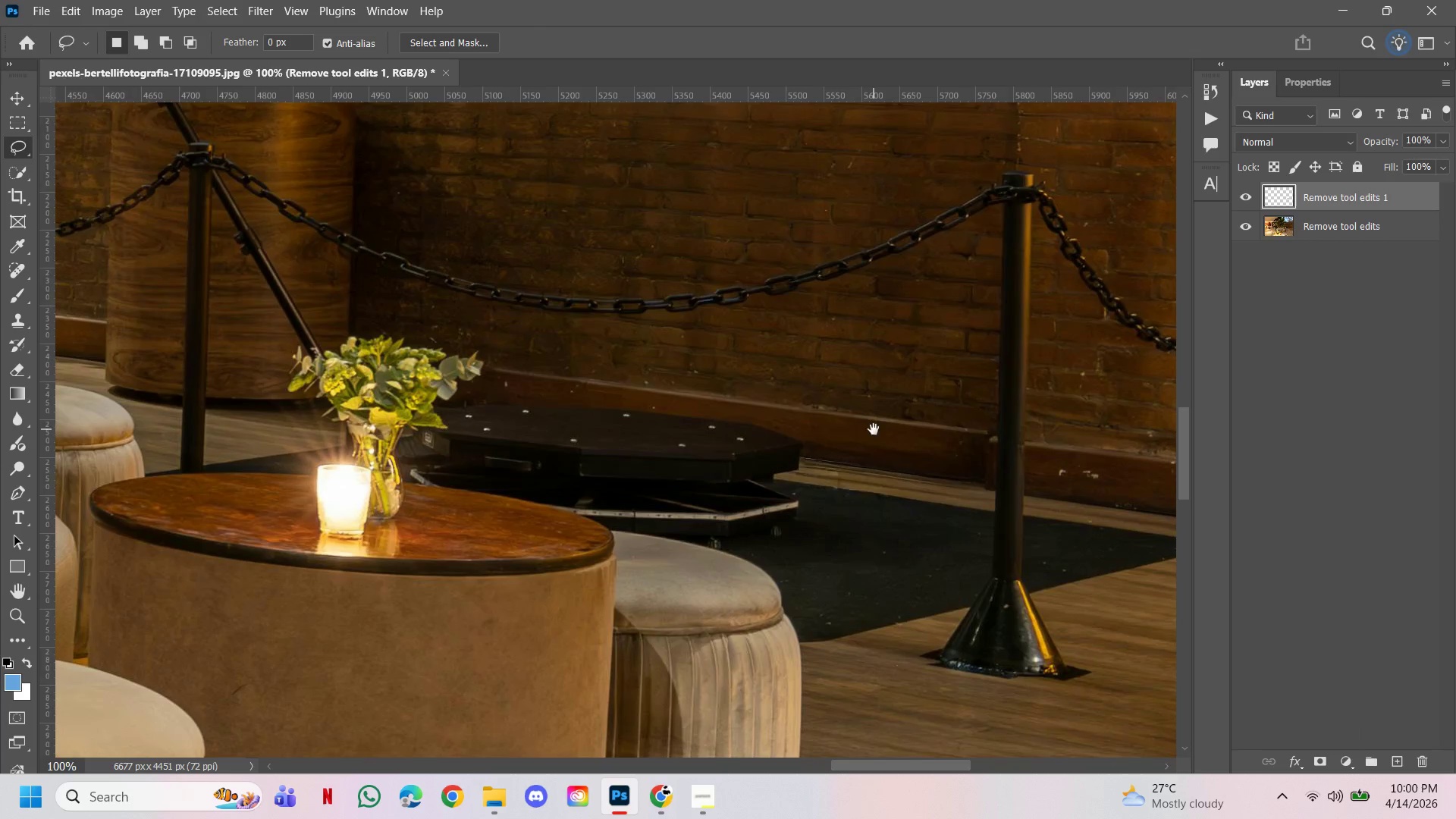 
hold_key(key=Space, duration=2.27)
 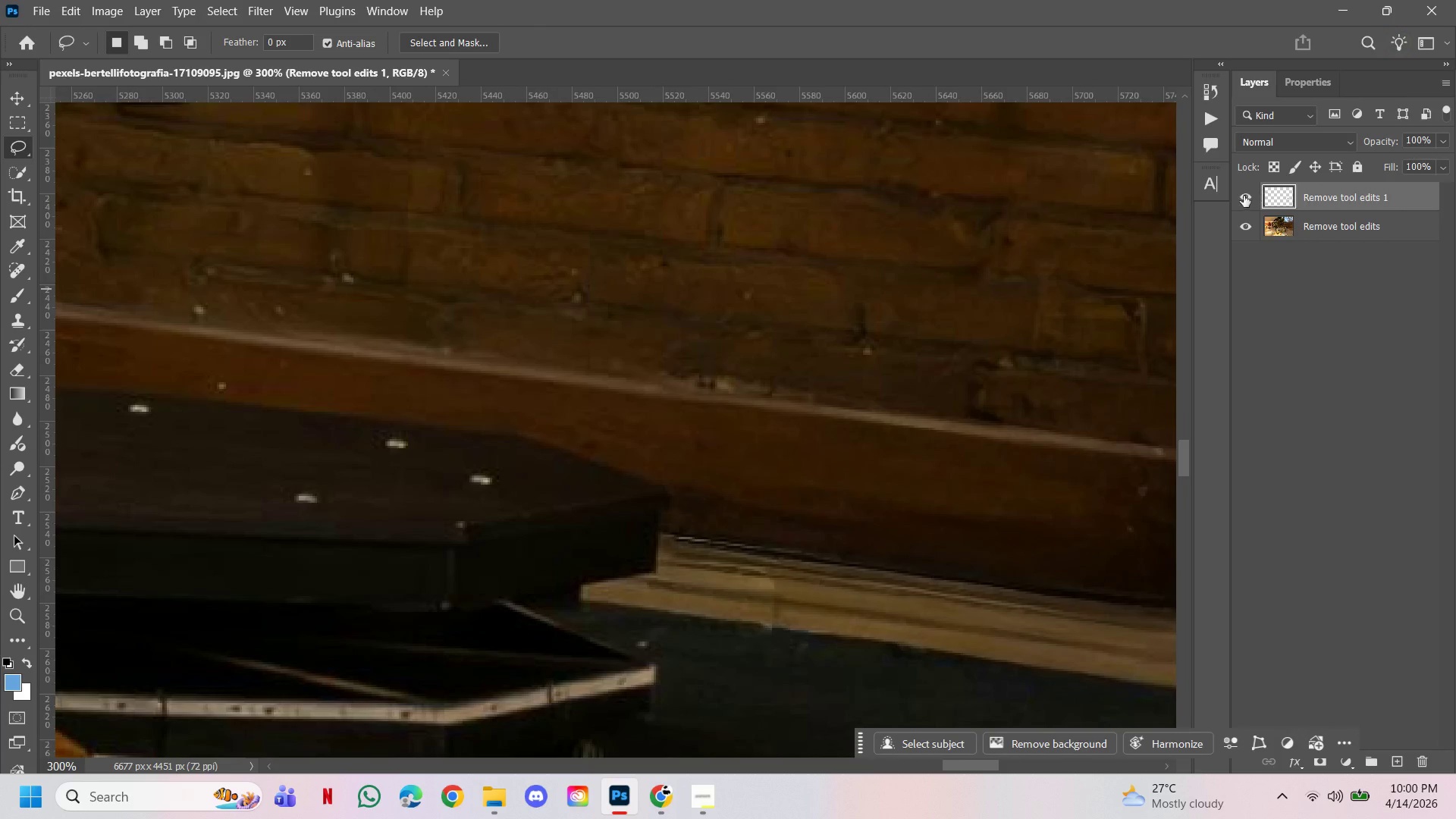 
double_click([846, 404])
 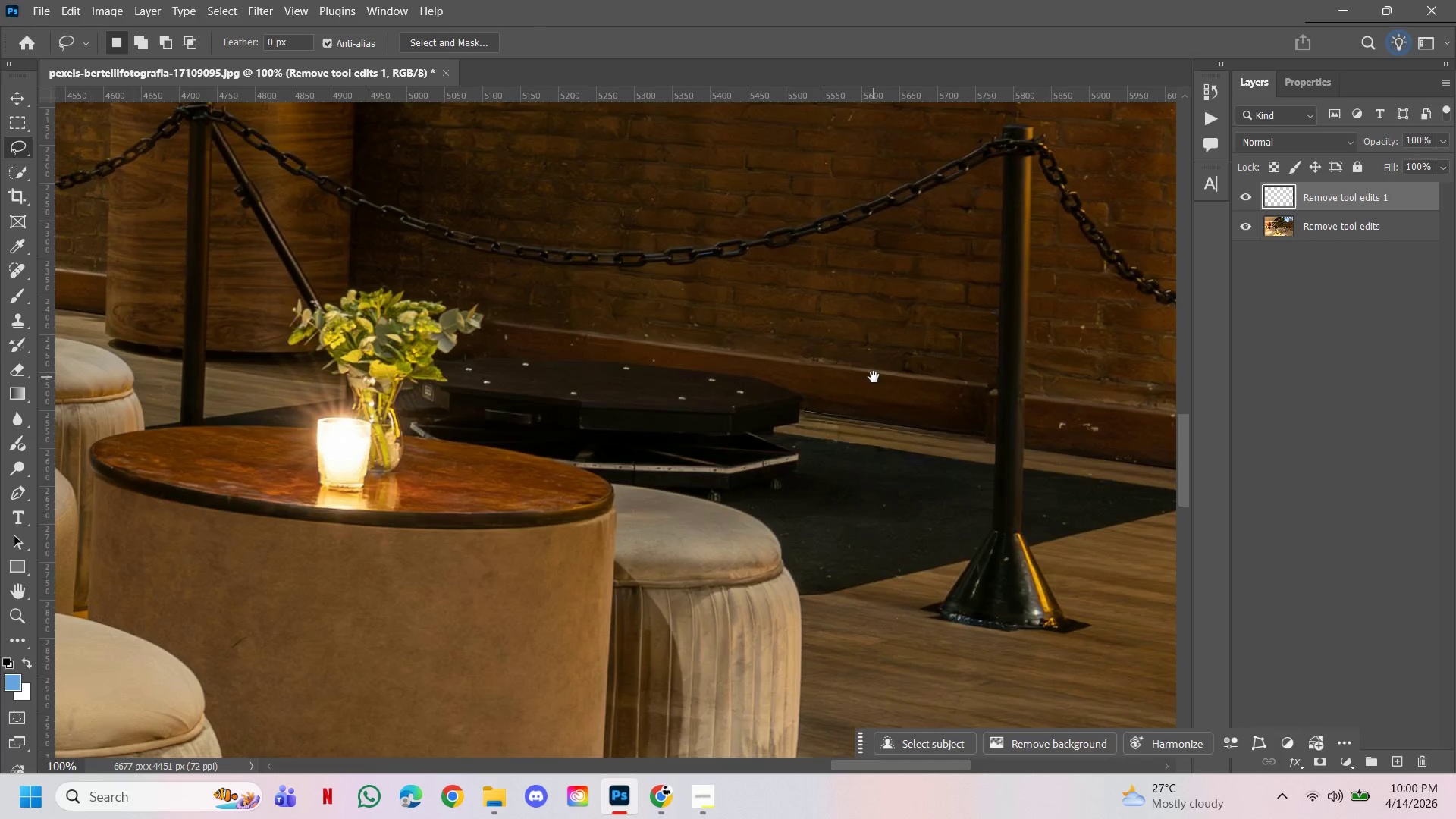 
left_click_drag(start_coordinate=[874, 381], to_coordinate=[874, 429])
 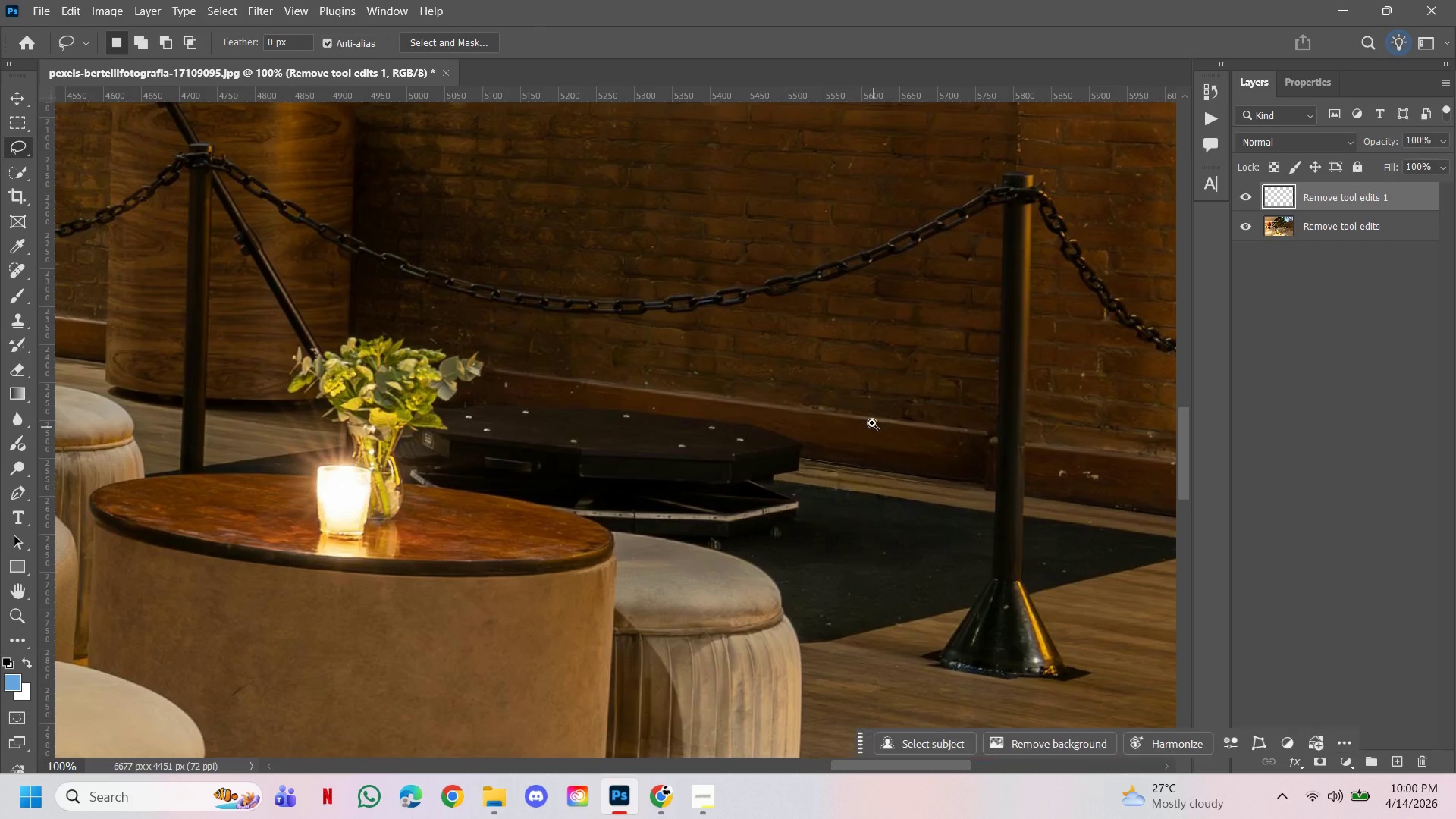 
hold_key(key=ControlLeft, duration=0.91)
double_click([867, 412])
 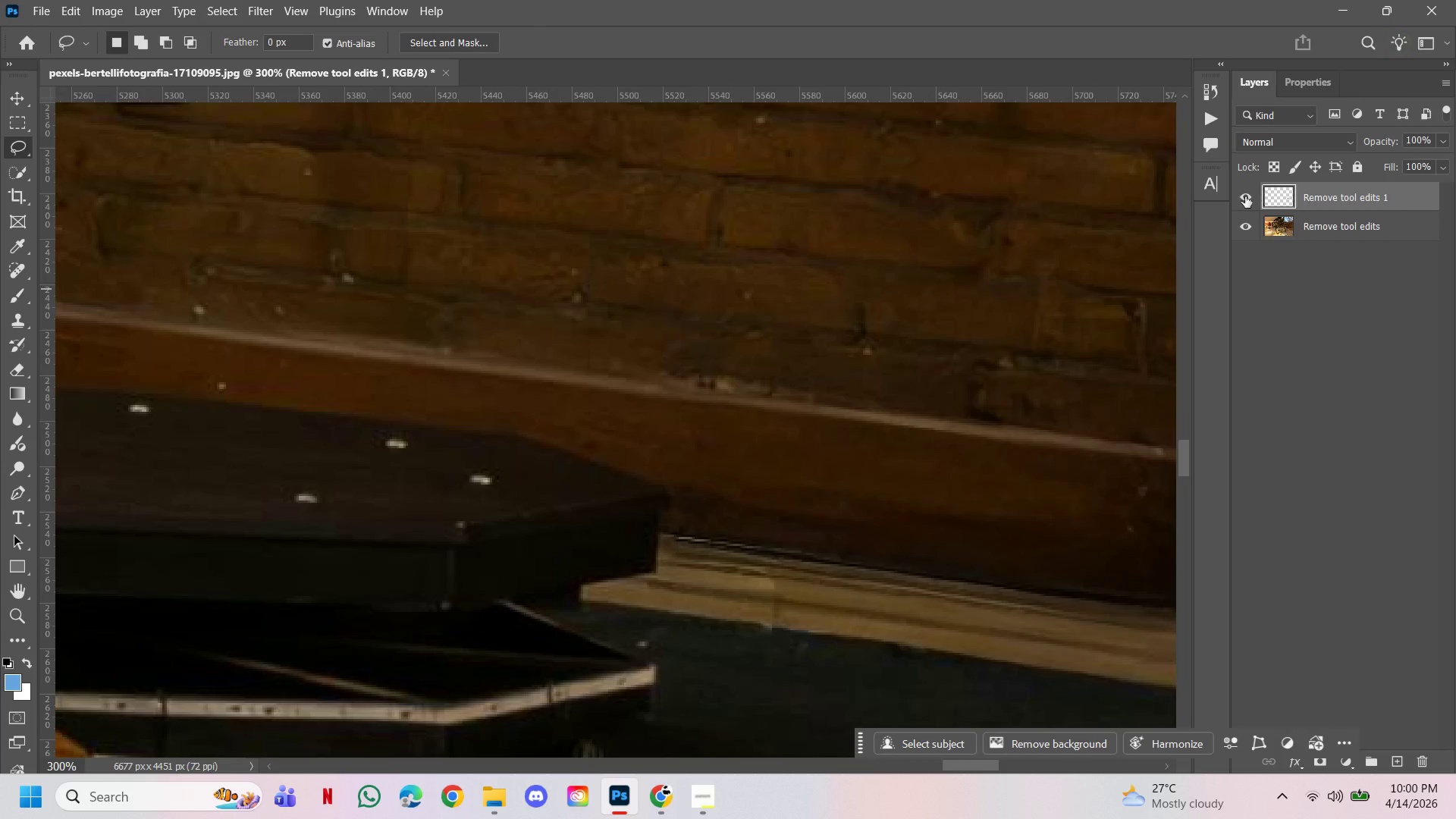 
left_click([1240, 190])
 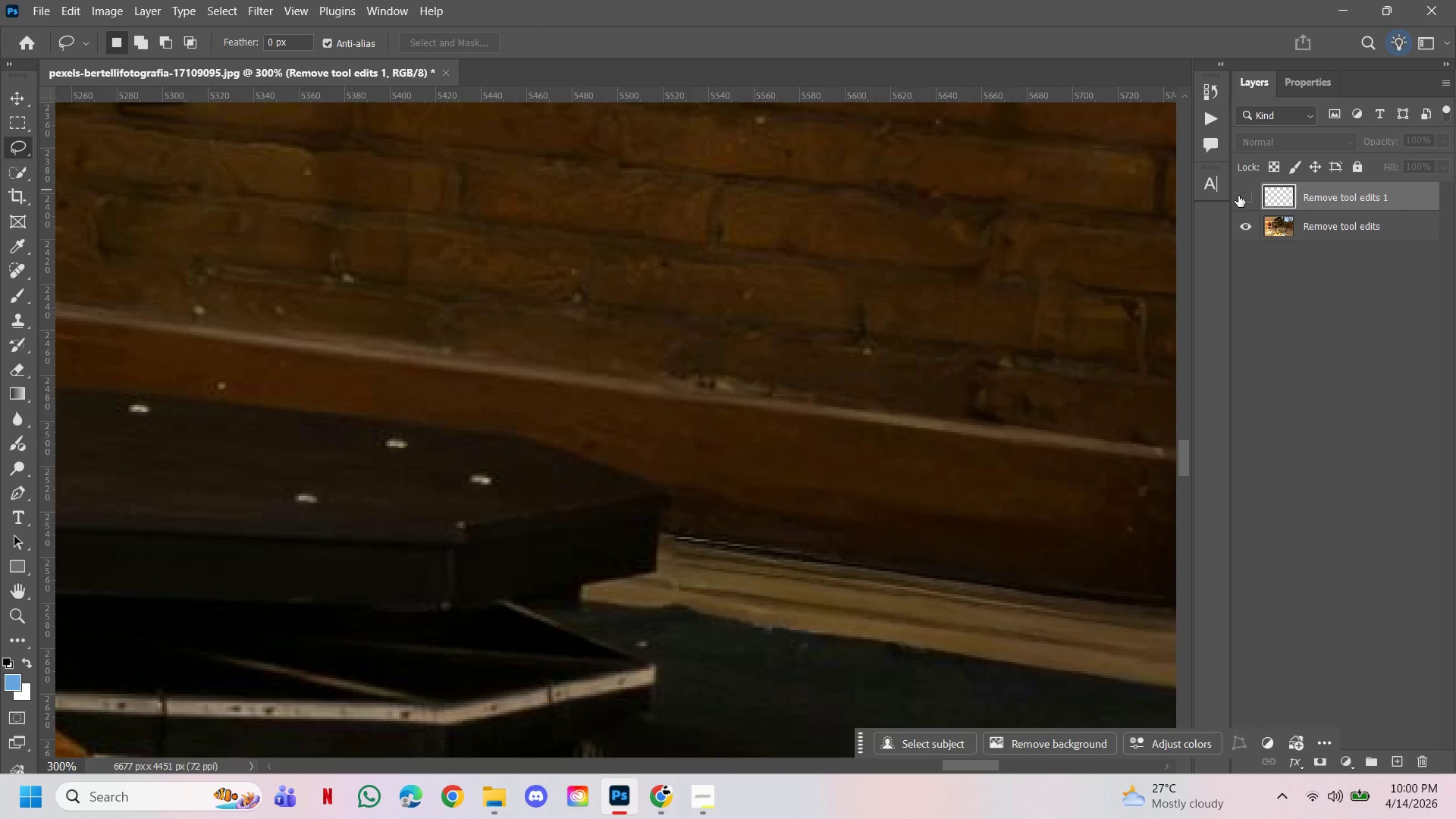 
hold_key(key=ControlLeft, duration=2.8)
 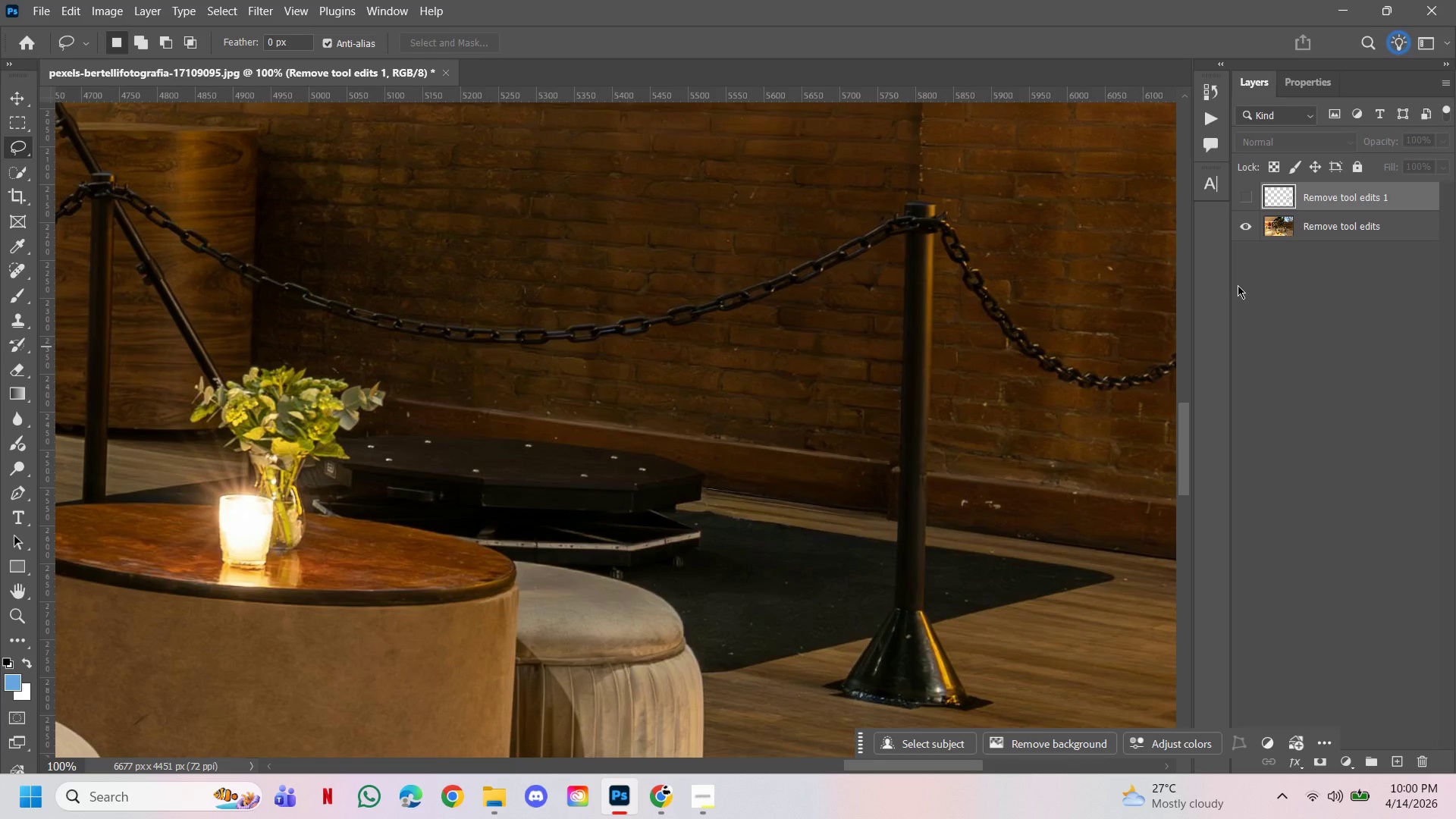 
hold_key(key=AltLeft, duration=2.23)
 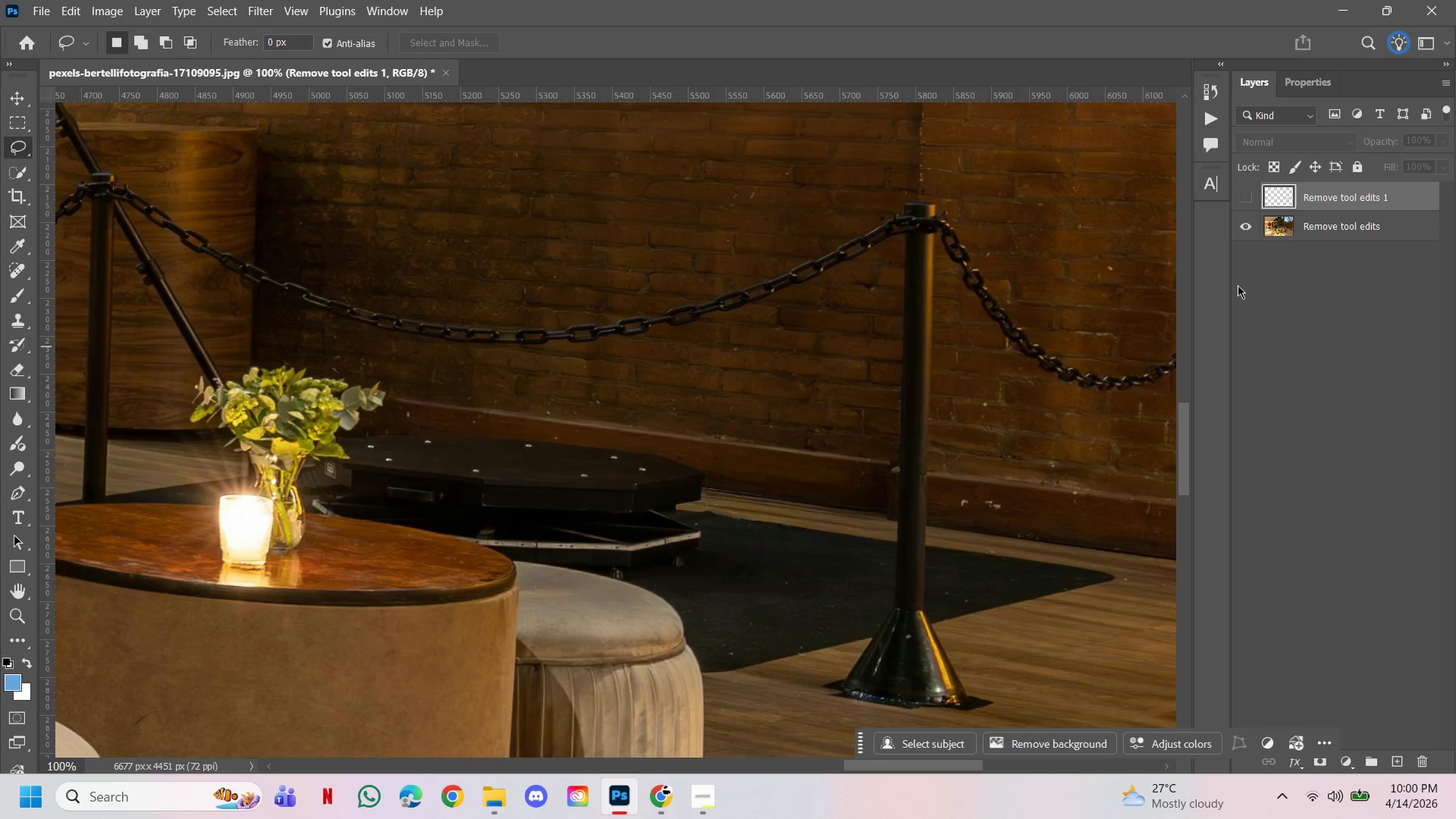 
hold_key(key=Space, duration=1.53)
 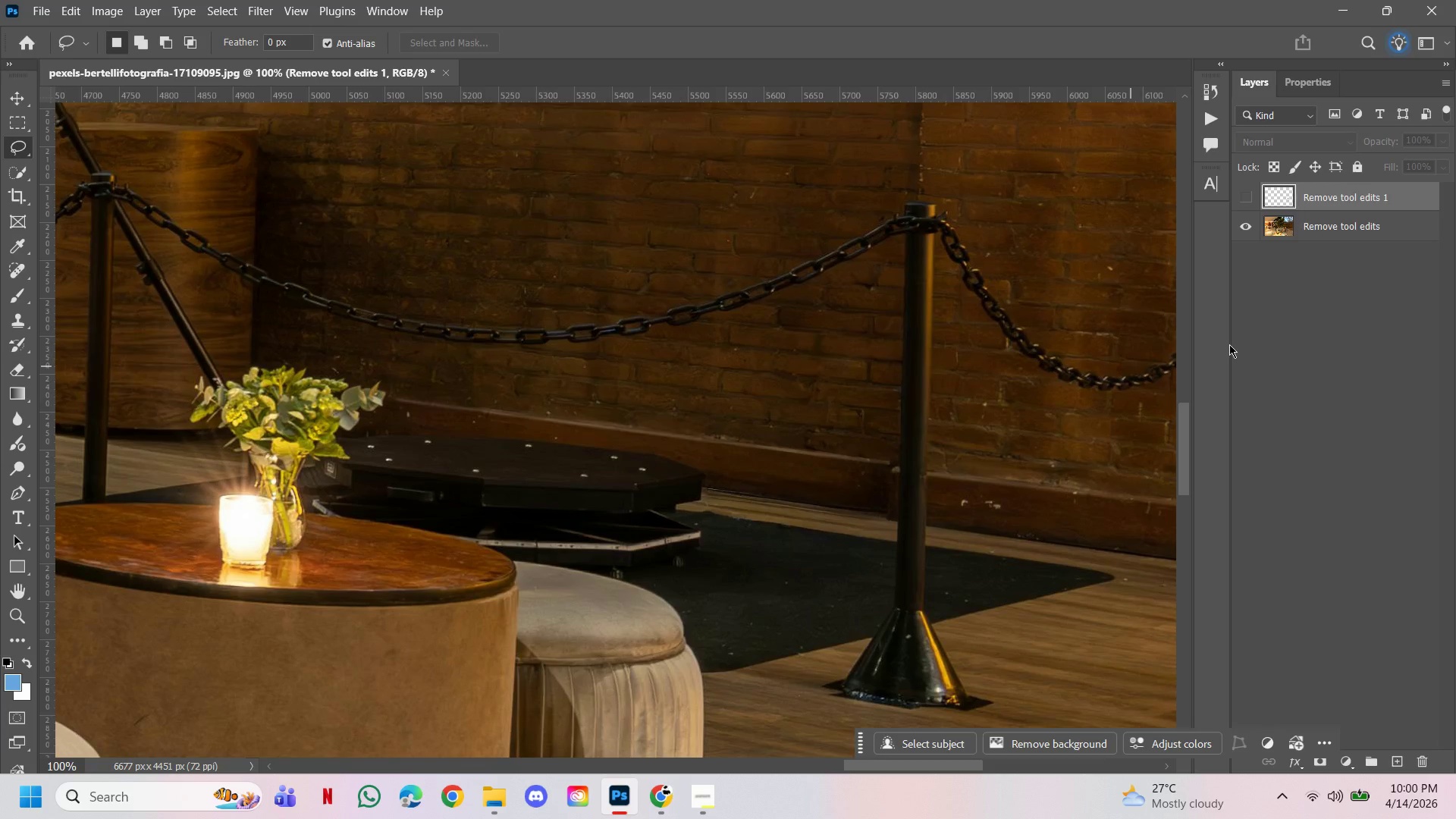 
double_click([723, 464])
 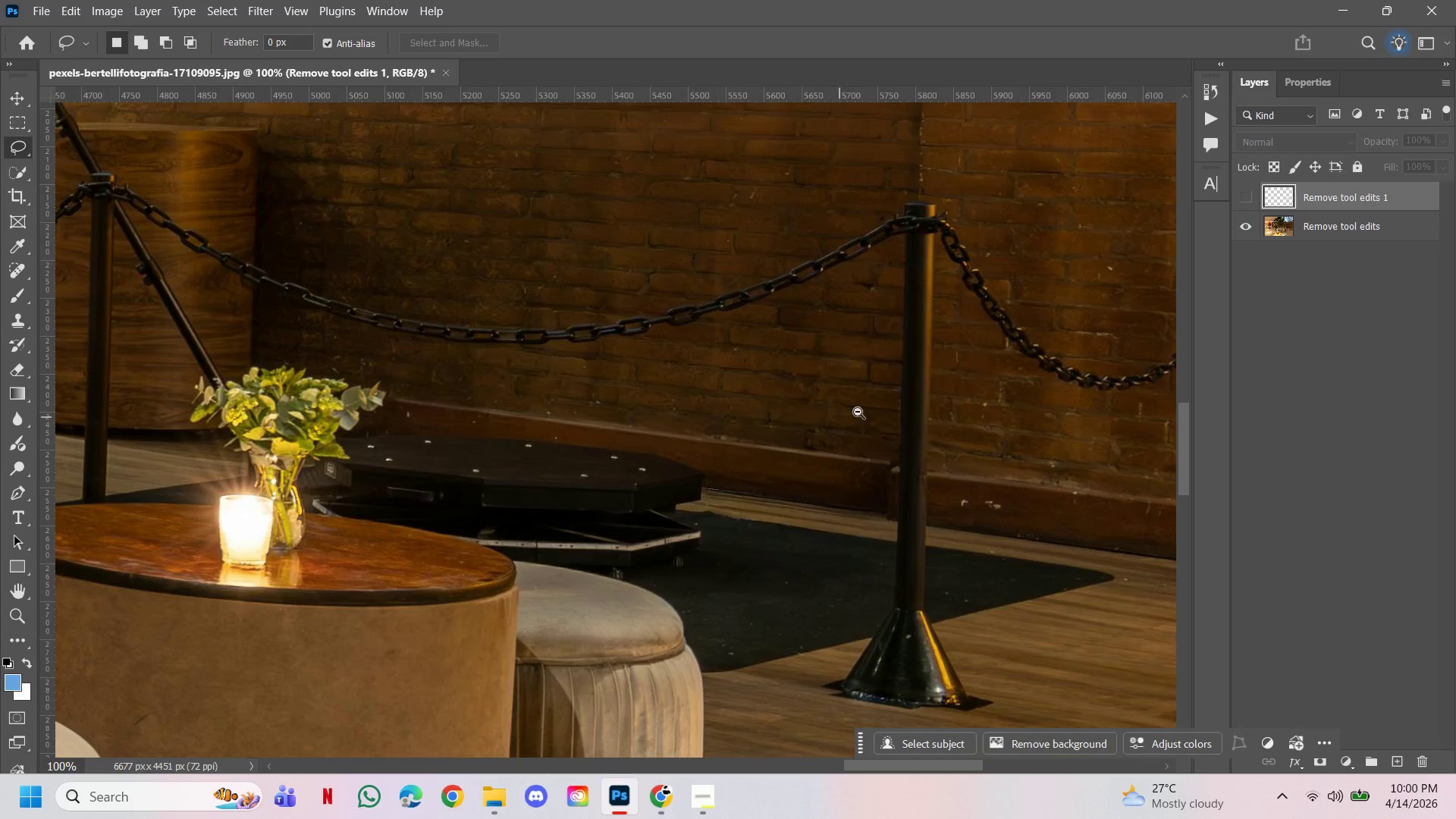 
hold_key(key=Space, duration=0.98)
 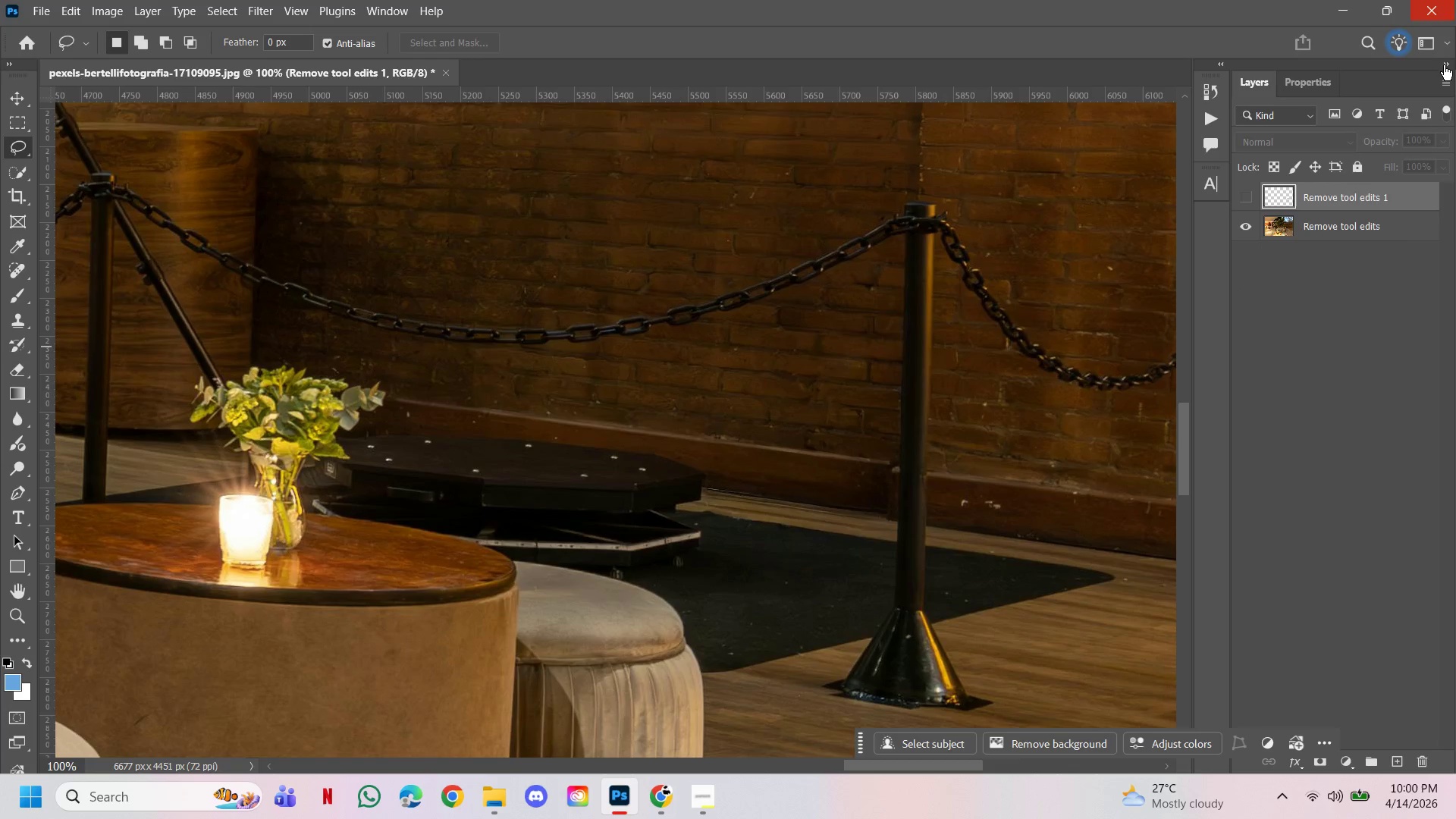 
left_click([1382, 217])
 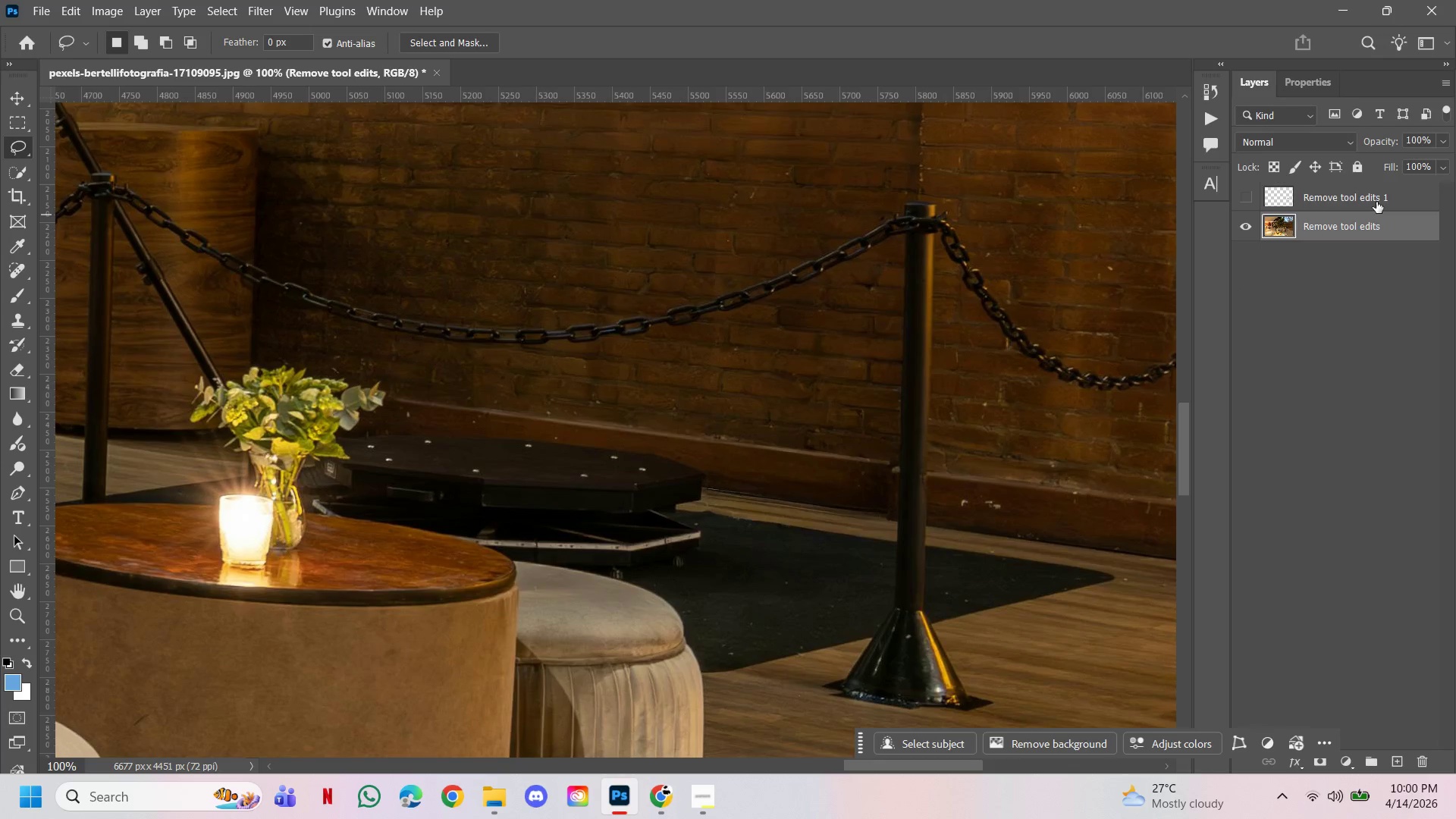 
double_click([1376, 202])
 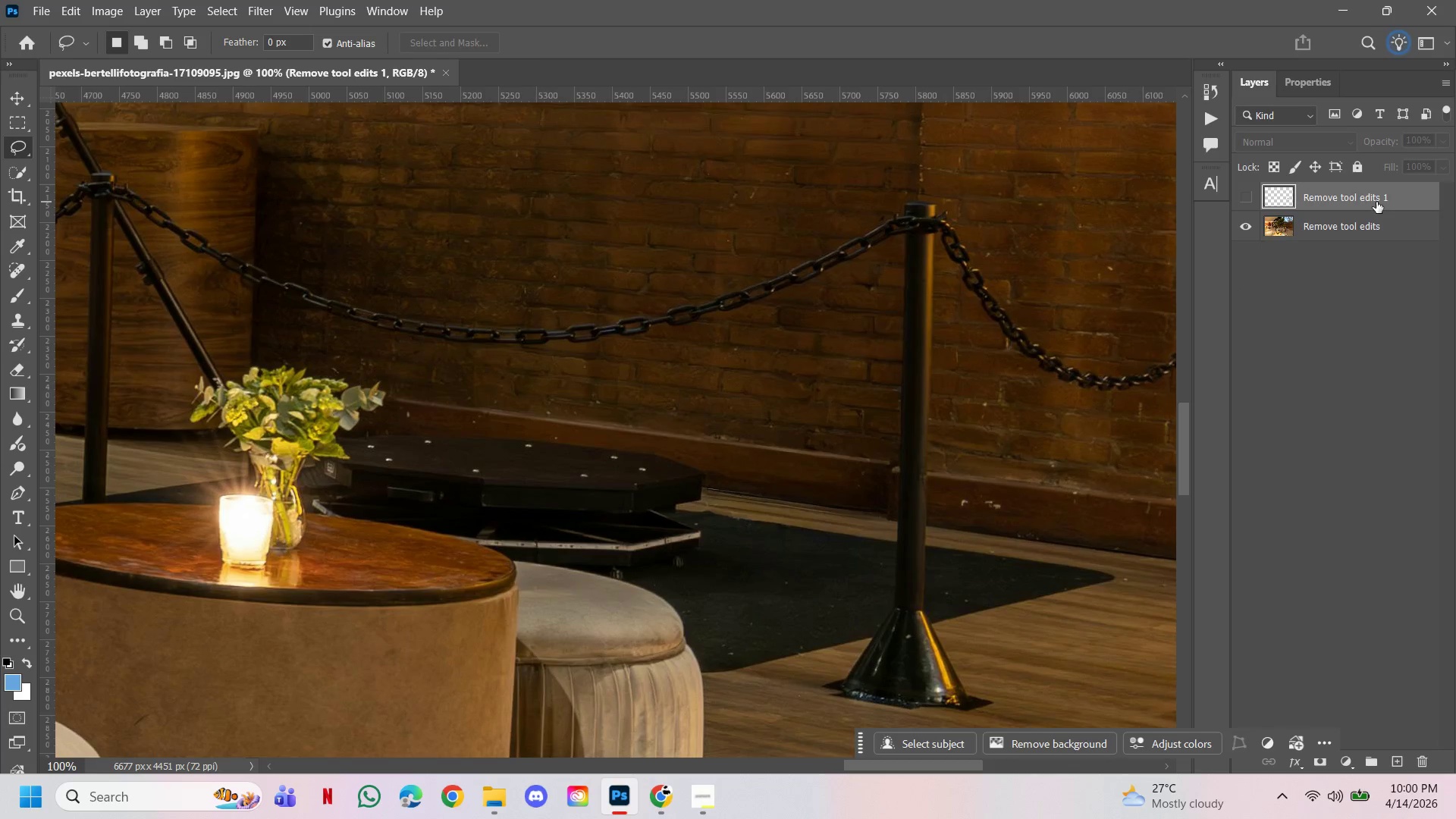 
key(Delete)
 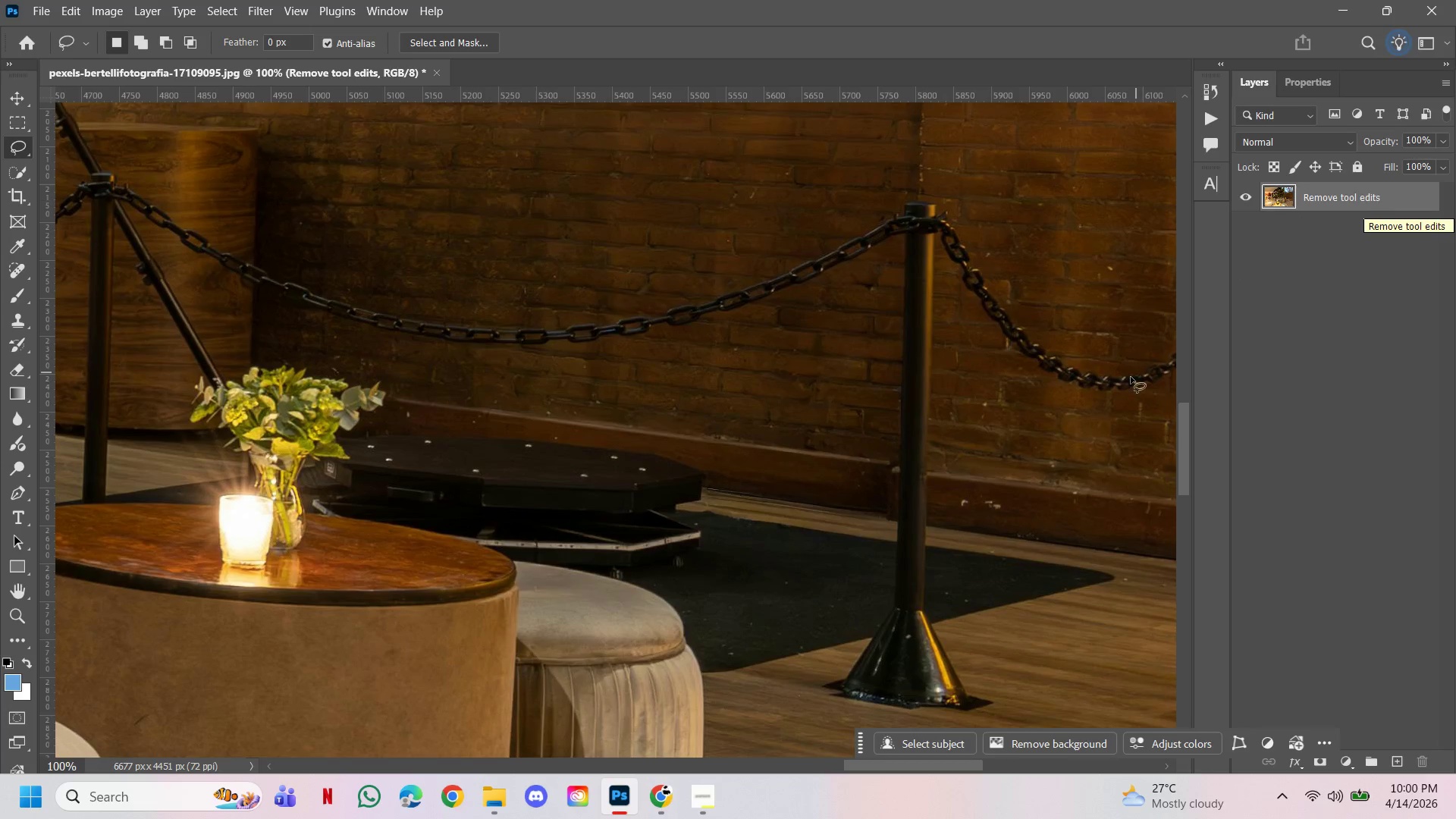 
hold_key(key=ControlLeft, duration=1.23)
 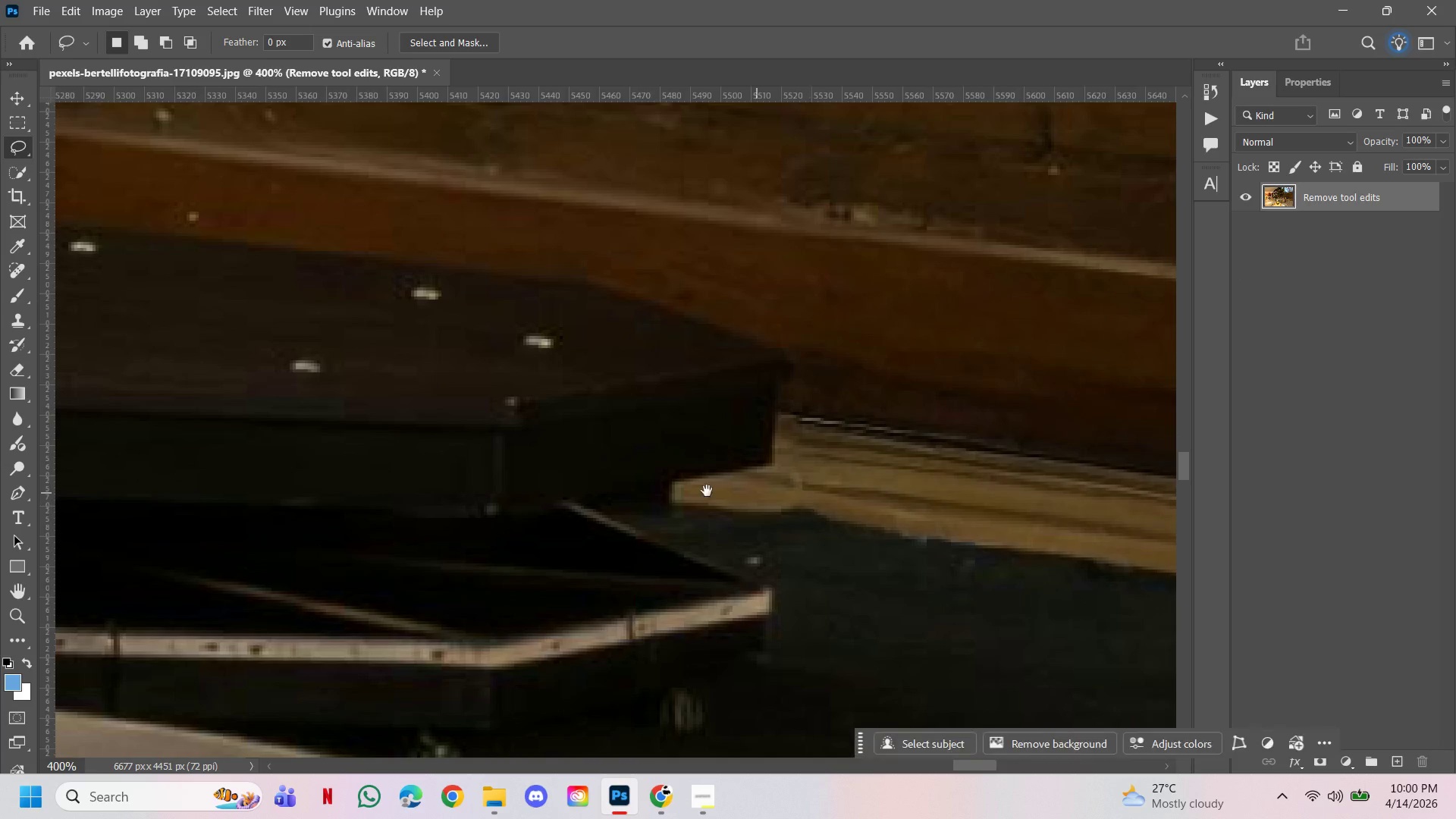 
hold_key(key=Space, duration=1.5)
 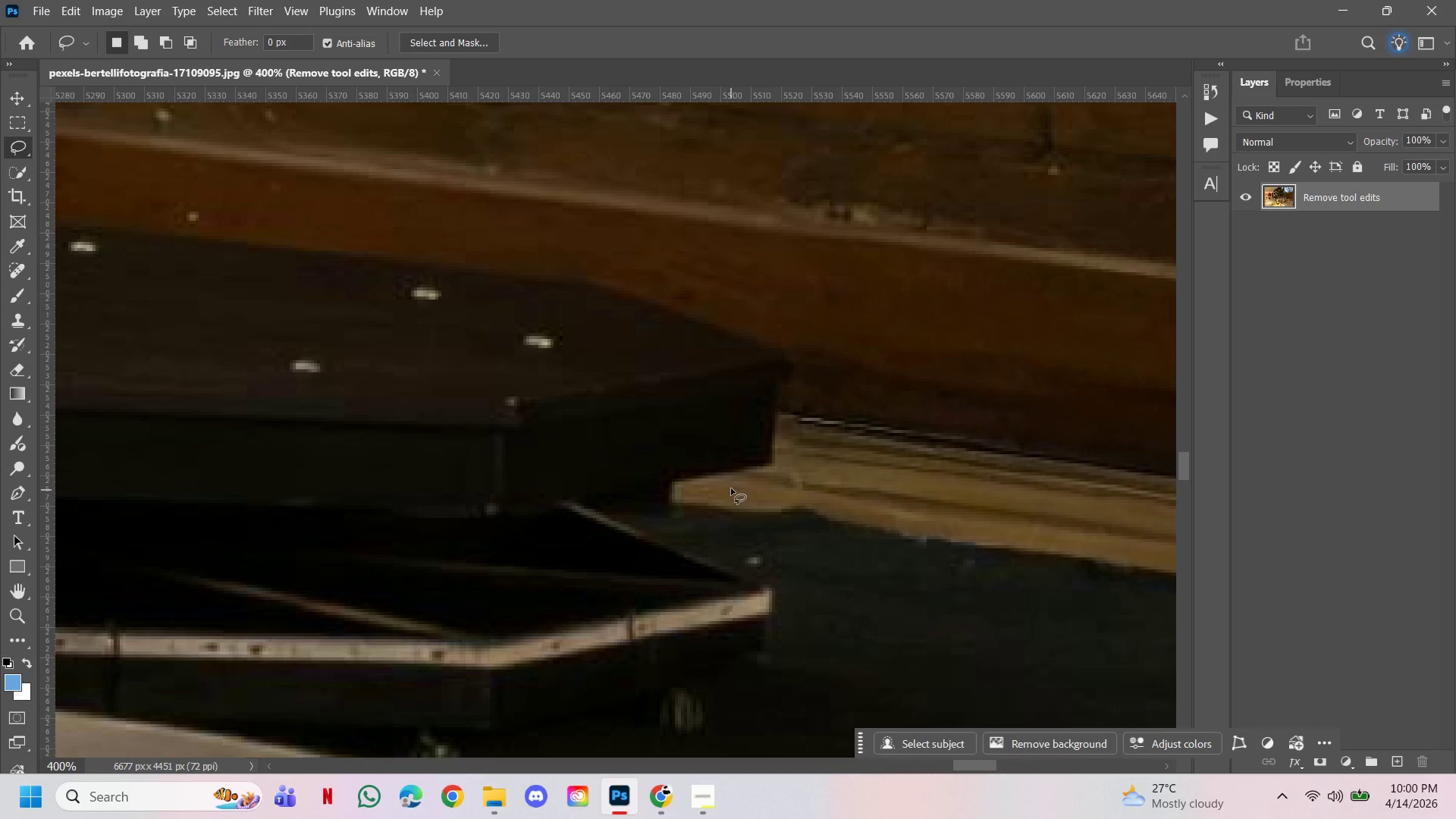 
double_click([672, 507])
 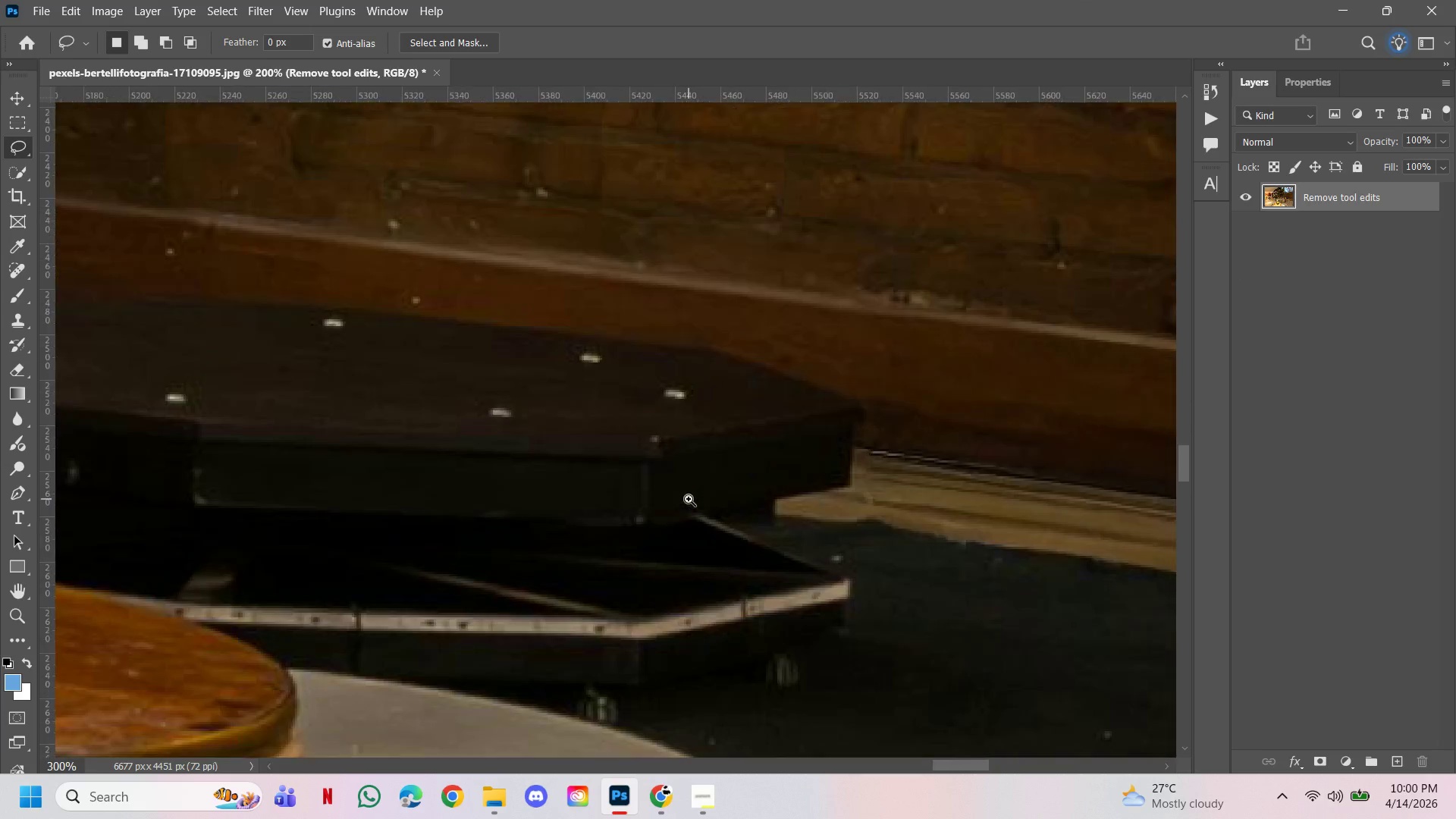 
triple_click([689, 499])
 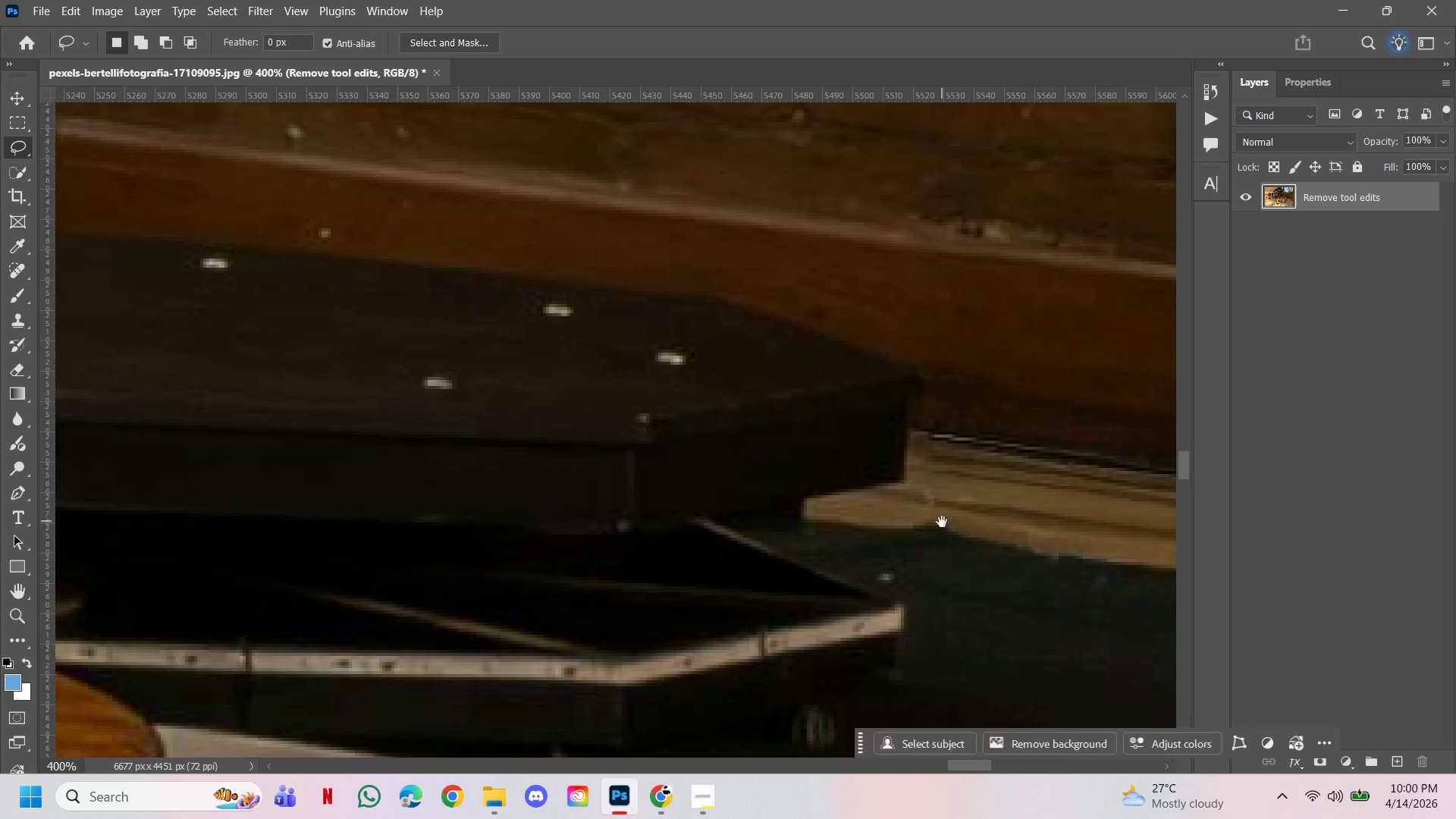 
left_click_drag(start_coordinate=[942, 522], to_coordinate=[810, 505])
 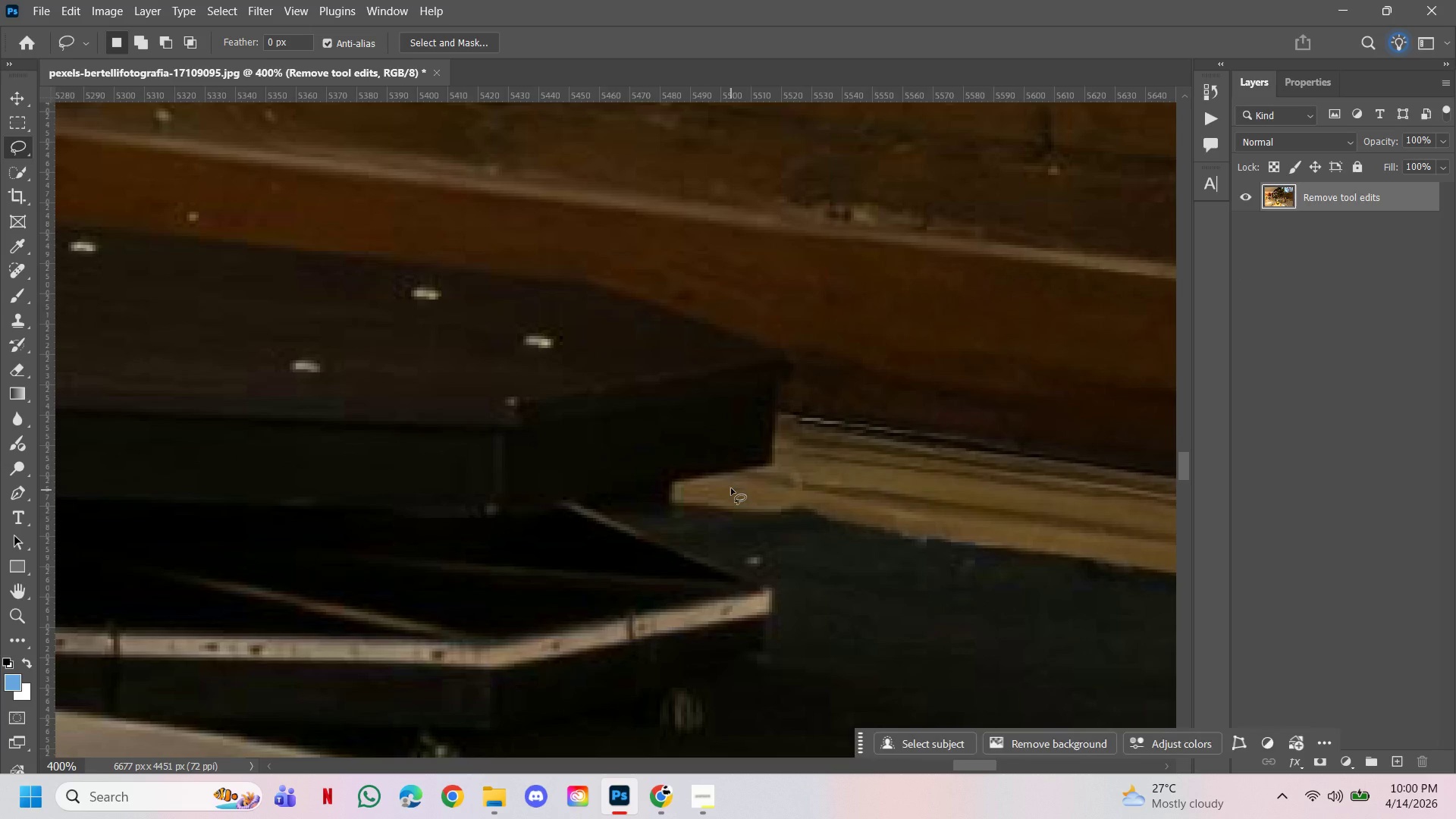 
hold_key(key=Space, duration=0.31)
 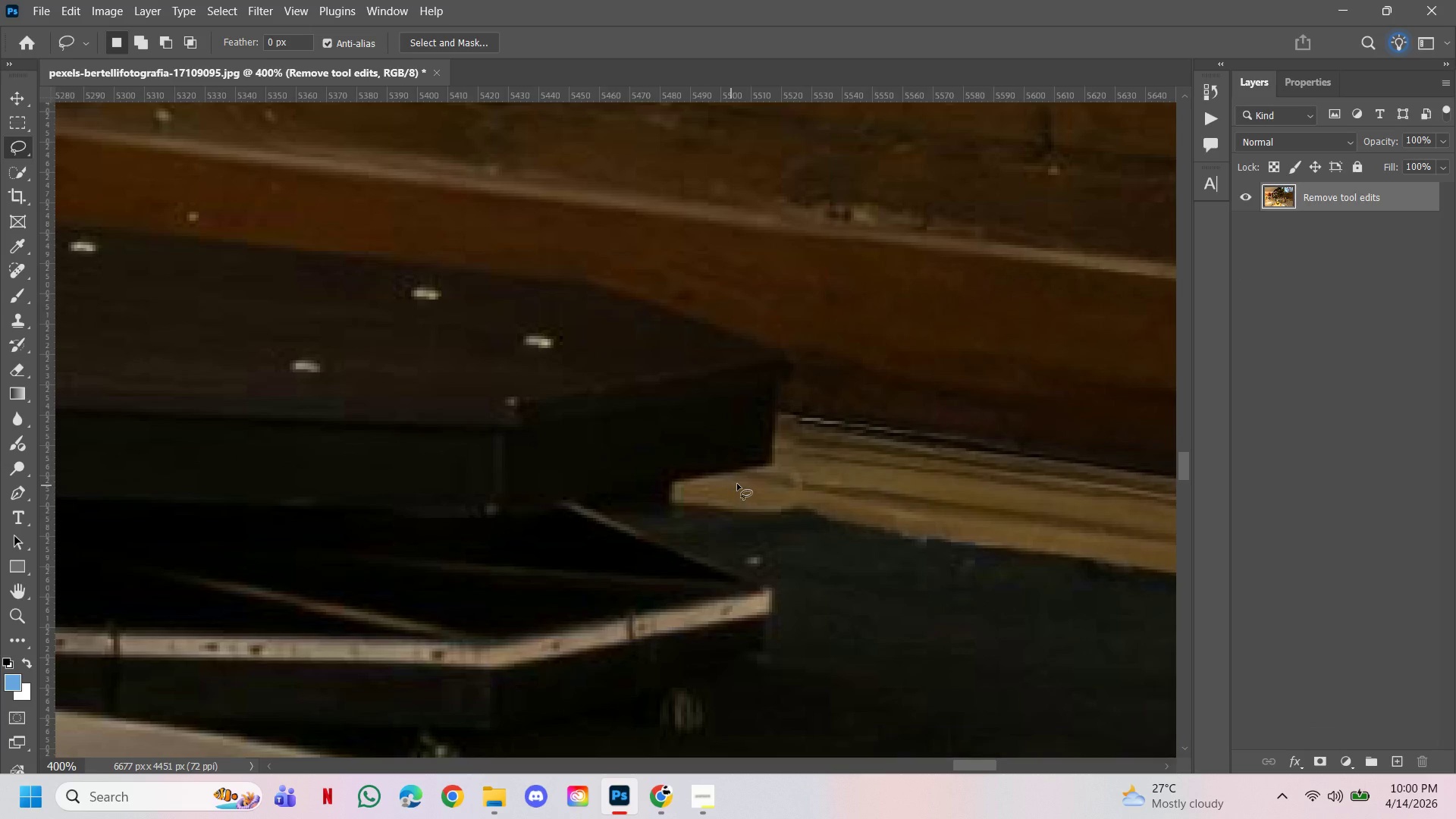 
left_click_drag(start_coordinate=[731, 485], to_coordinate=[742, 491])
 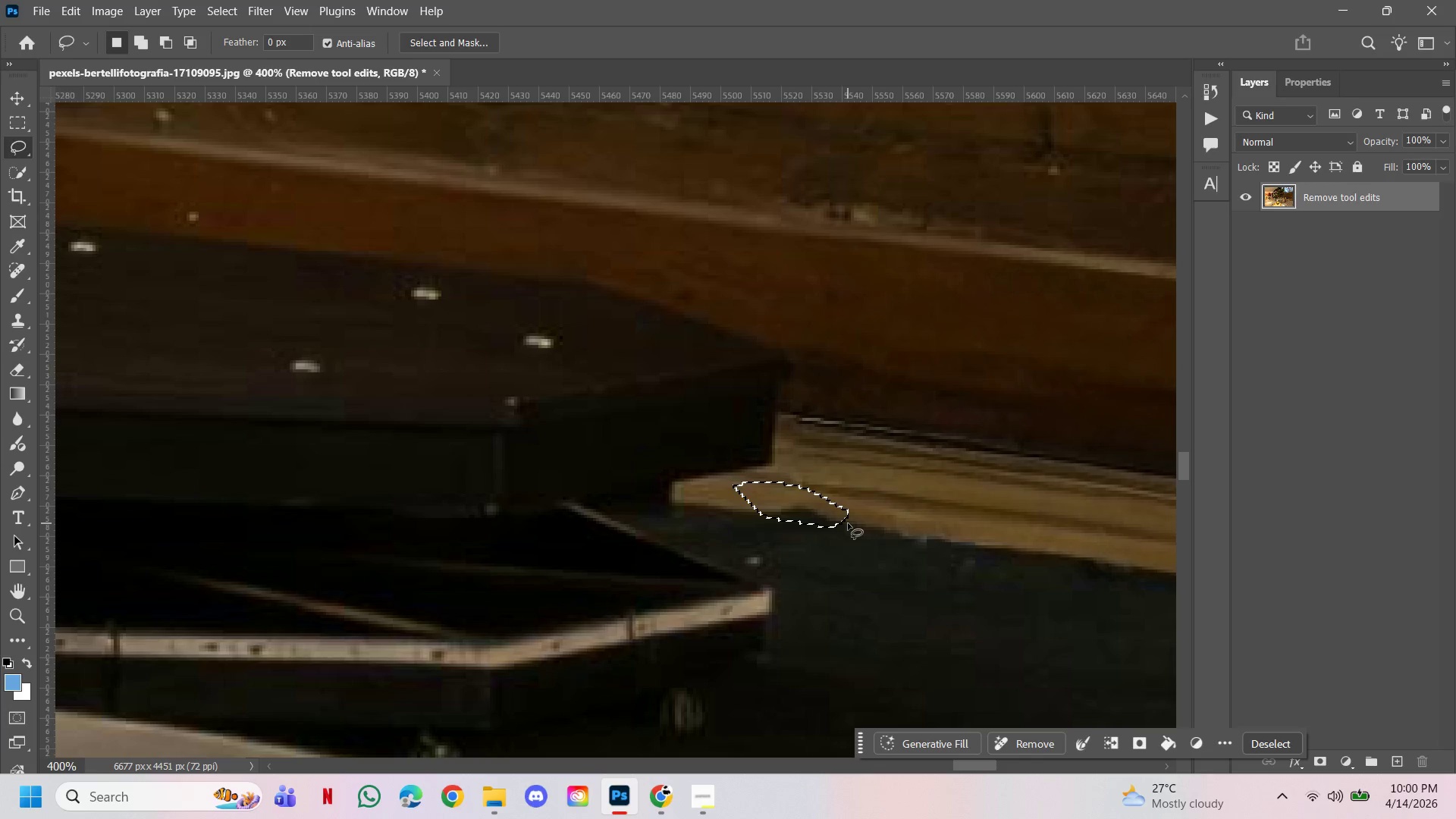 
key(Control+D)
 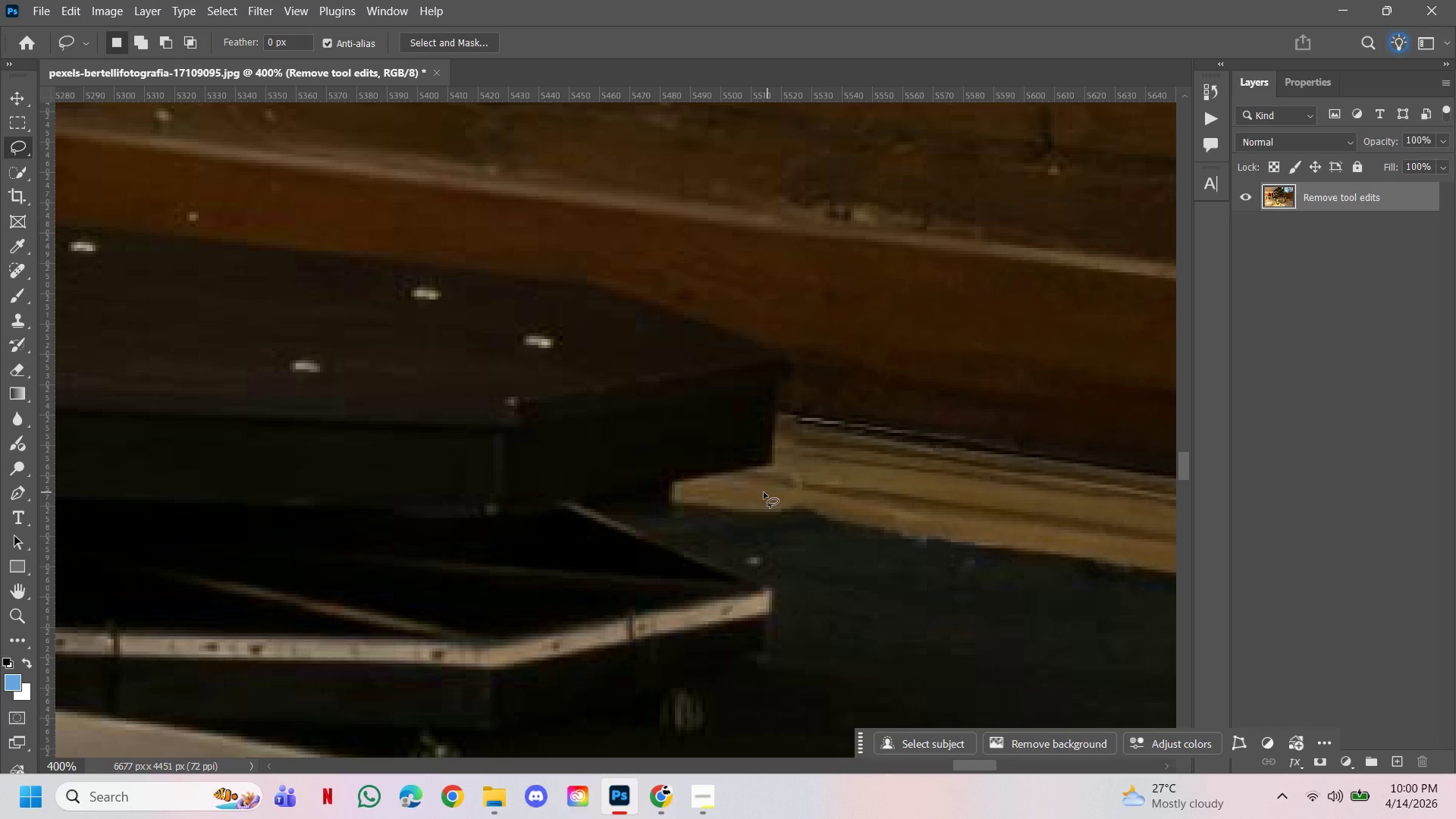 
left_click_drag(start_coordinate=[763, 492], to_coordinate=[758, 500])
 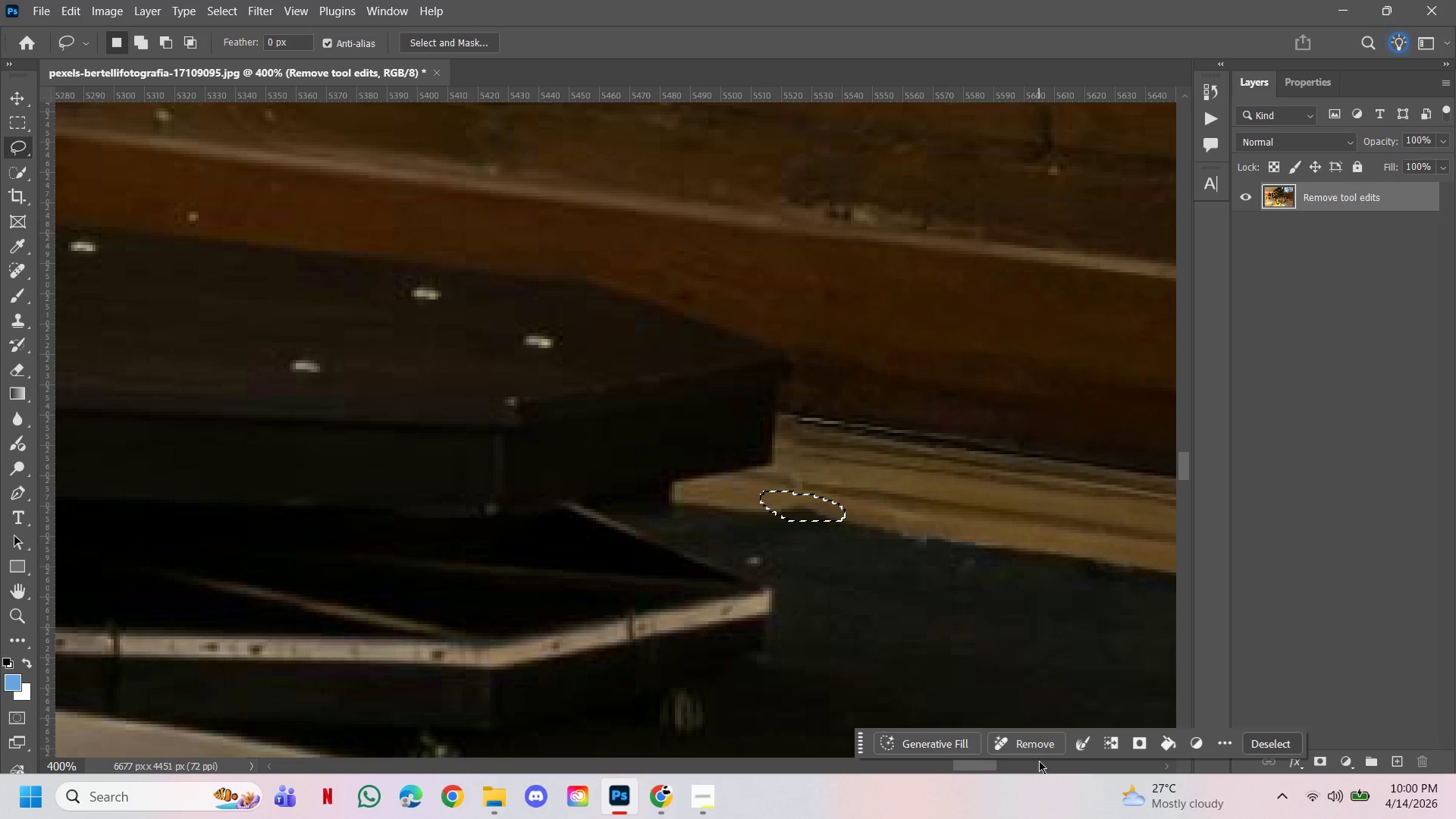 
left_click([1037, 749])
 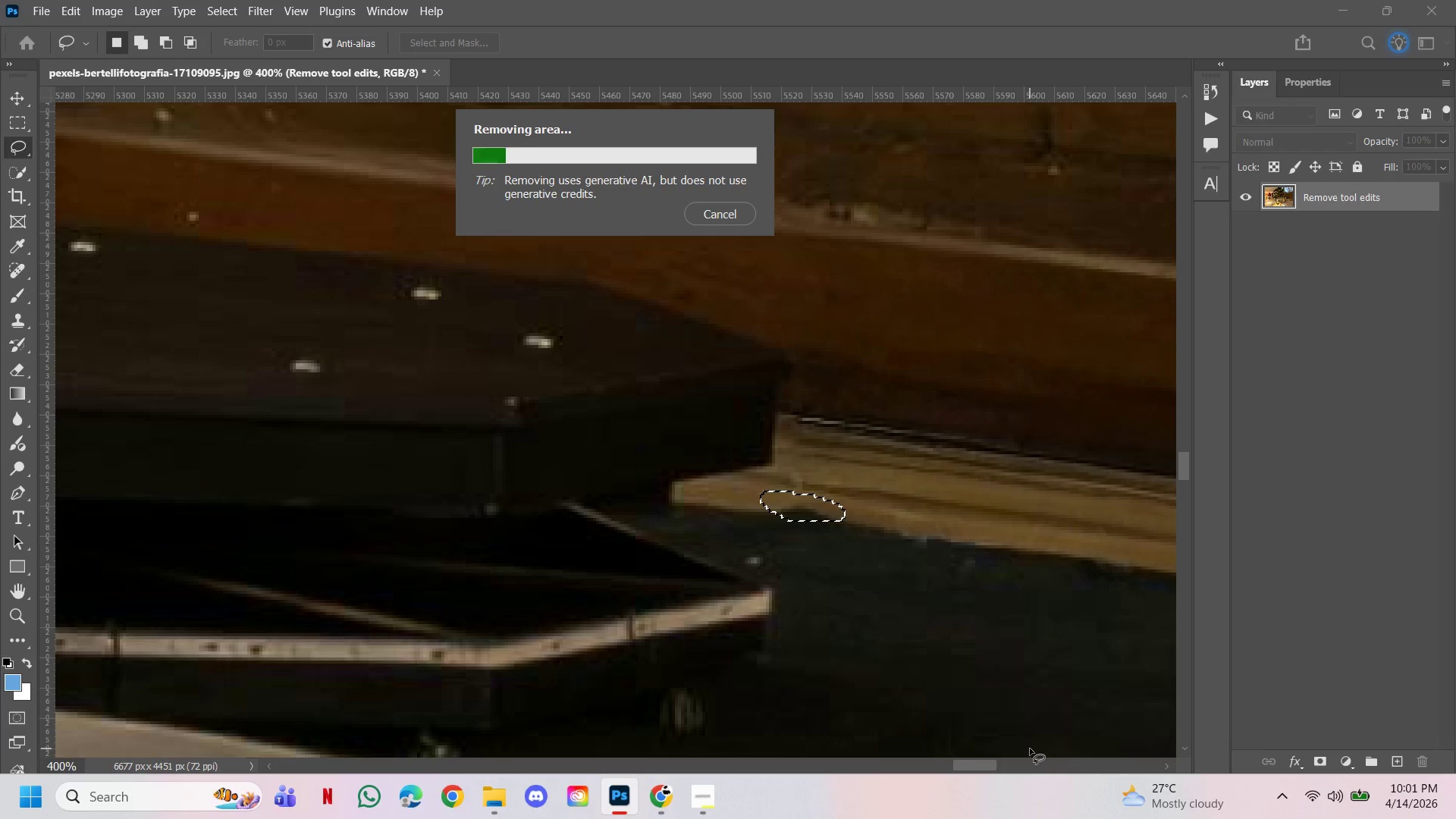 
wait(24.8)
 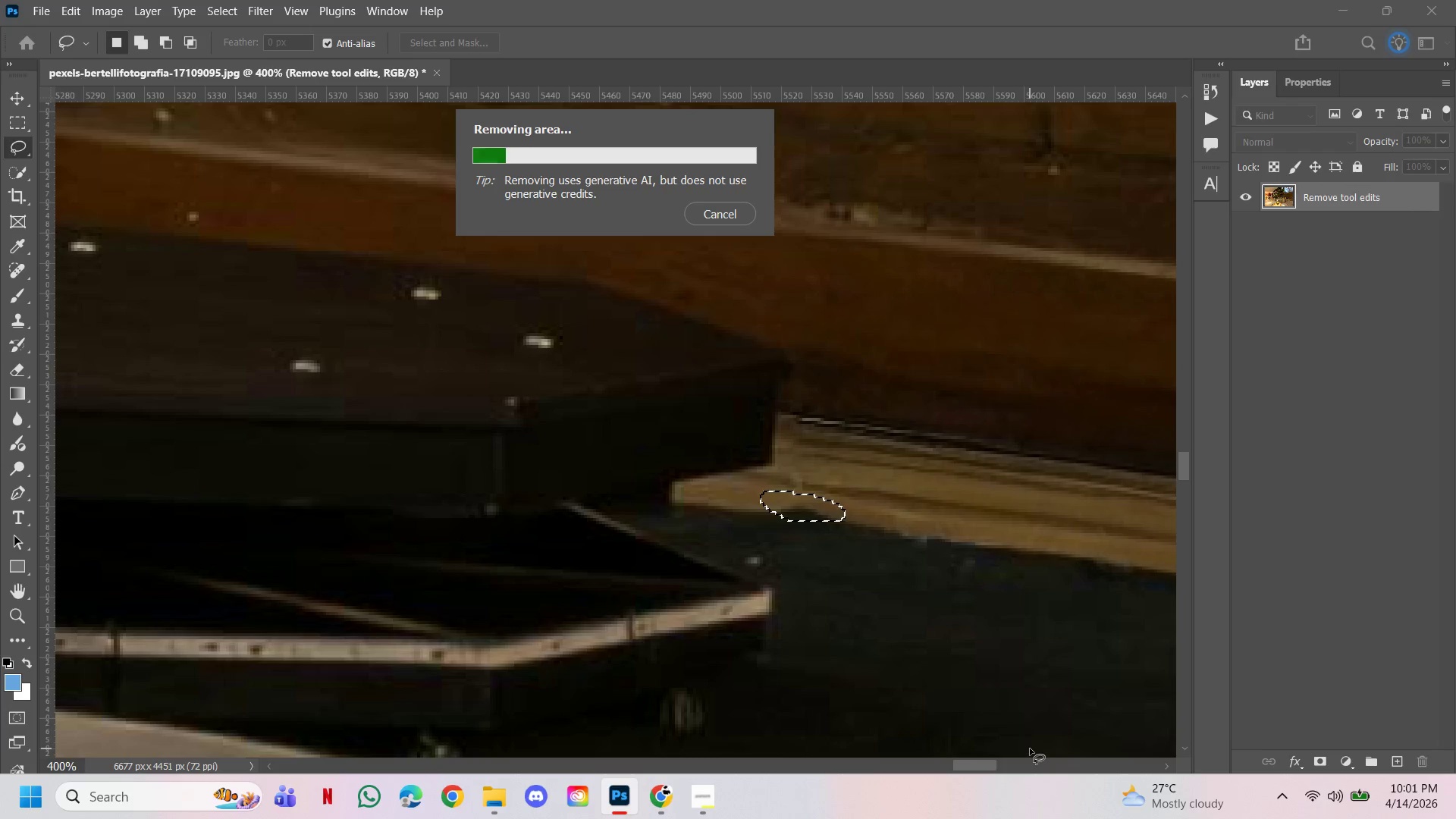 
left_click([1244, 196])
 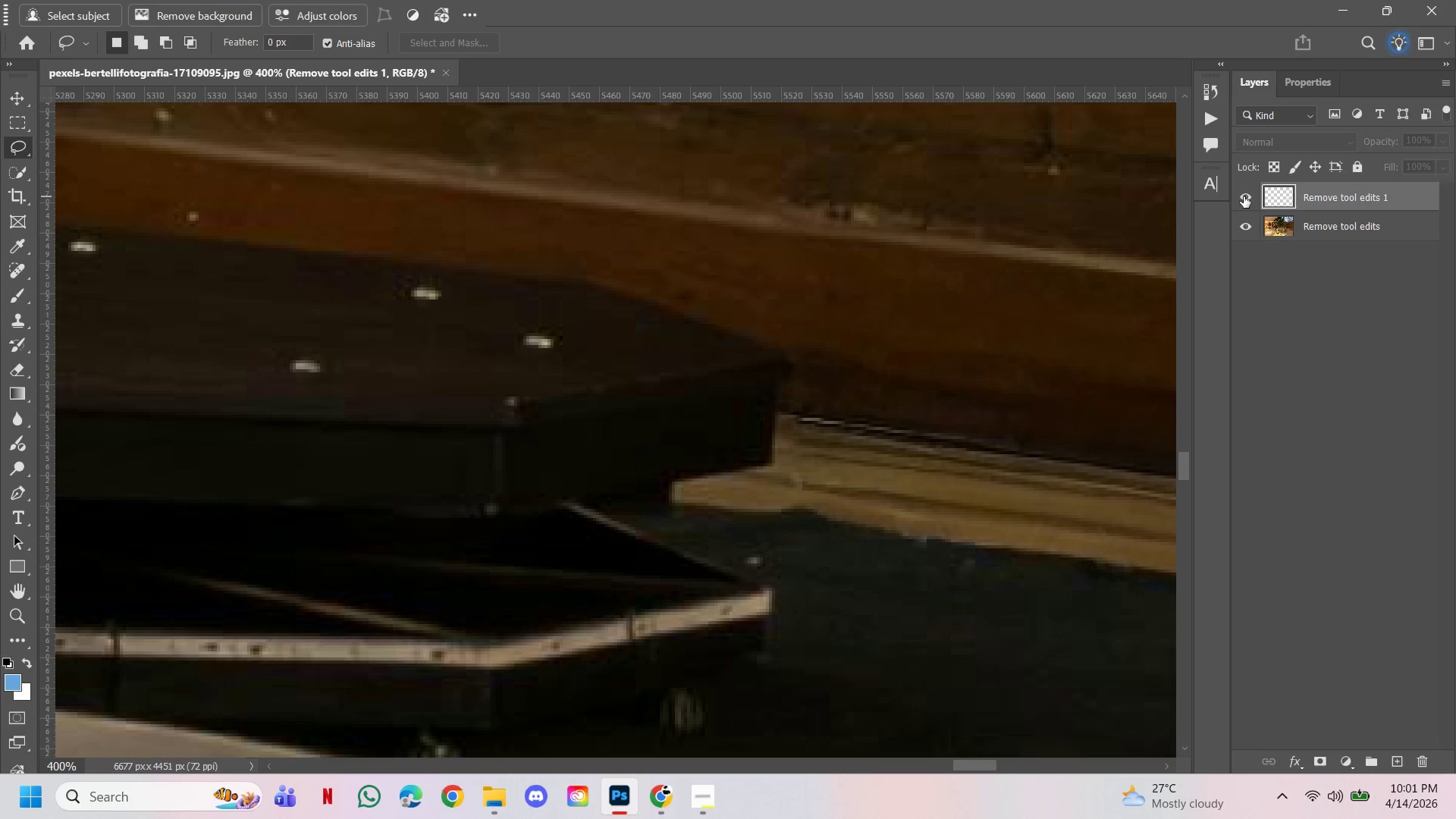 
left_click([1244, 196])
 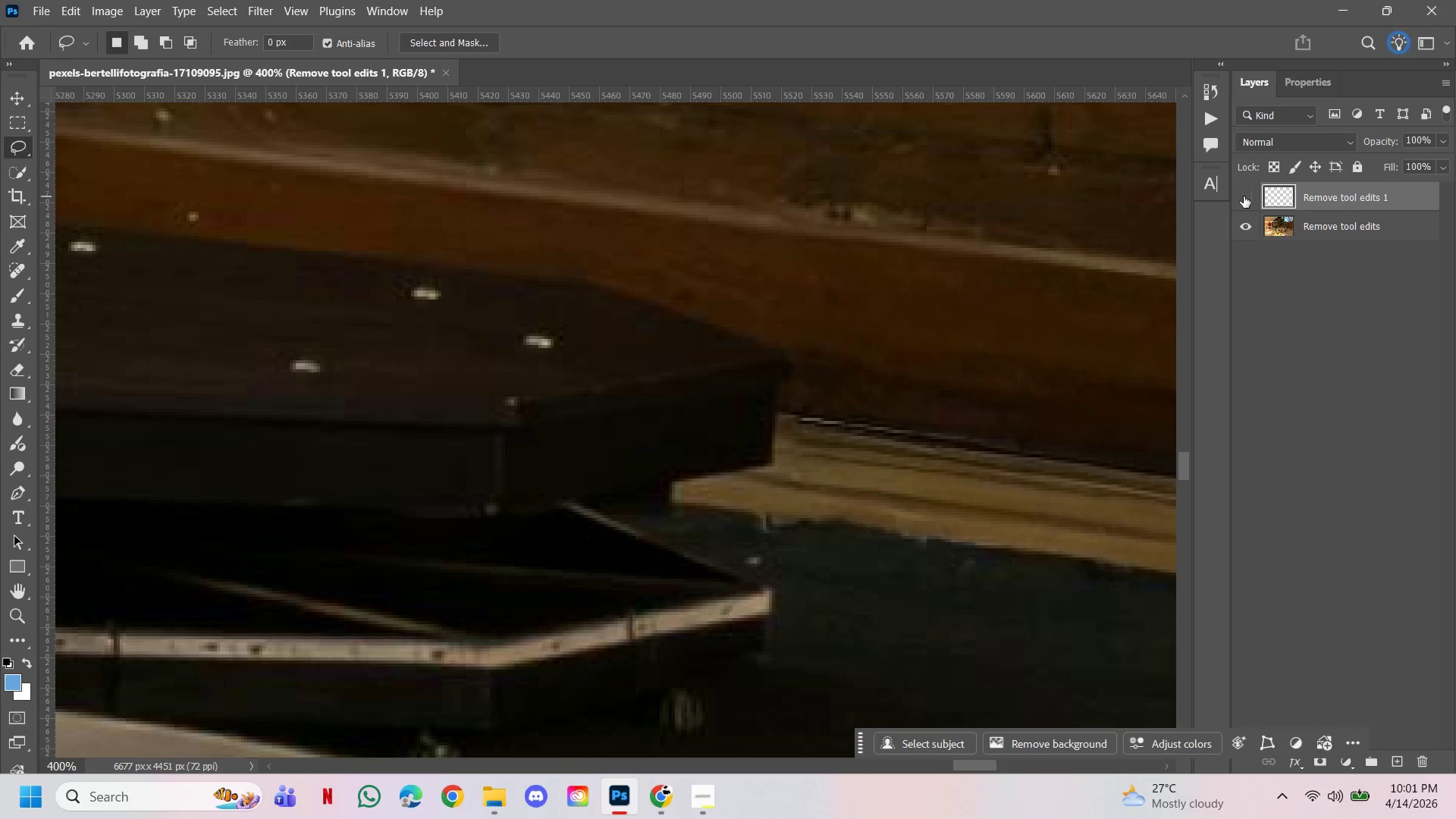 
left_click([1244, 196])
 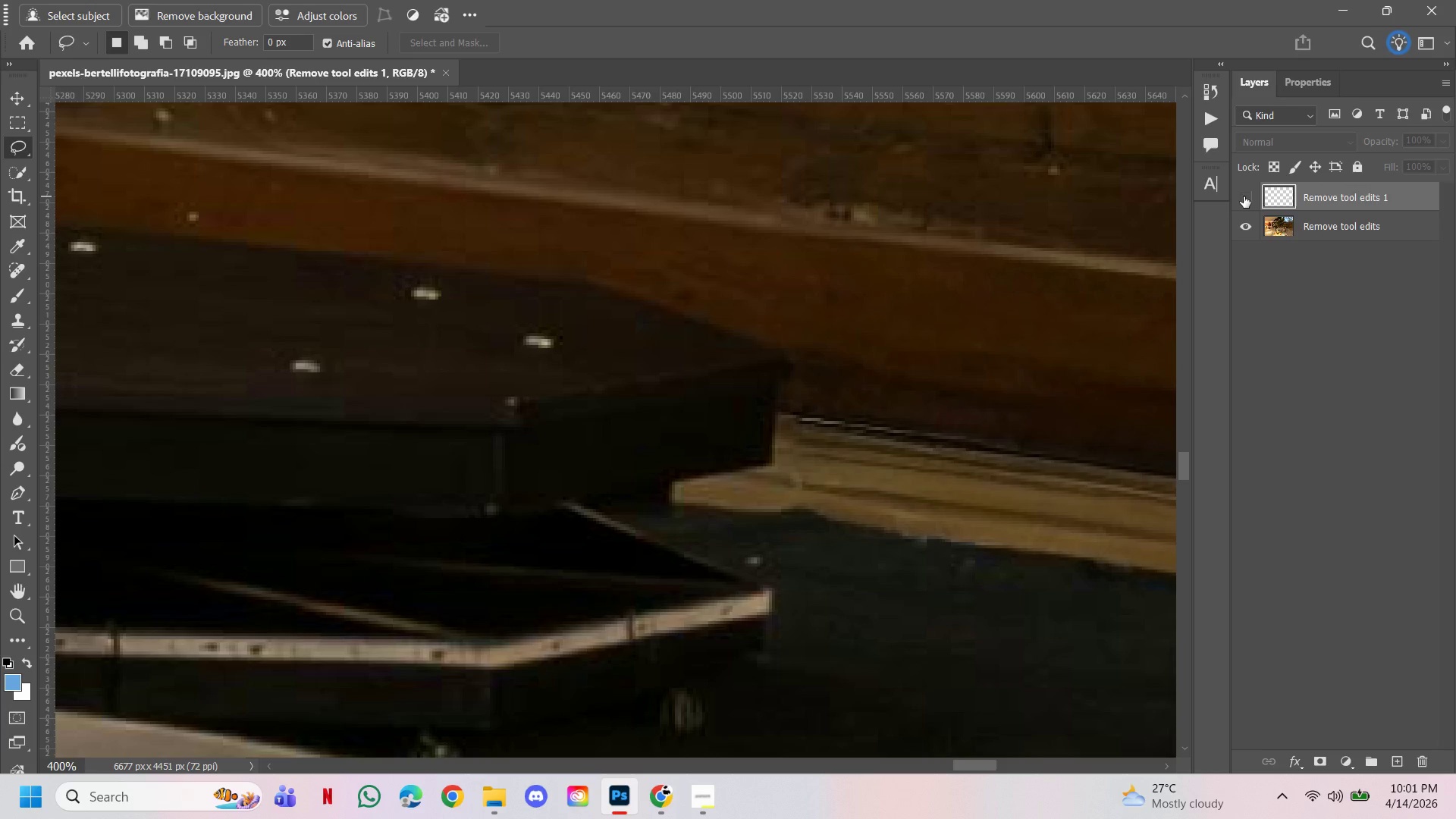 
left_click([1244, 196])
 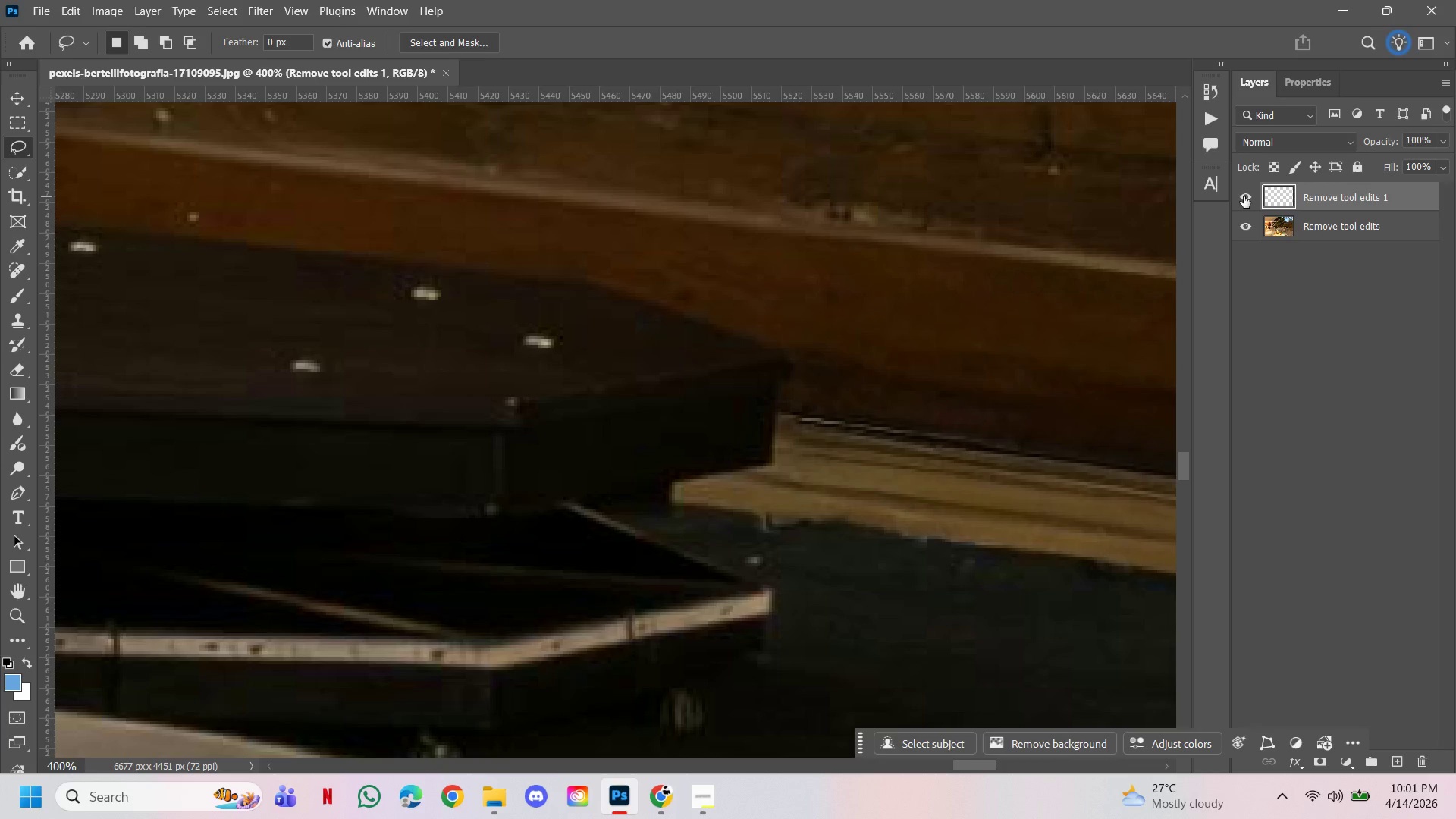 
left_click([1244, 196])
 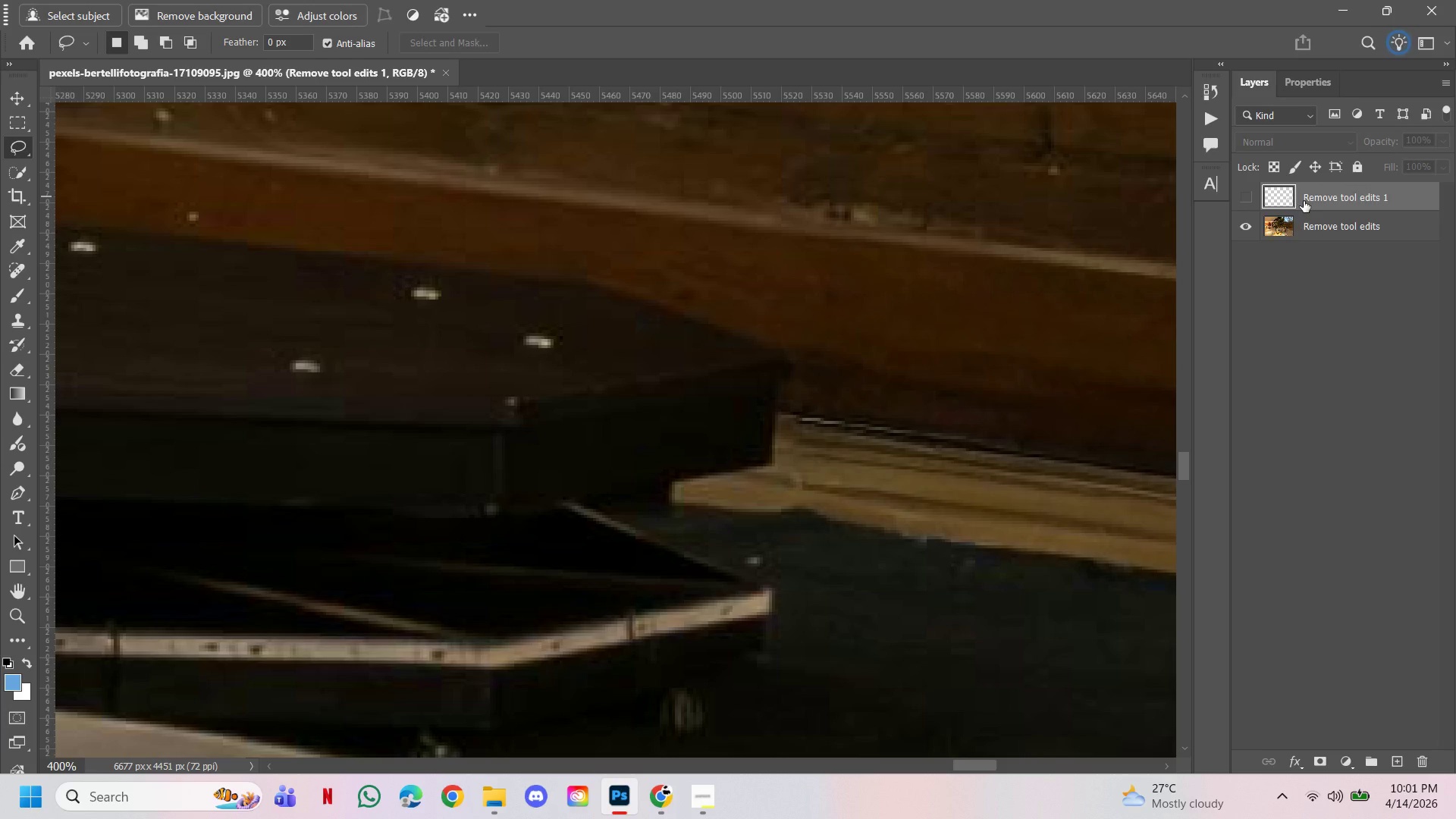 
key(Delete)
 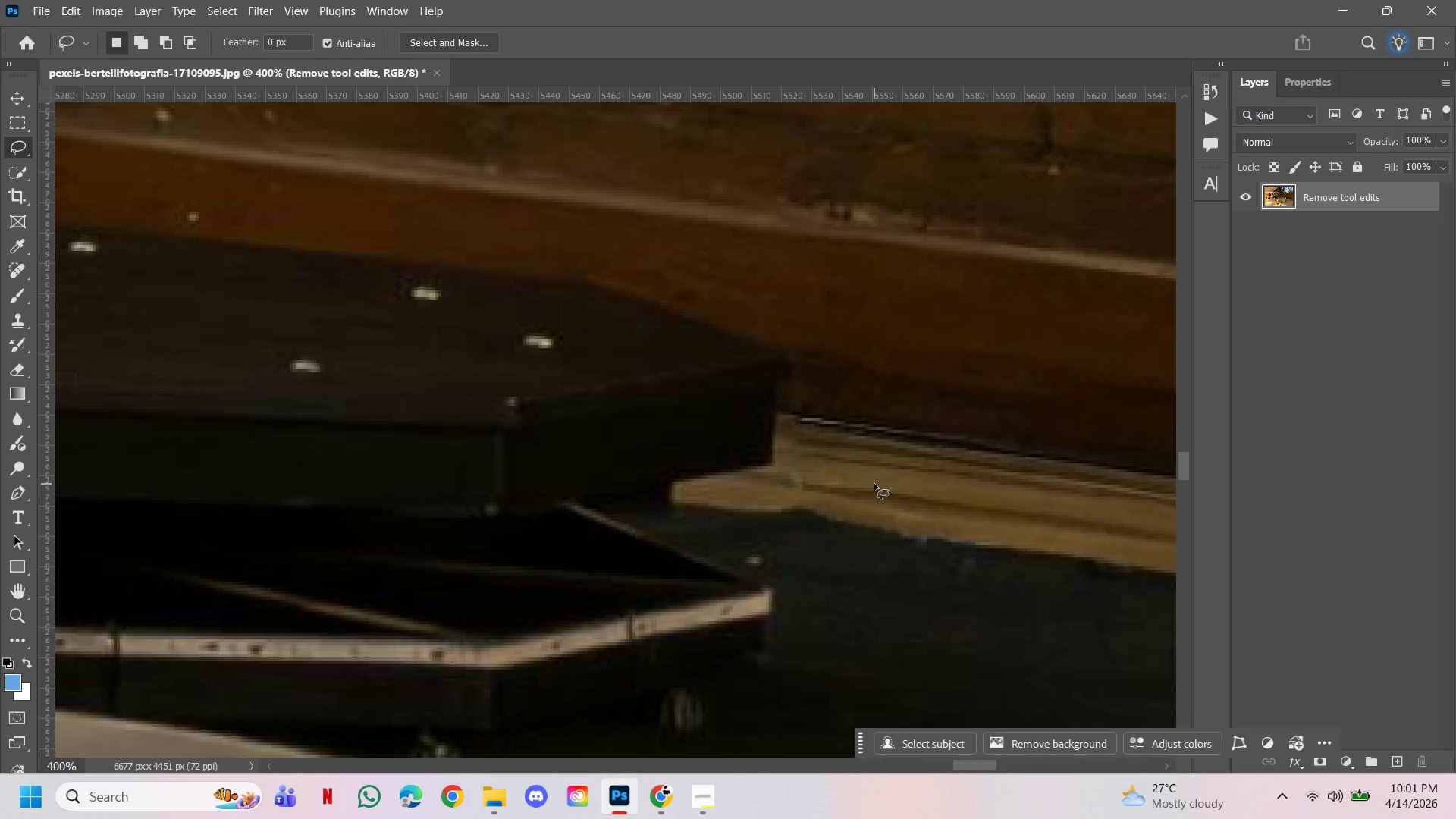 
key(J)
 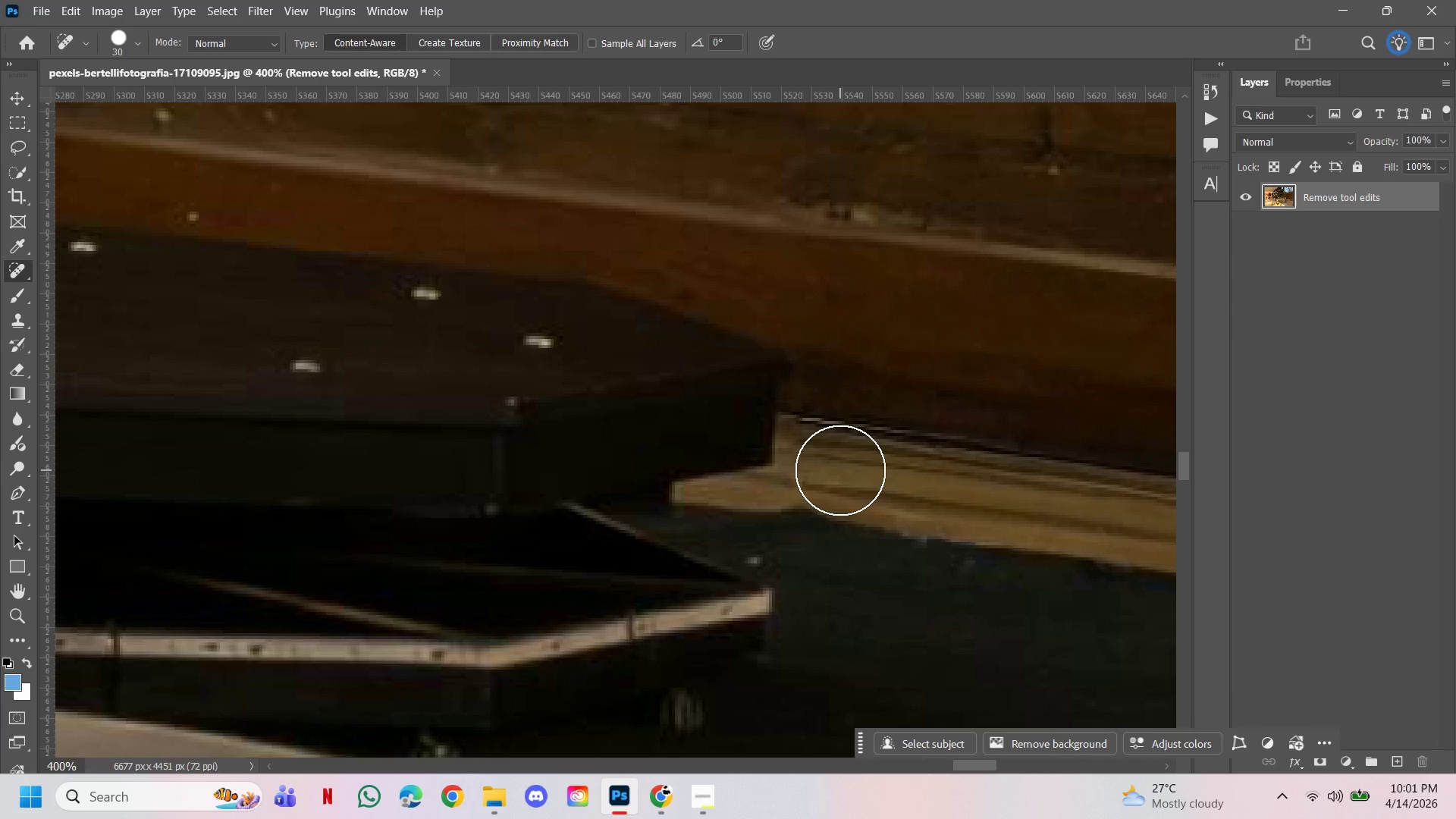 
key(BracketLeft)
 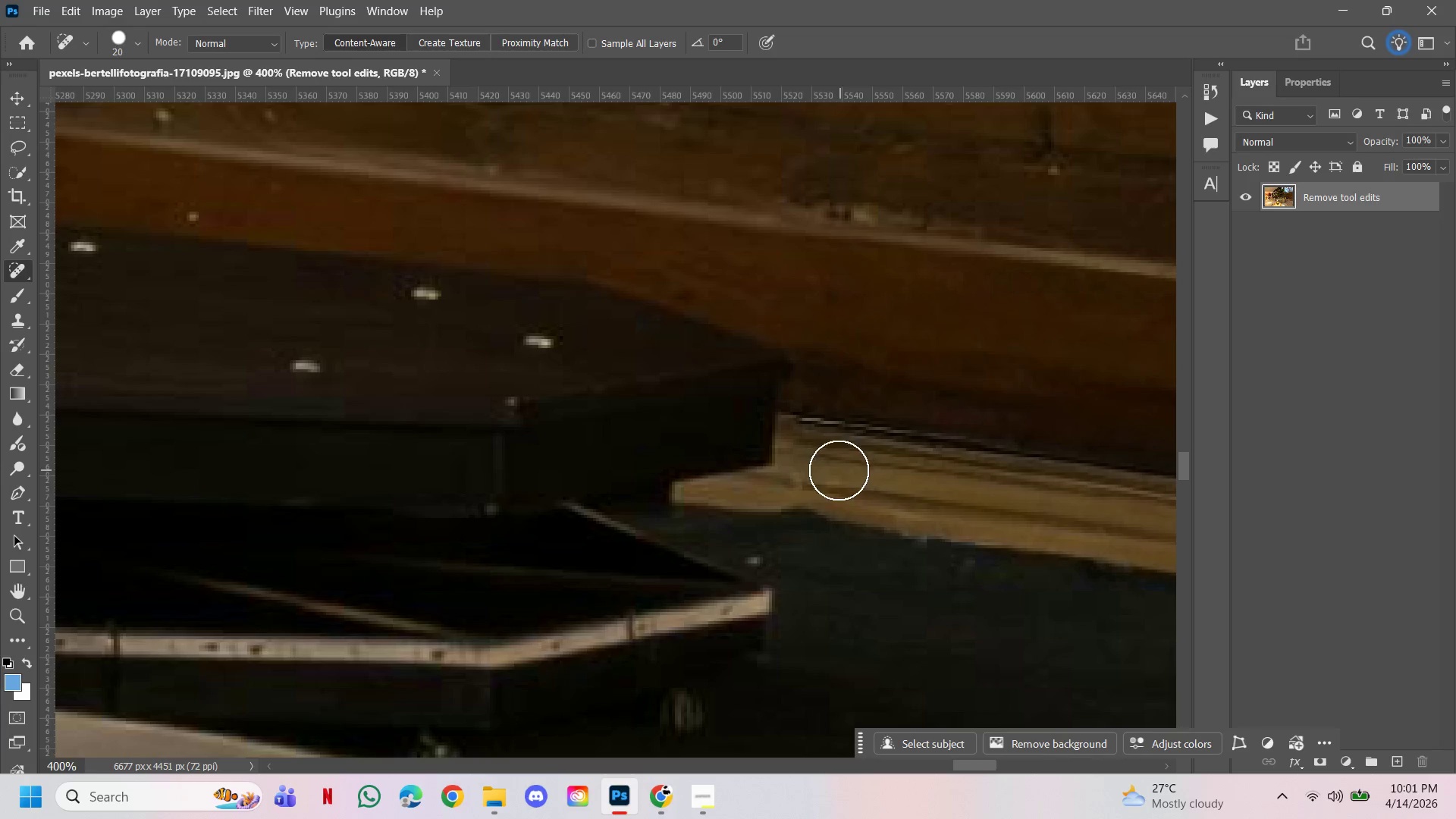 
key(BracketLeft)
 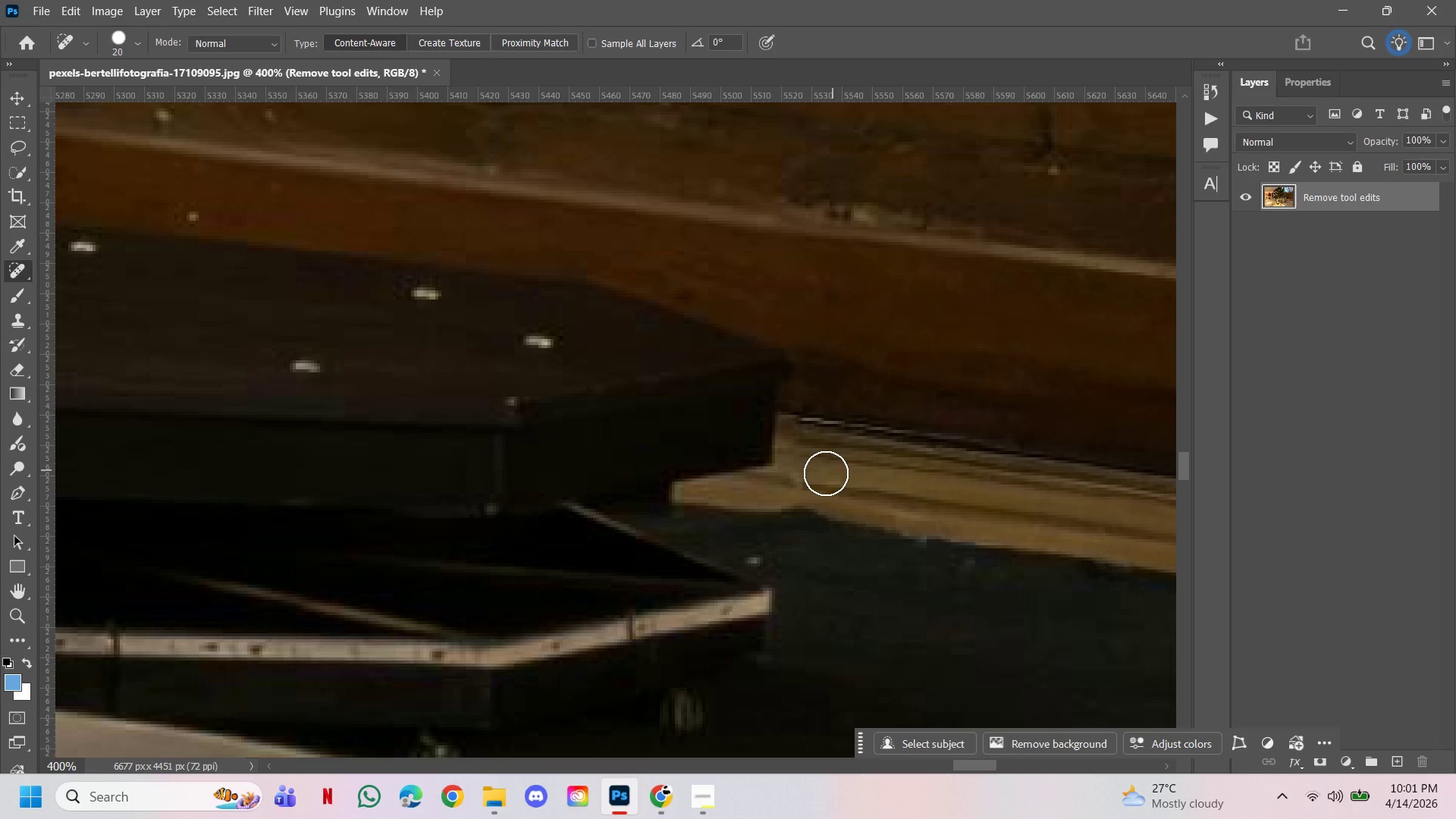 
key(BracketLeft)
 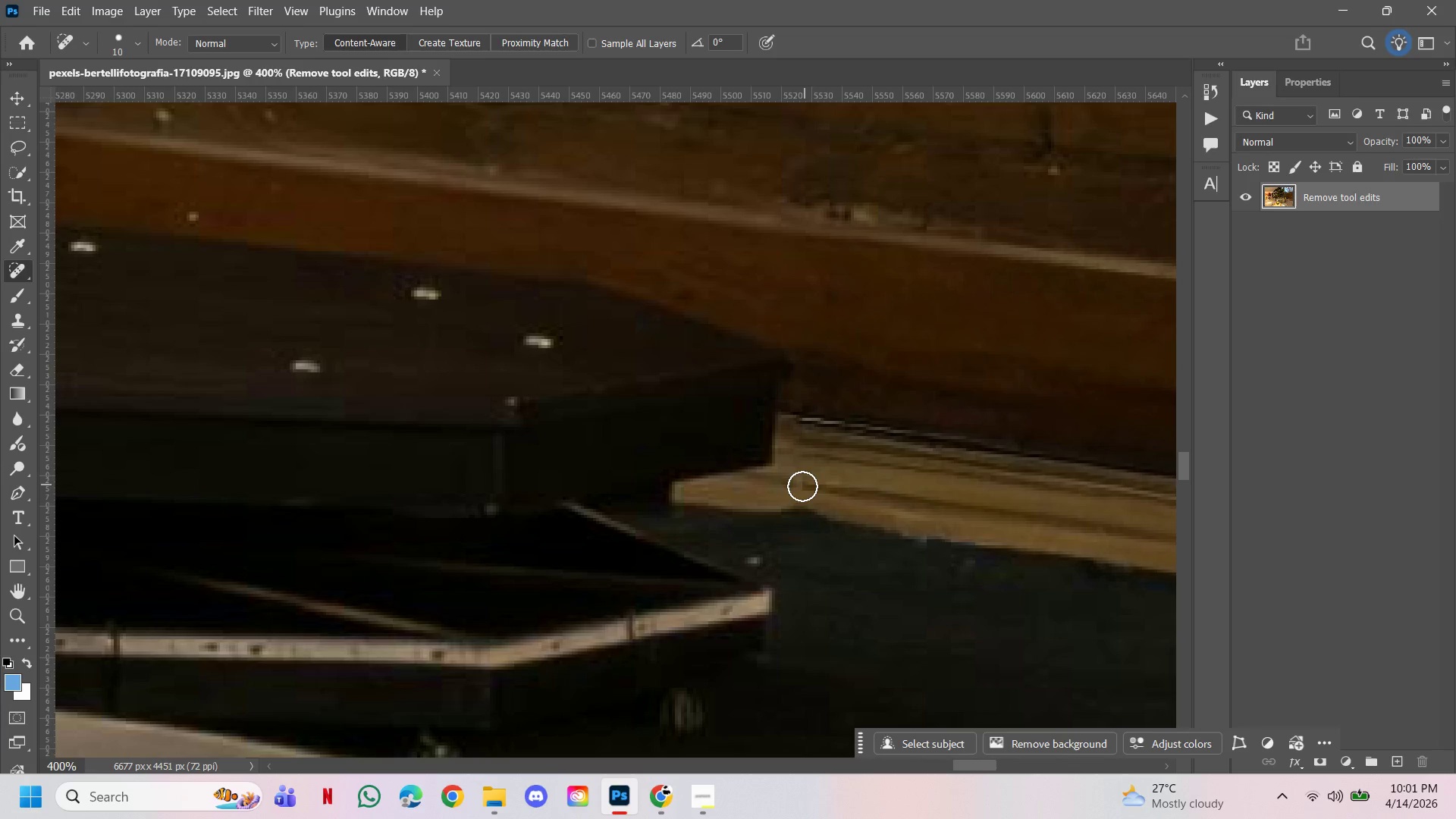 
key(BracketLeft)
 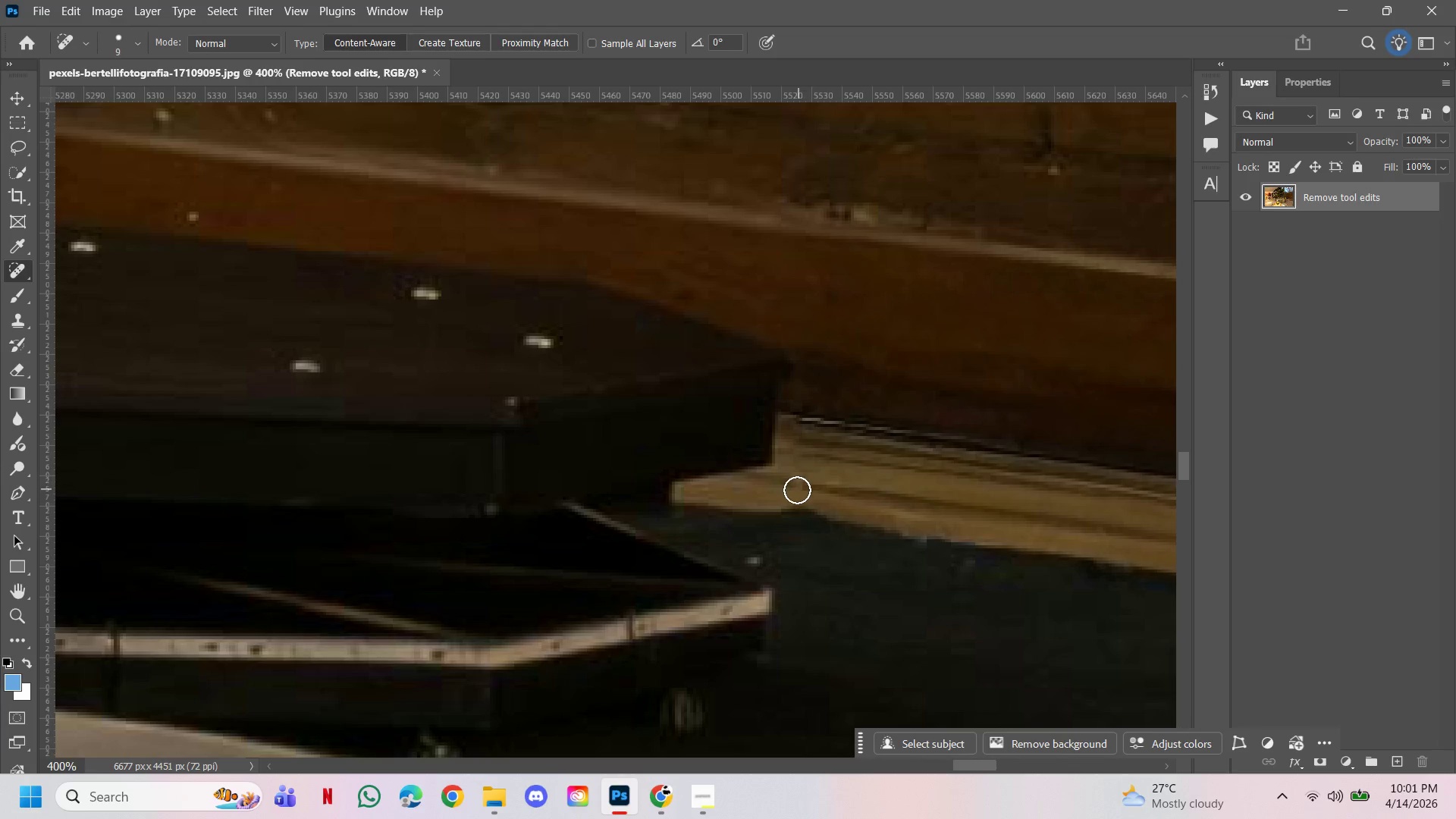 
key(BracketLeft)
 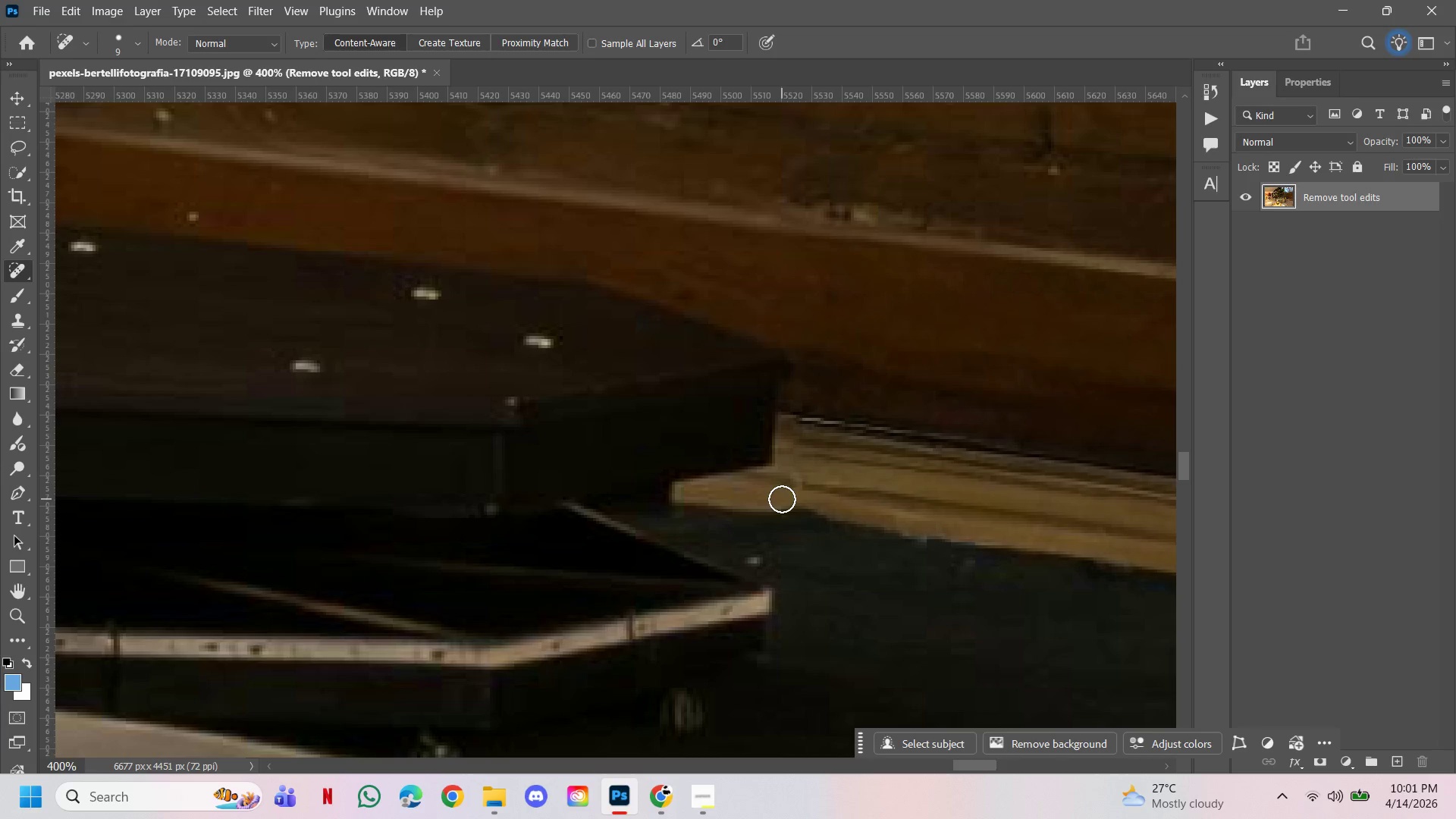 
left_click_drag(start_coordinate=[782, 499], to_coordinate=[817, 504])
 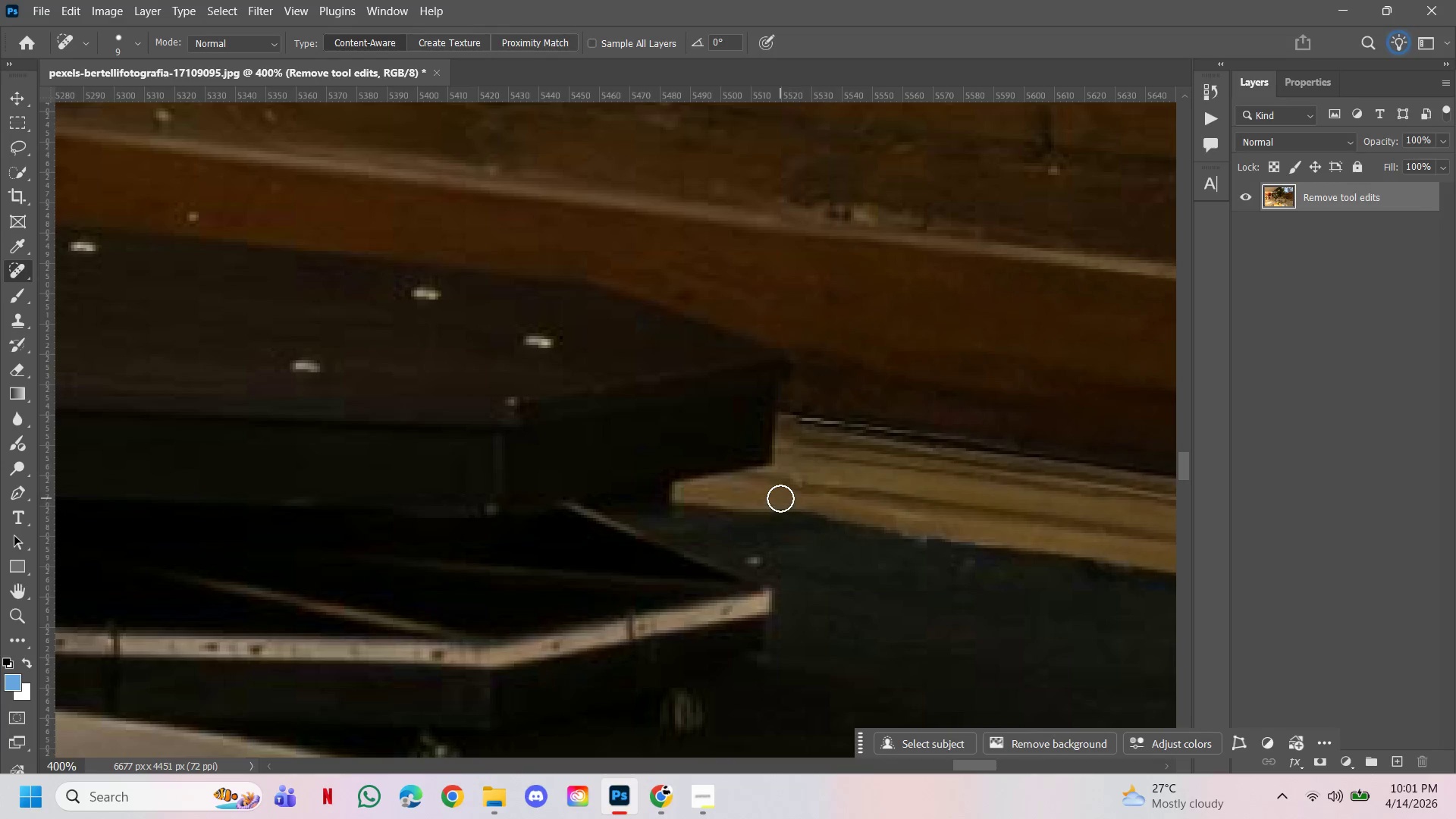 
left_click_drag(start_coordinate=[780, 498], to_coordinate=[826, 507])
 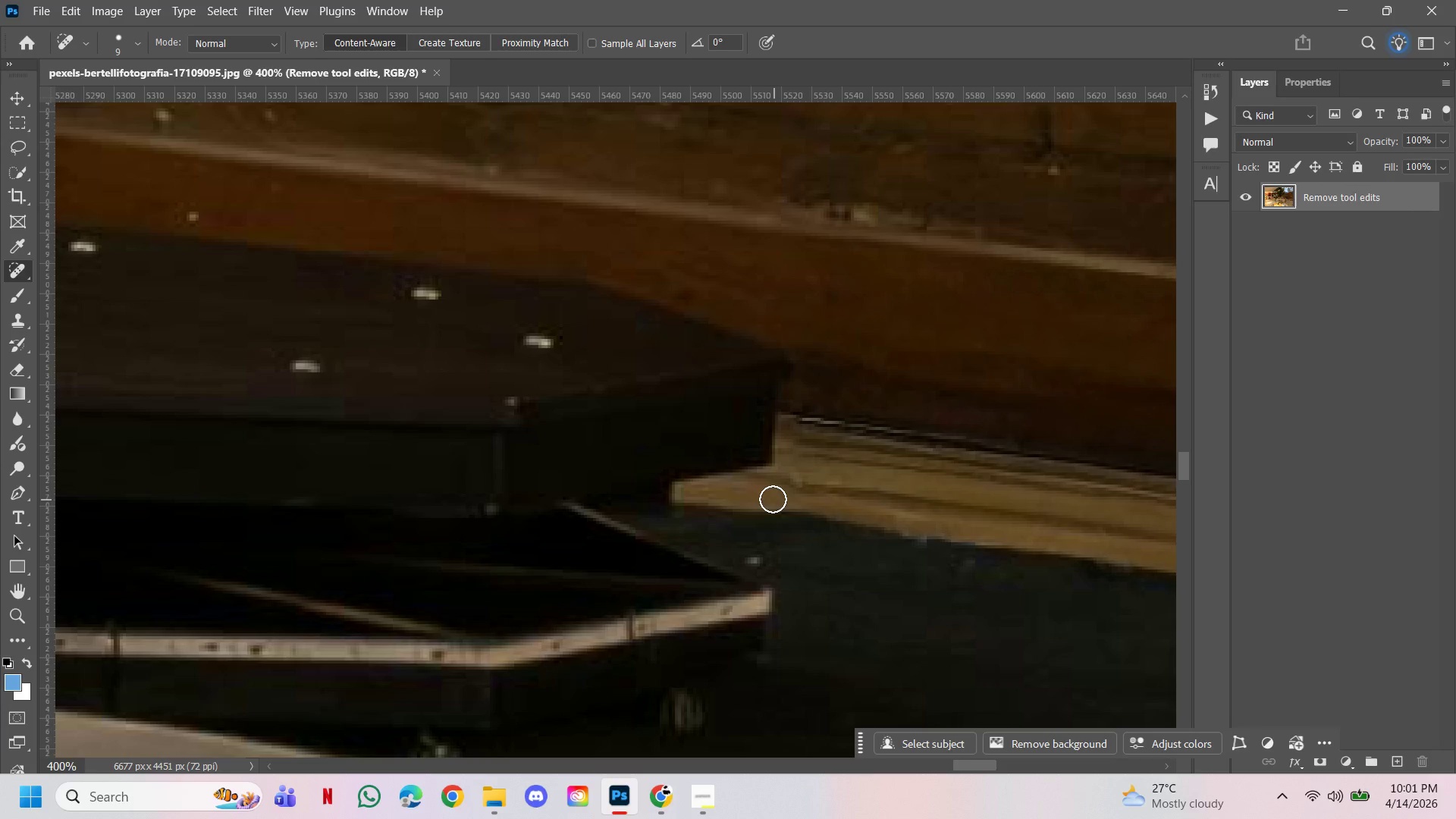 
left_click_drag(start_coordinate=[773, 499], to_coordinate=[832, 511])
 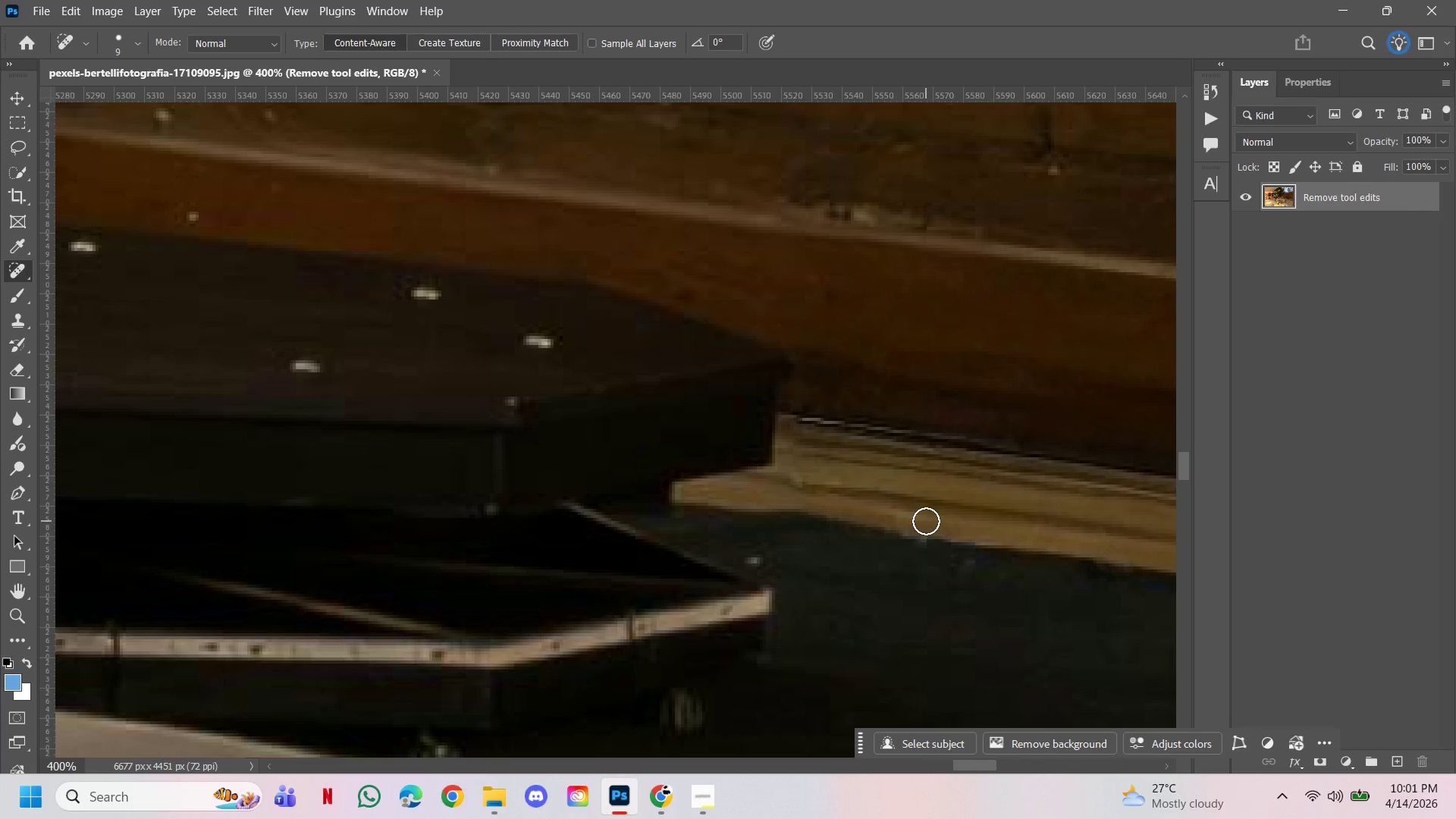 
left_click_drag(start_coordinate=[926, 521], to_coordinate=[911, 521])
 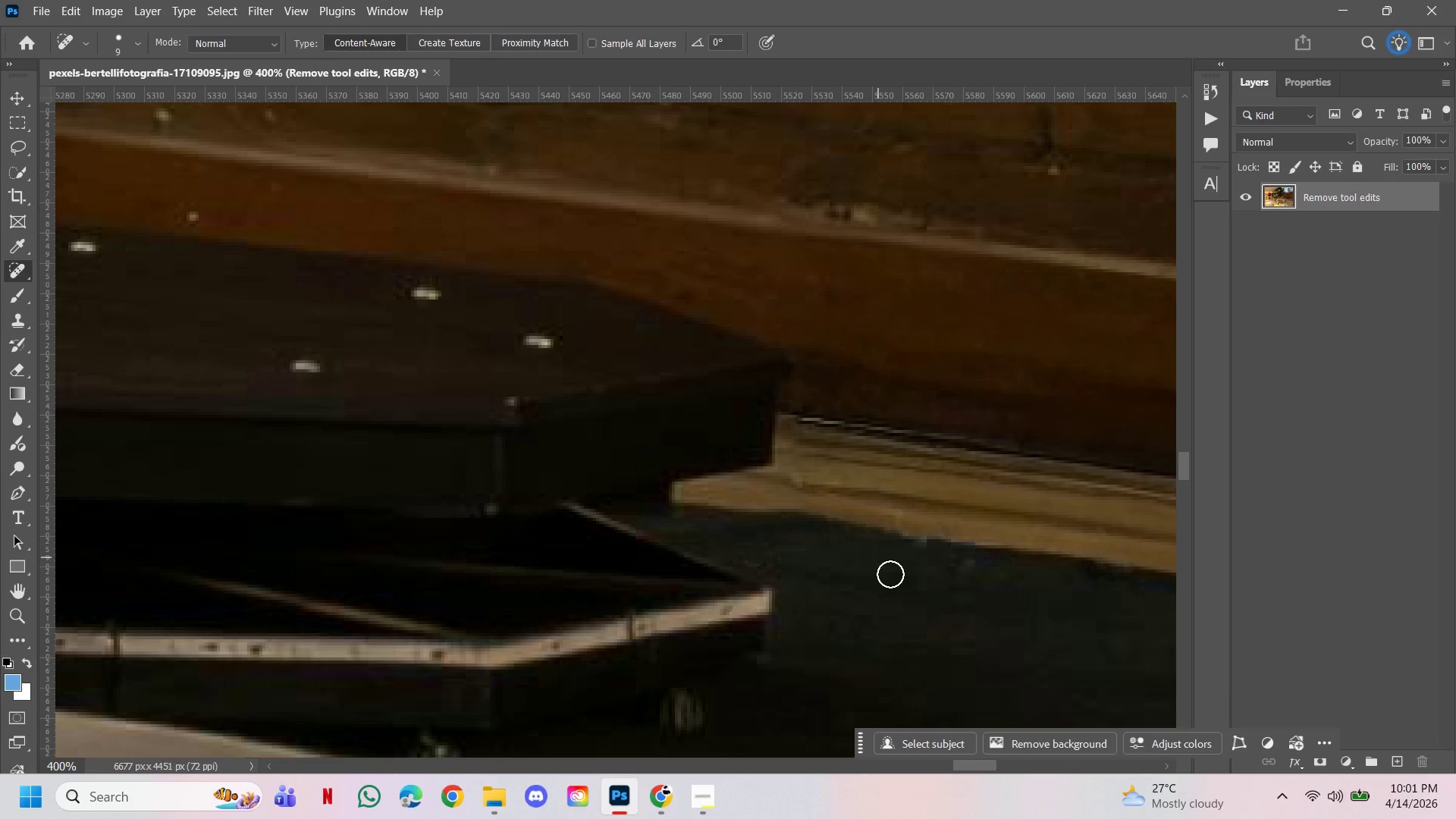 
hold_key(key=AltLeft, duration=1.0)
 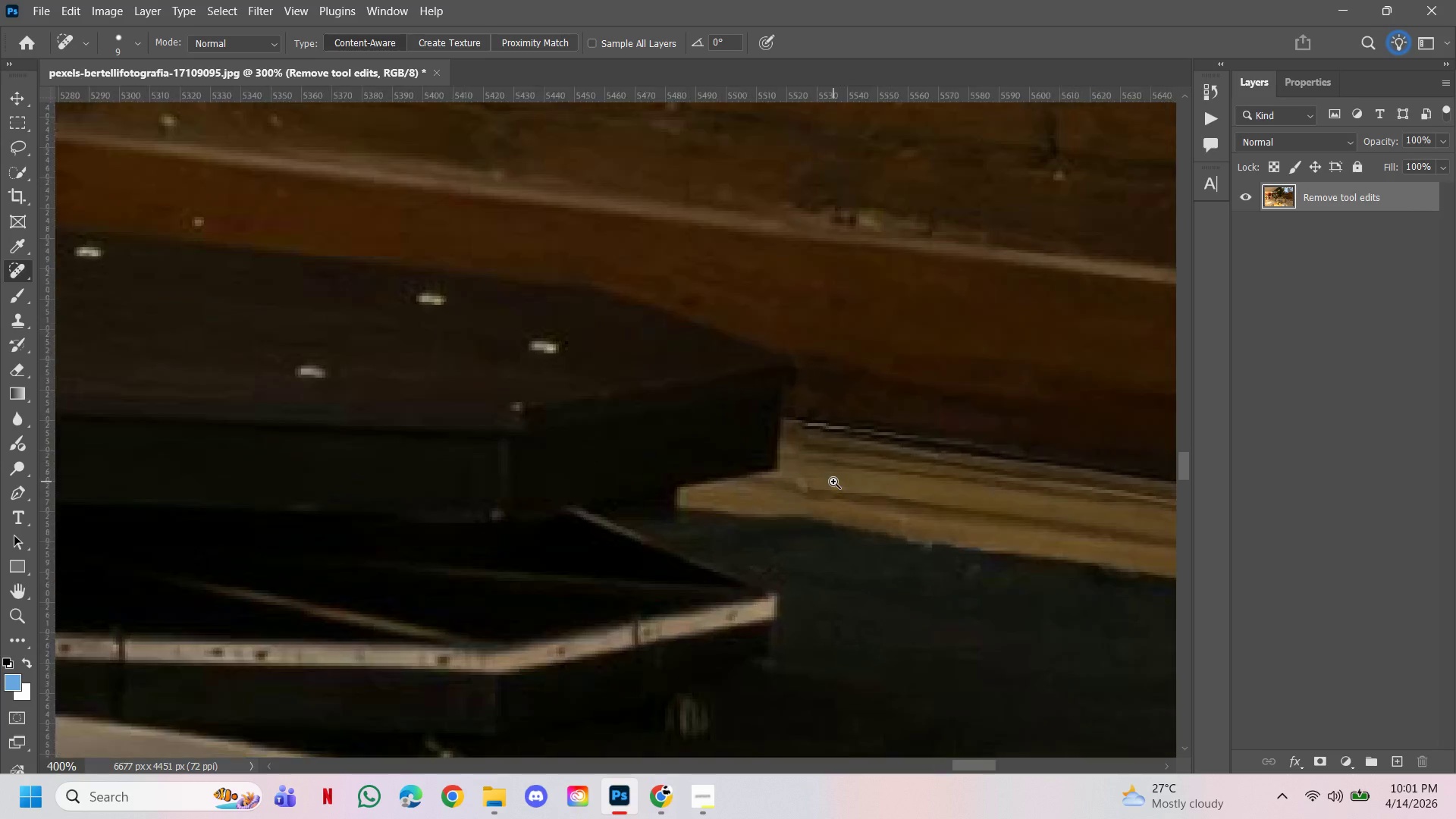 
hold_key(key=Space, duration=1.53)
 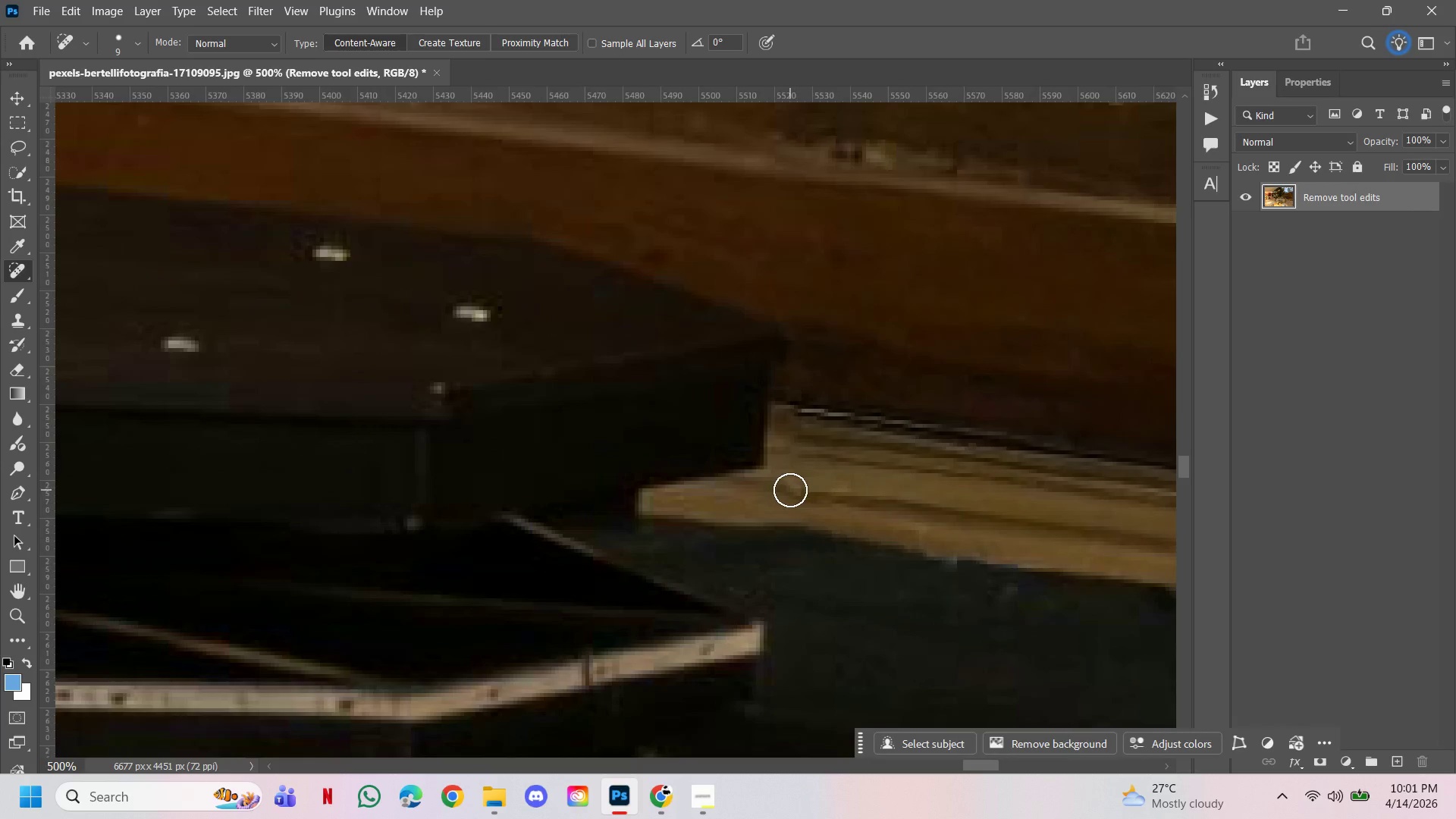 
double_click([877, 475])
 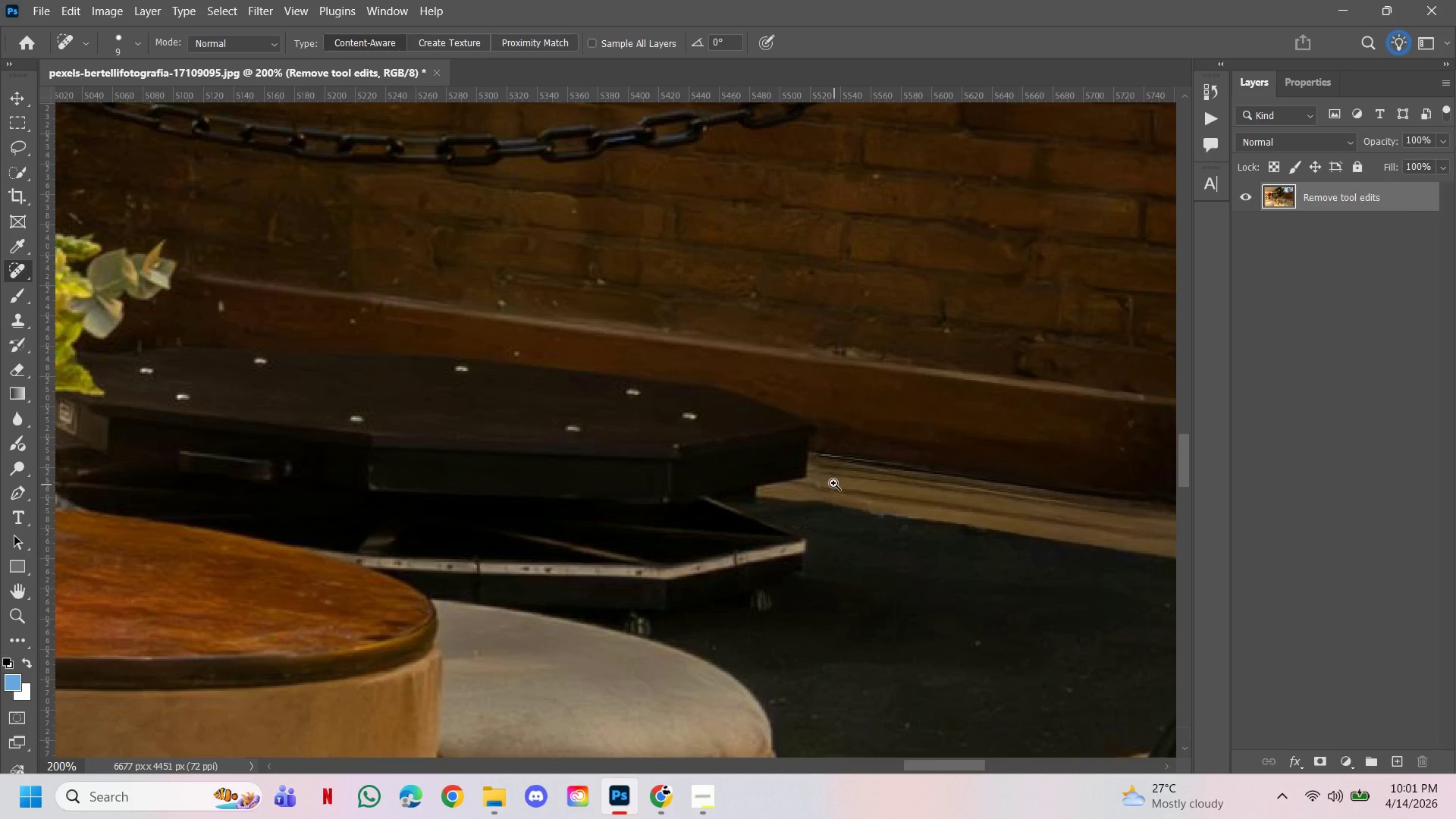 
double_click([833, 482])
 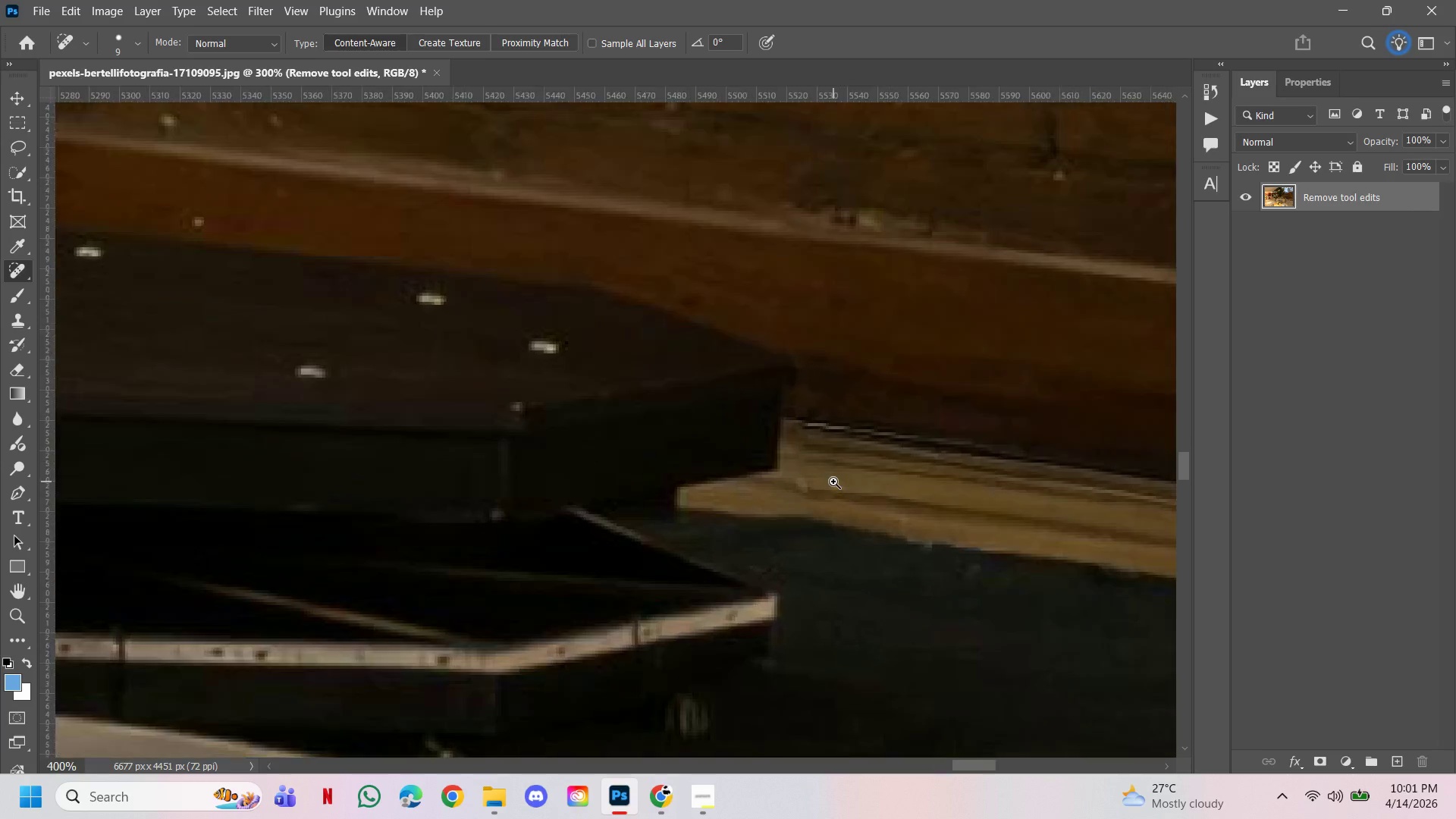 
triple_click([833, 482])
 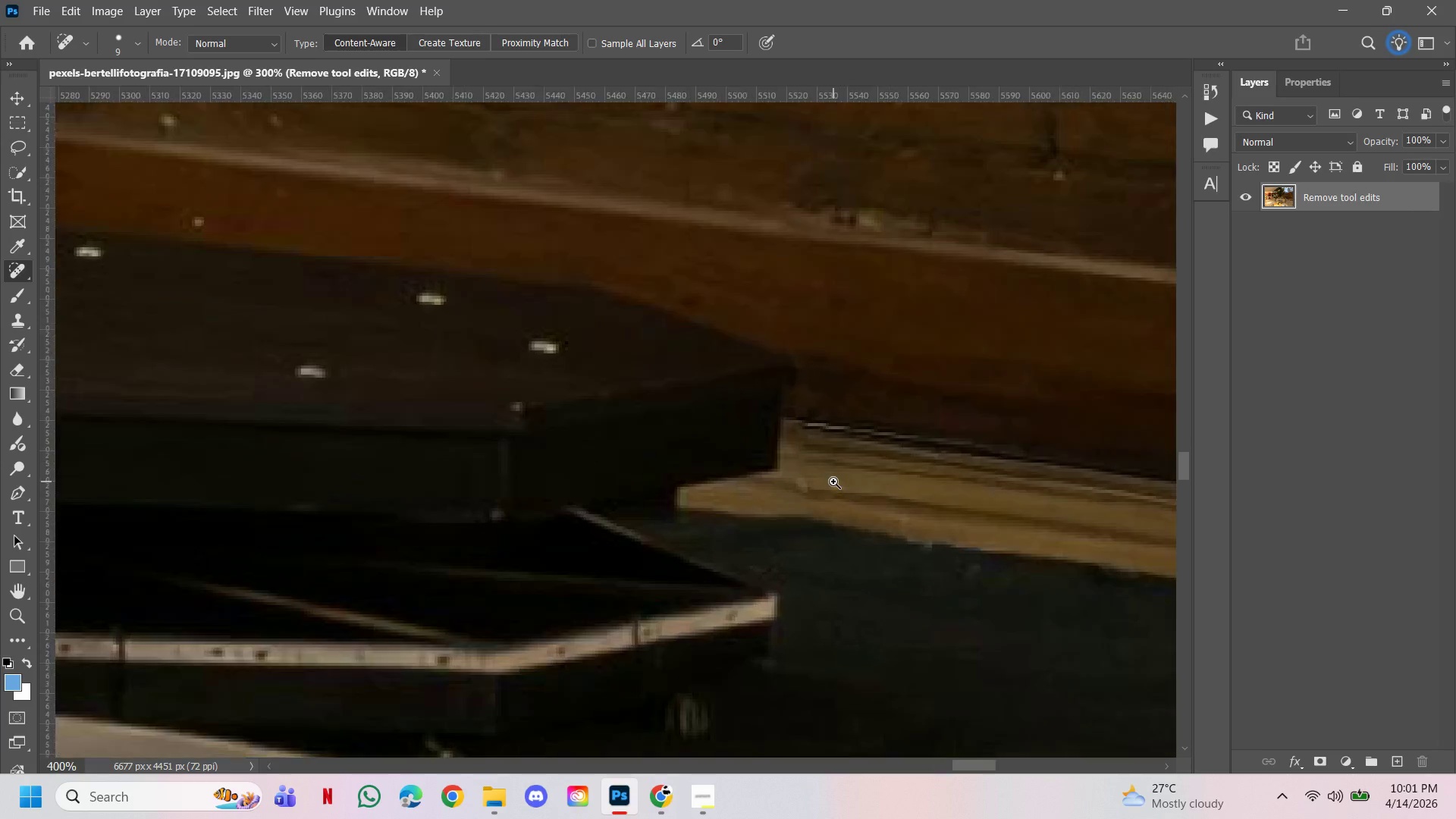 
key(Control+Space)
 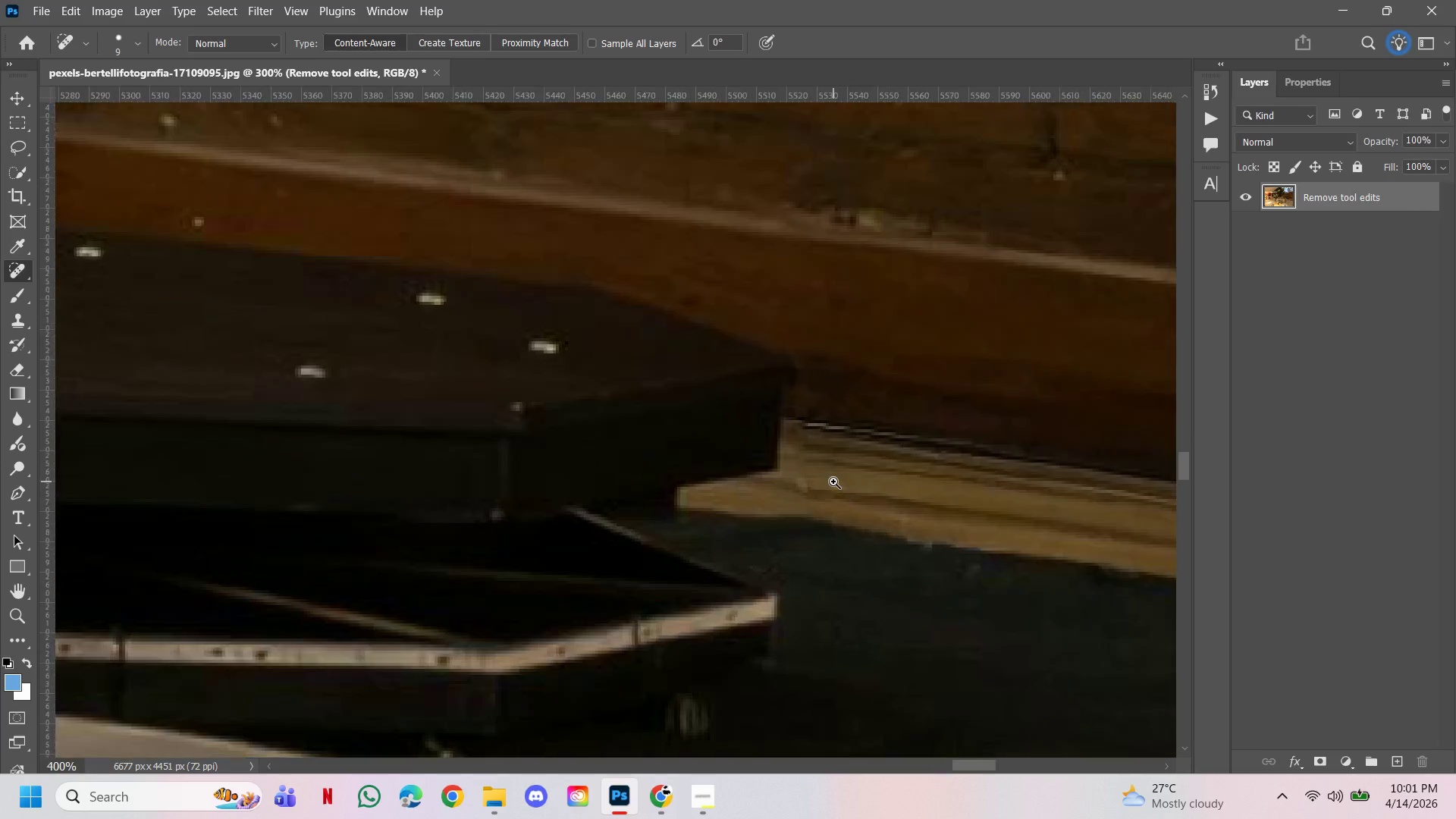 
key(Control+Space)
 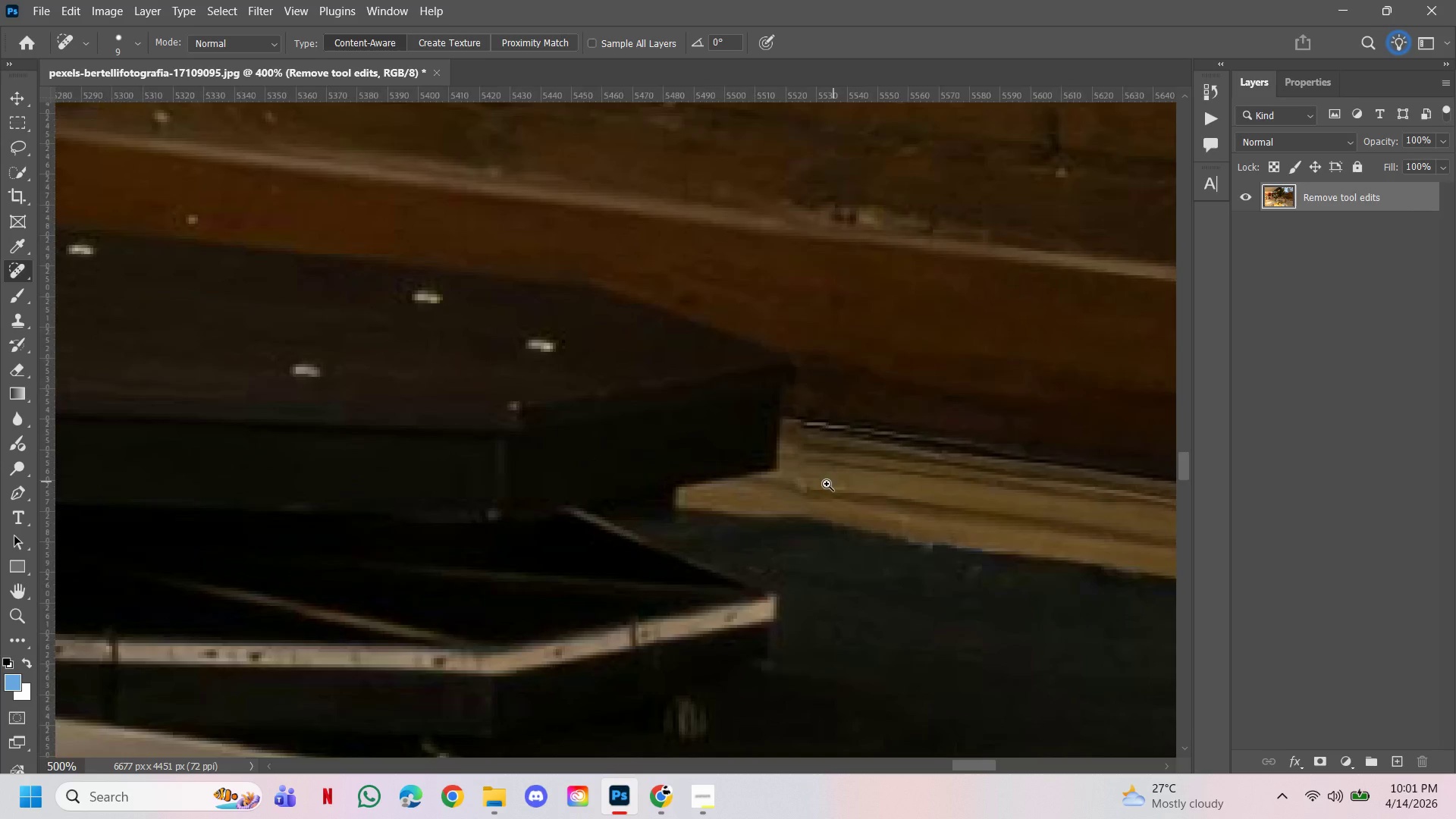 
key(Control+Space)
 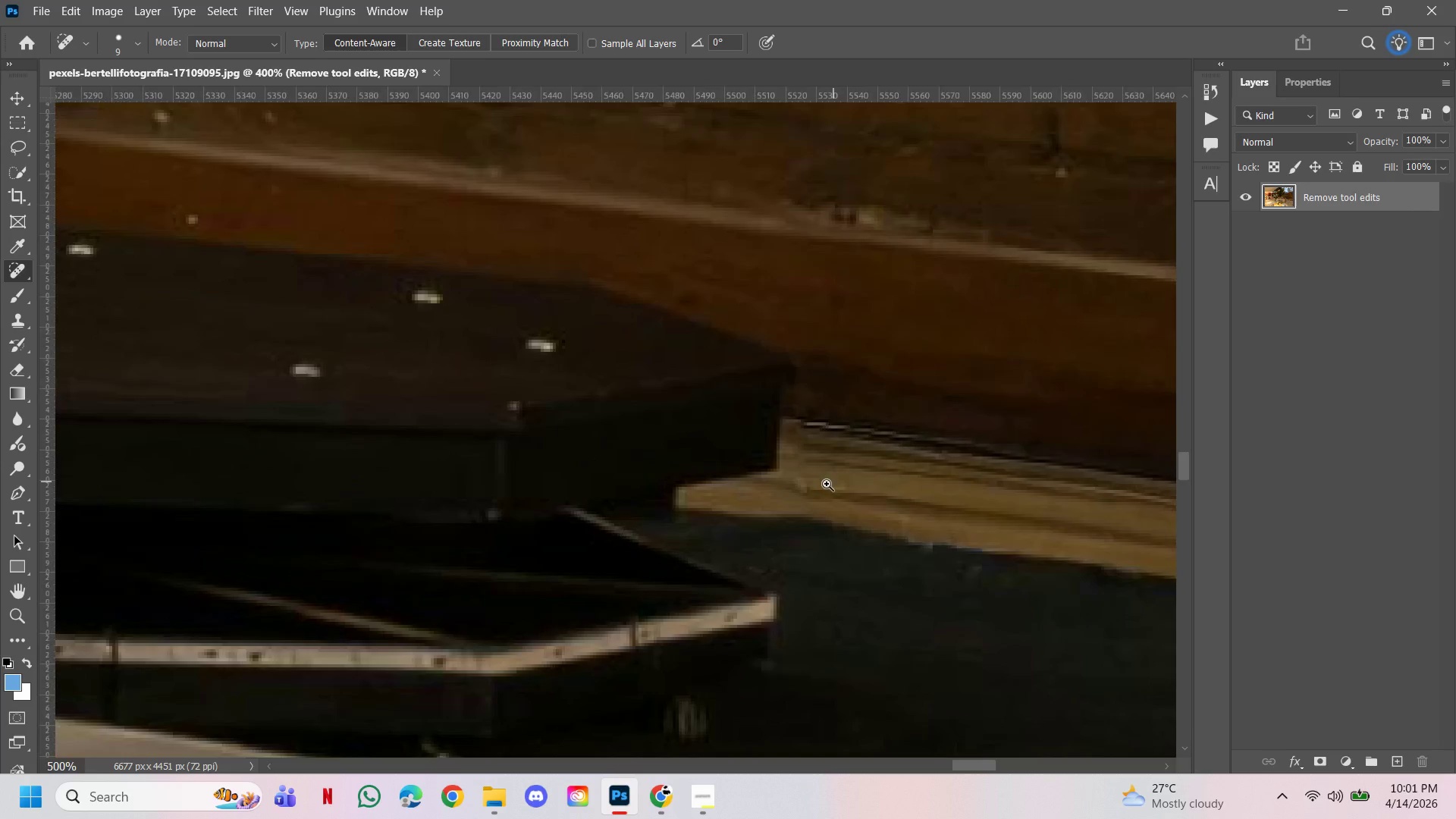 
key(Control+Space)
 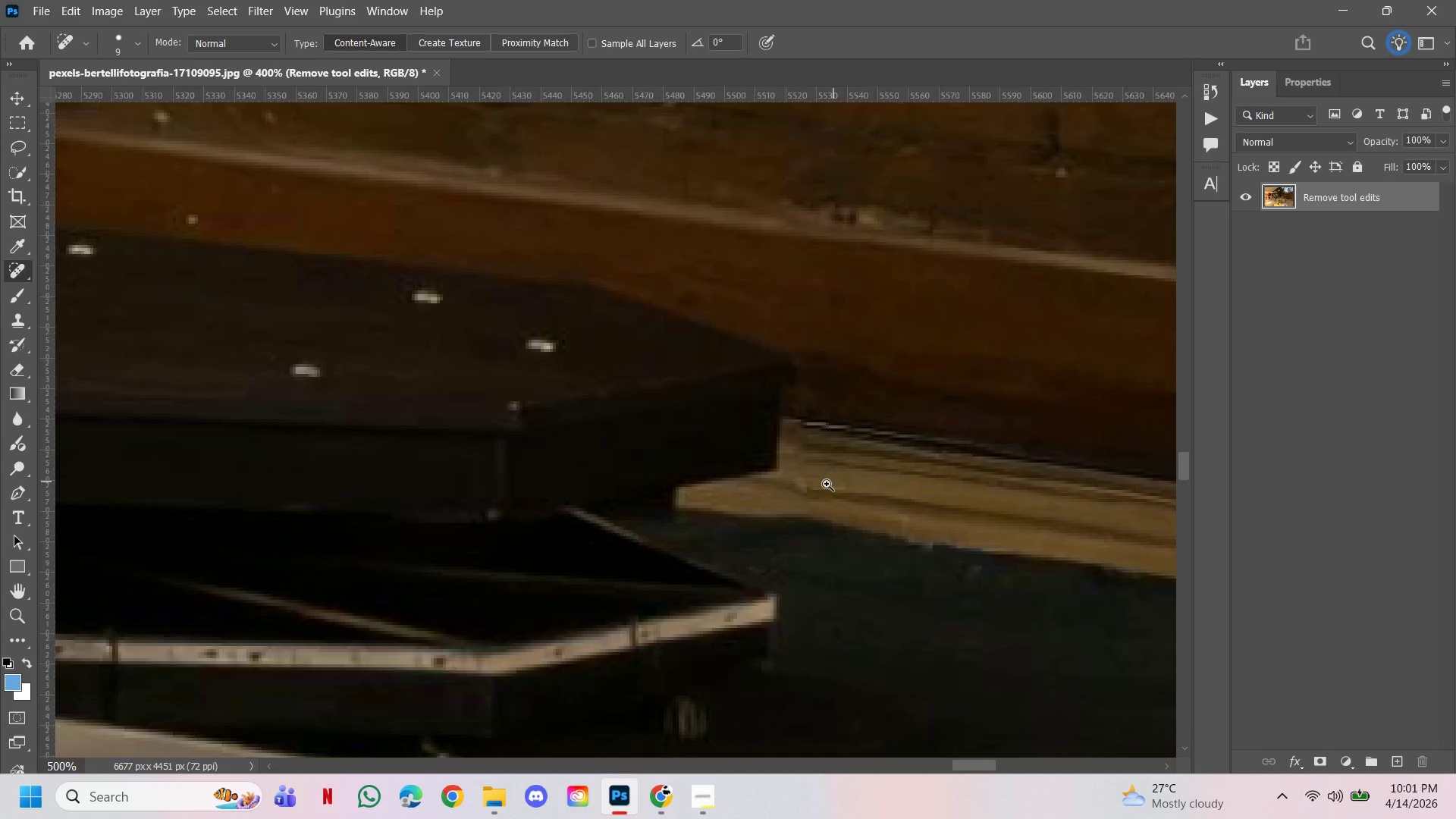 
key(Control+Space)
 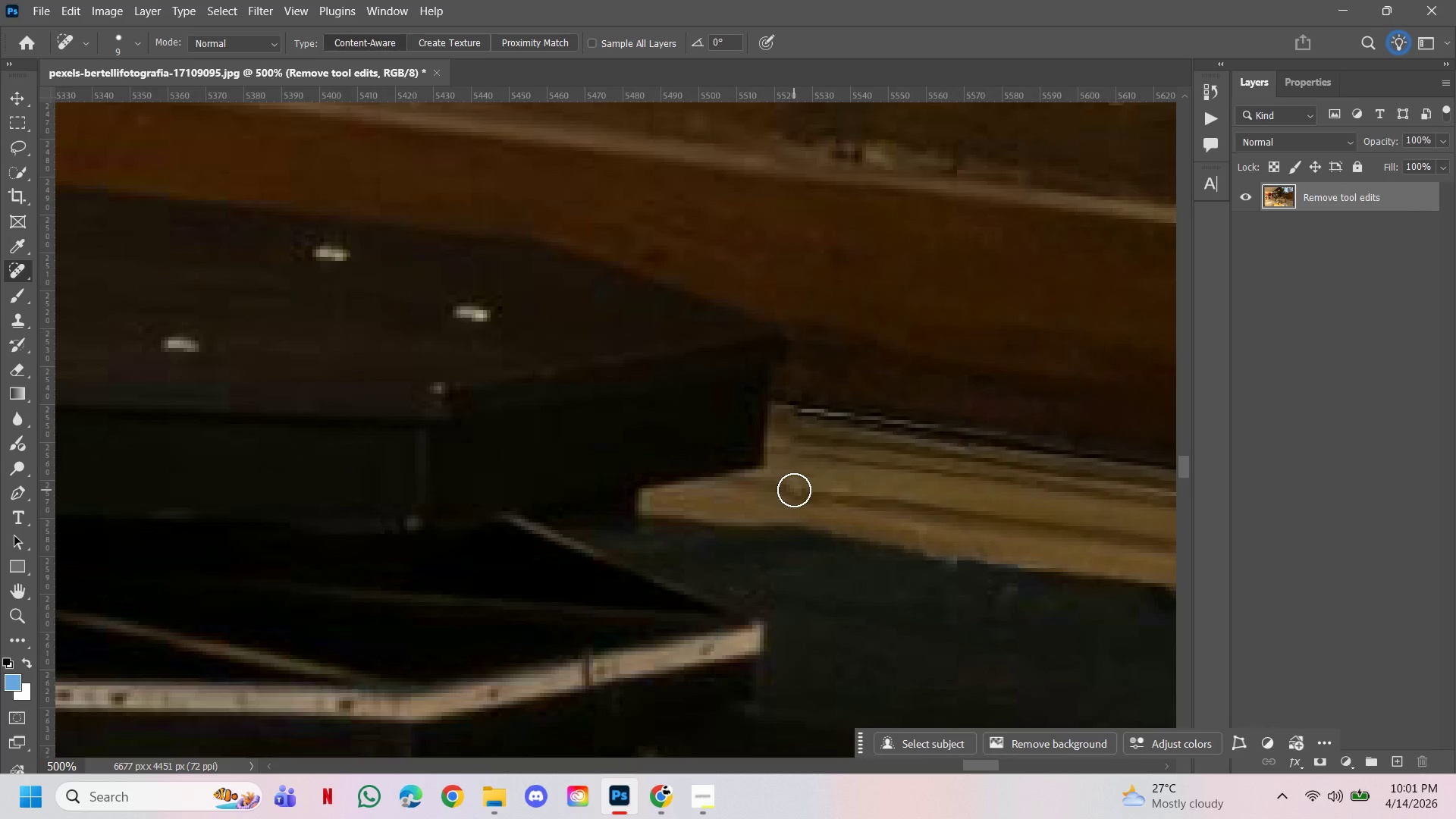 
left_click([795, 488])
 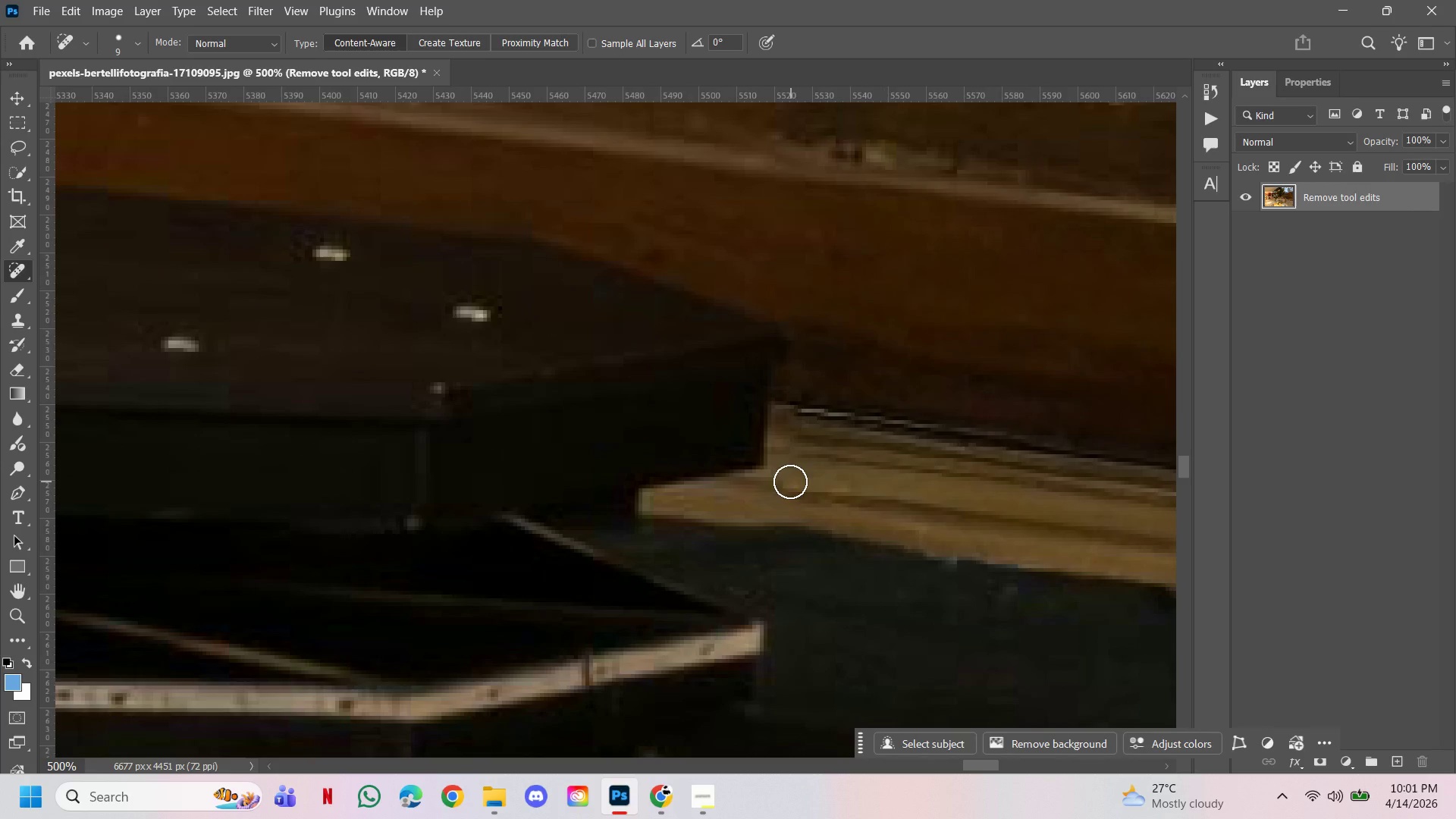 
hold_key(key=ControlLeft, duration=2.72)
 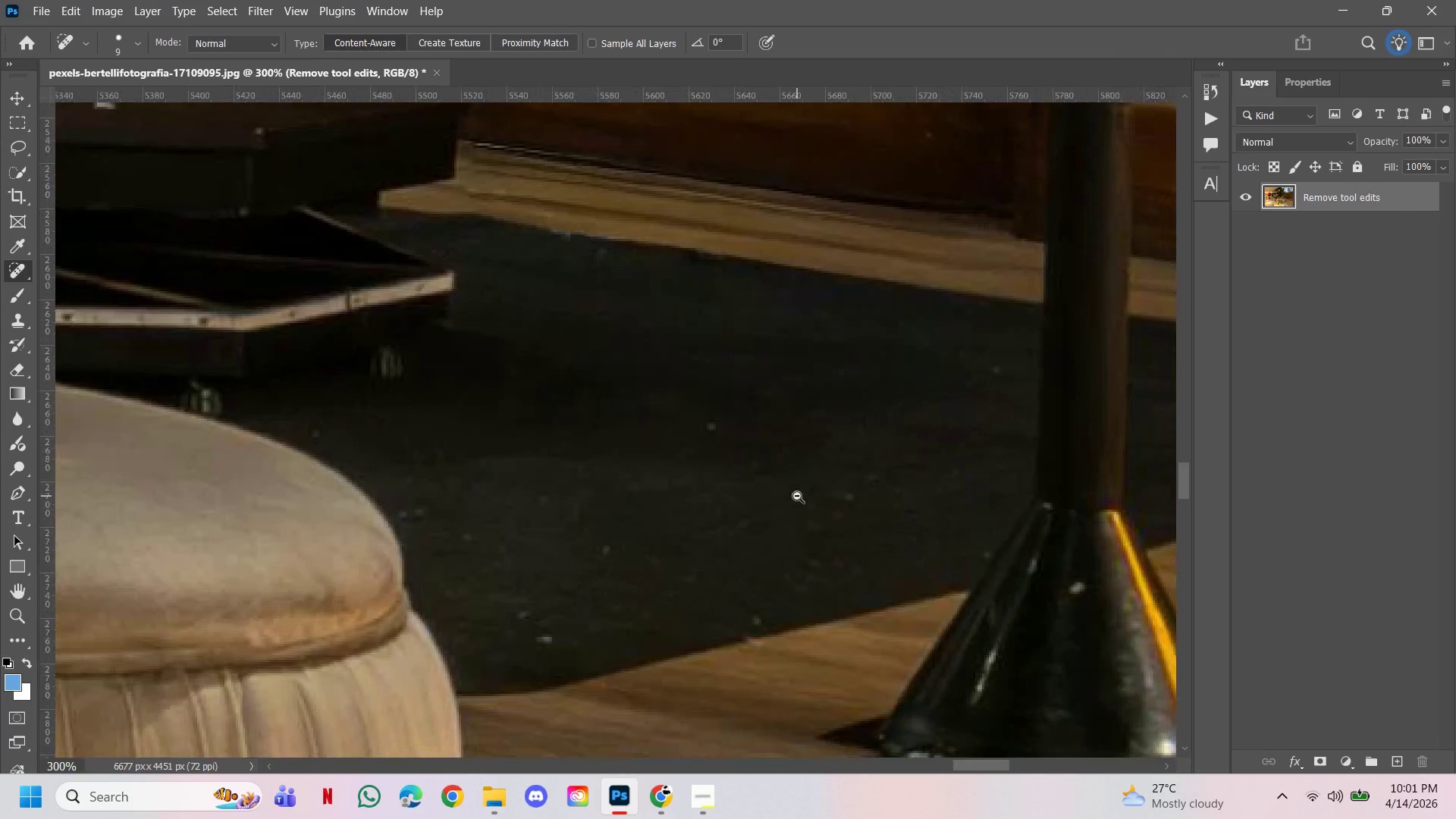 
hold_key(key=AltLeft, duration=1.83)
 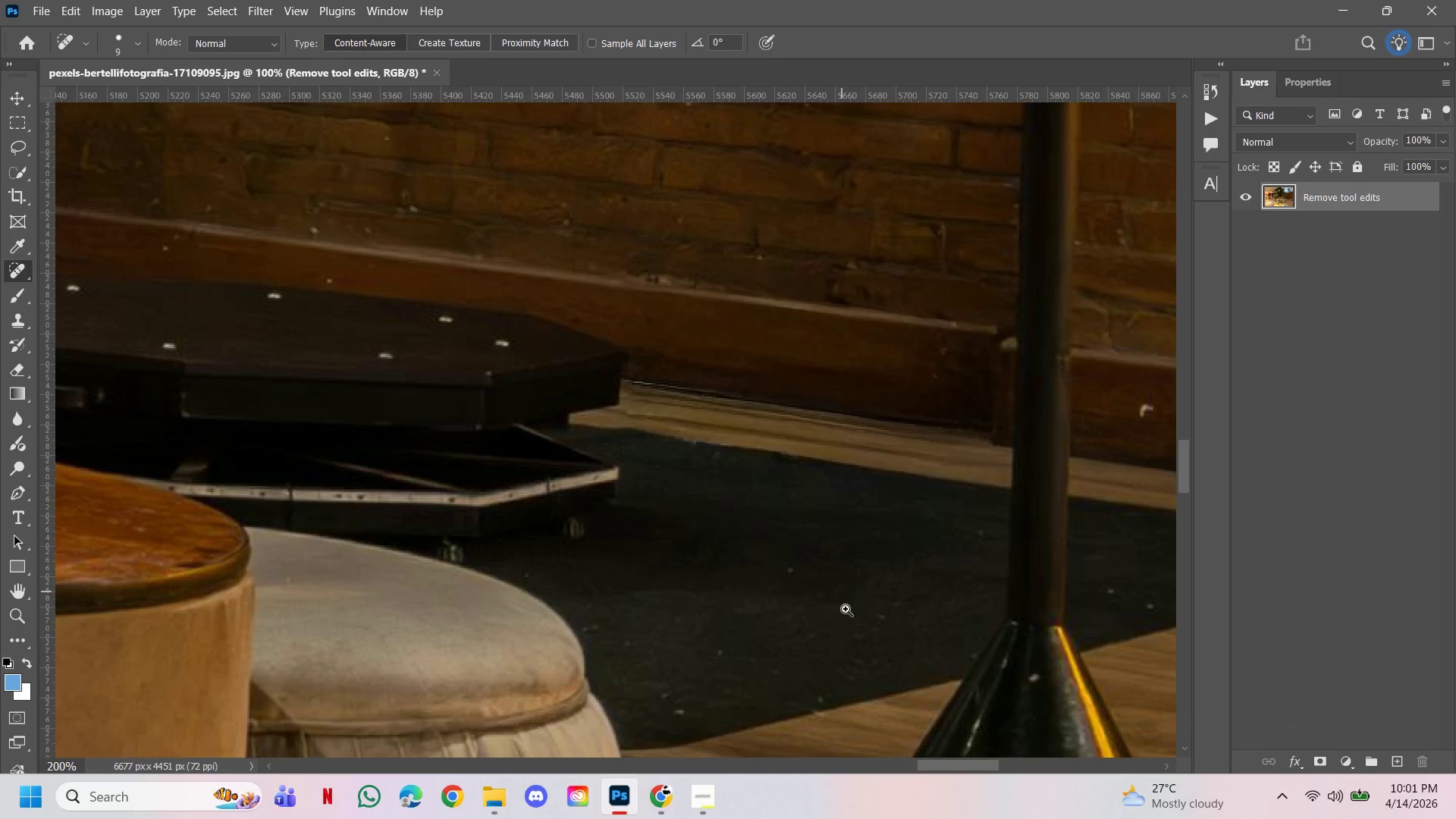 
hold_key(key=Space, duration=1.52)
 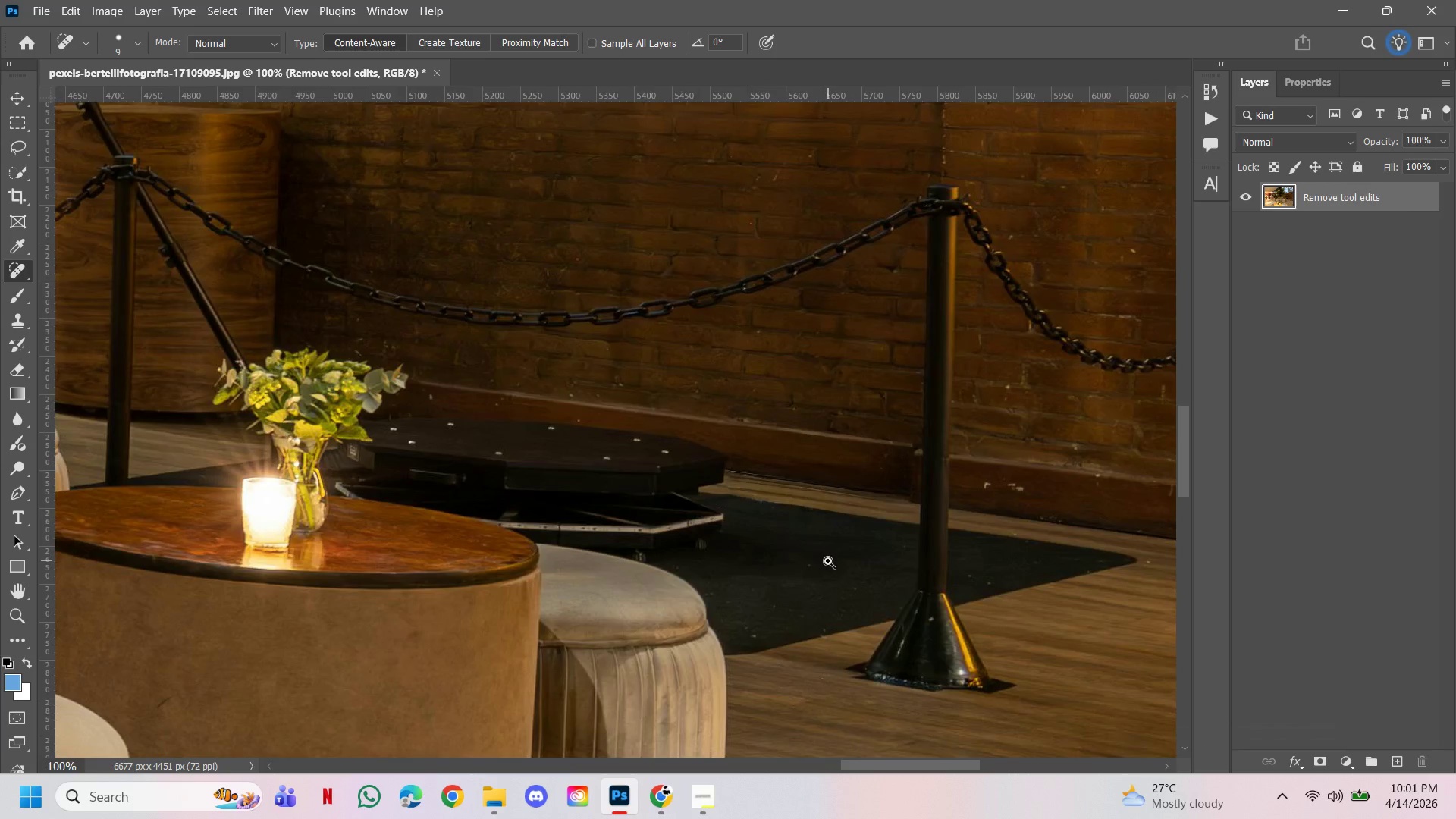 
double_click([794, 462])
 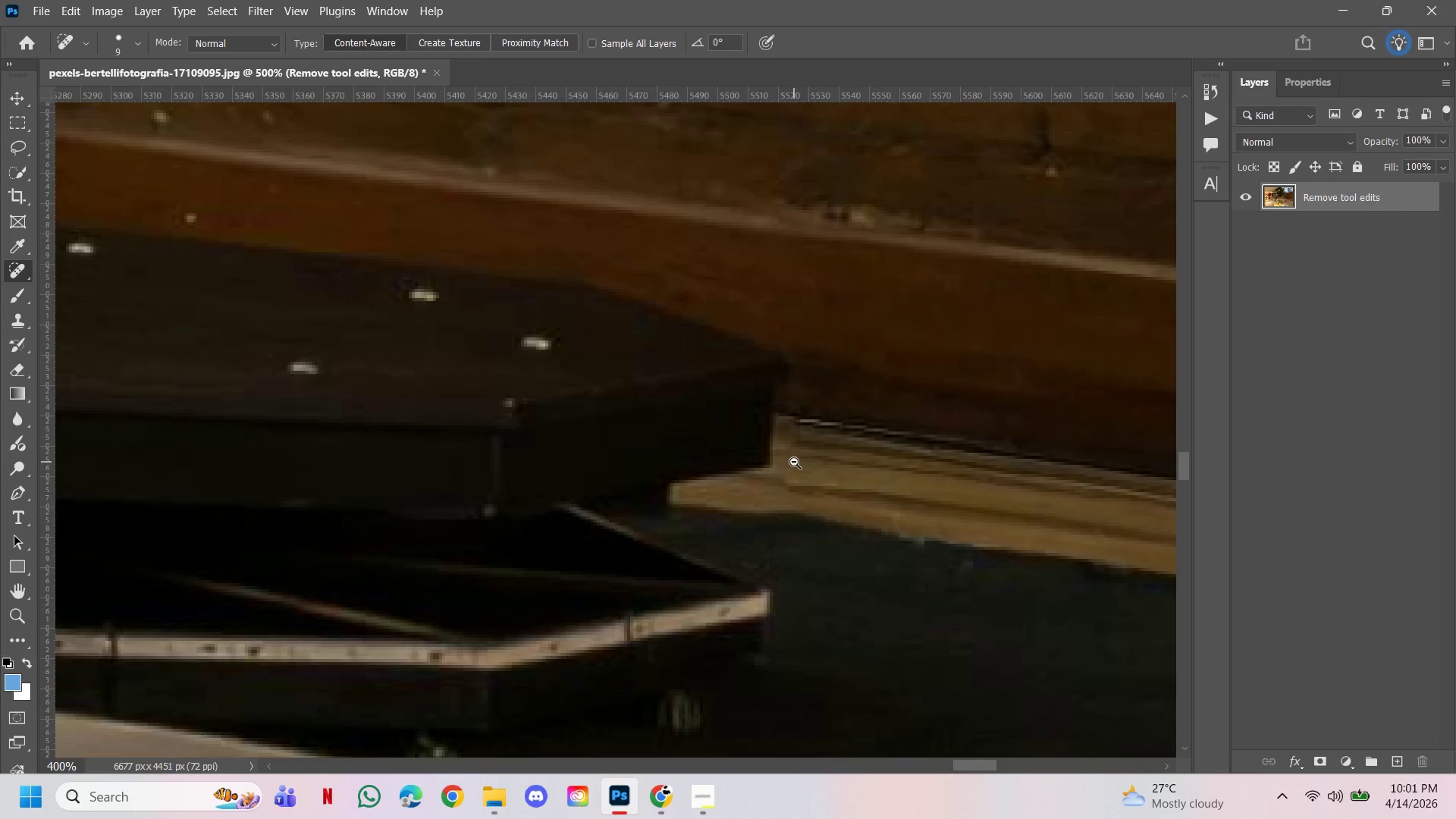 
triple_click([794, 462])
 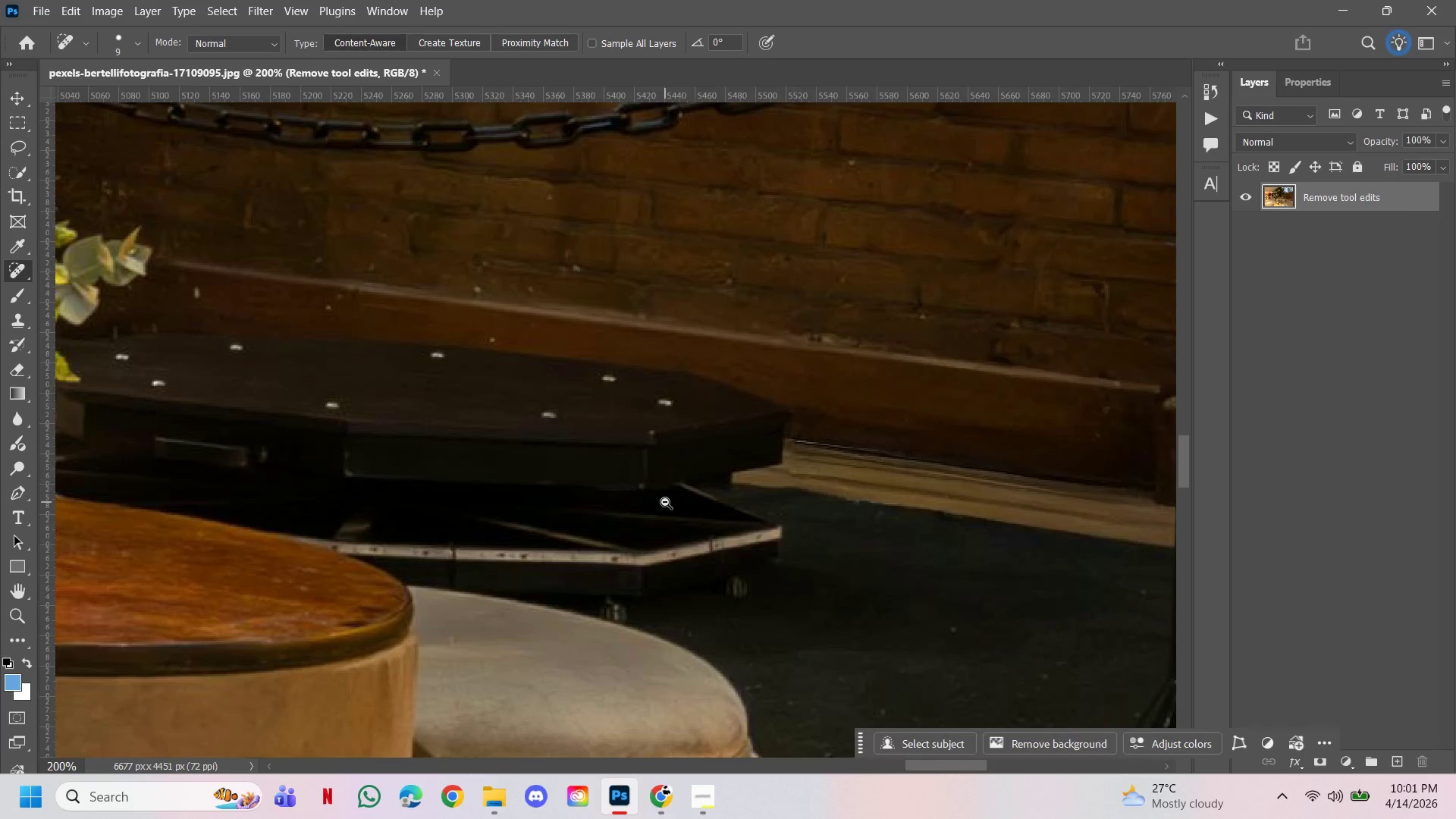 
triple_click([665, 502])
 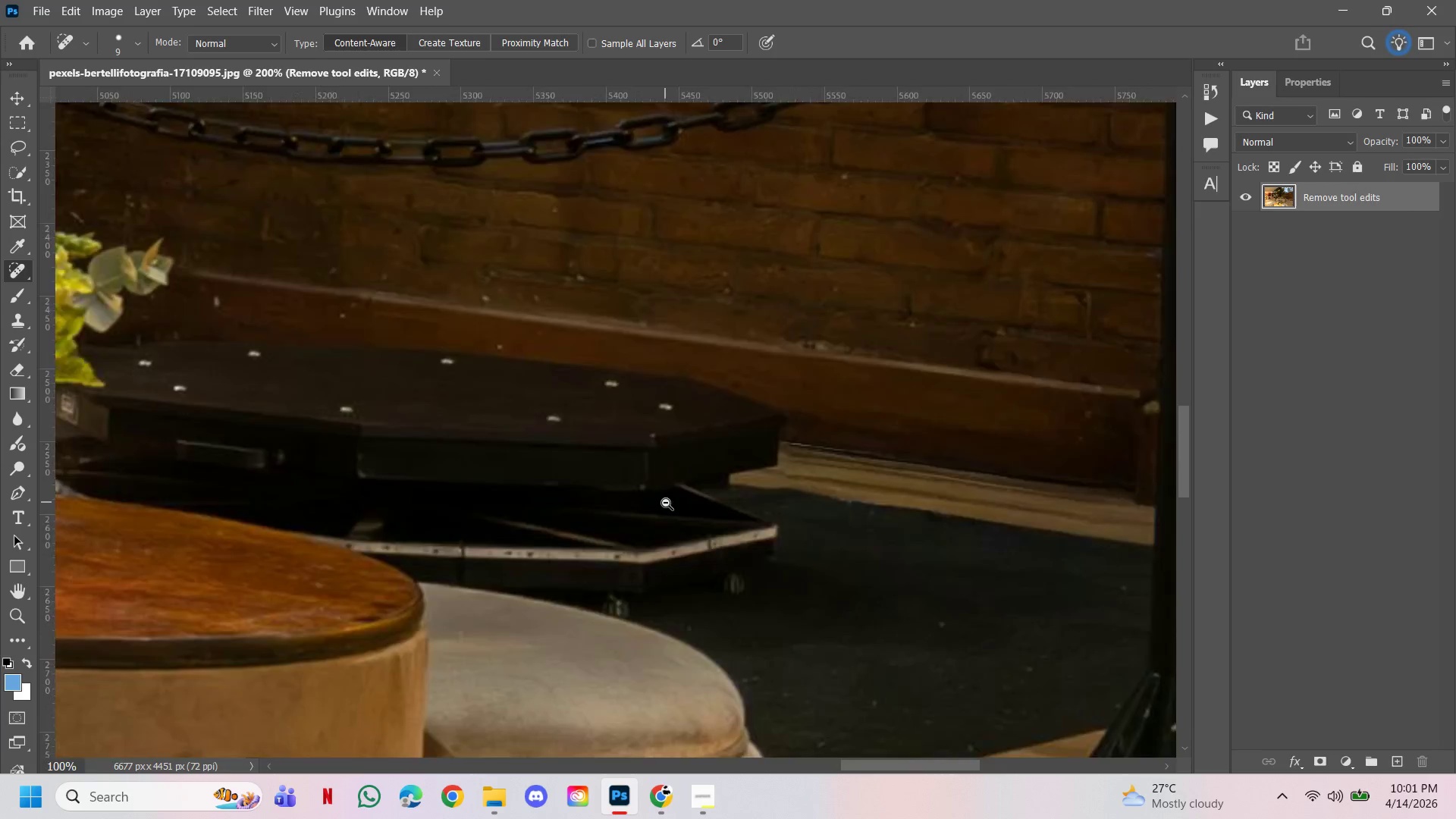 
hold_key(key=Space, duration=1.53)
 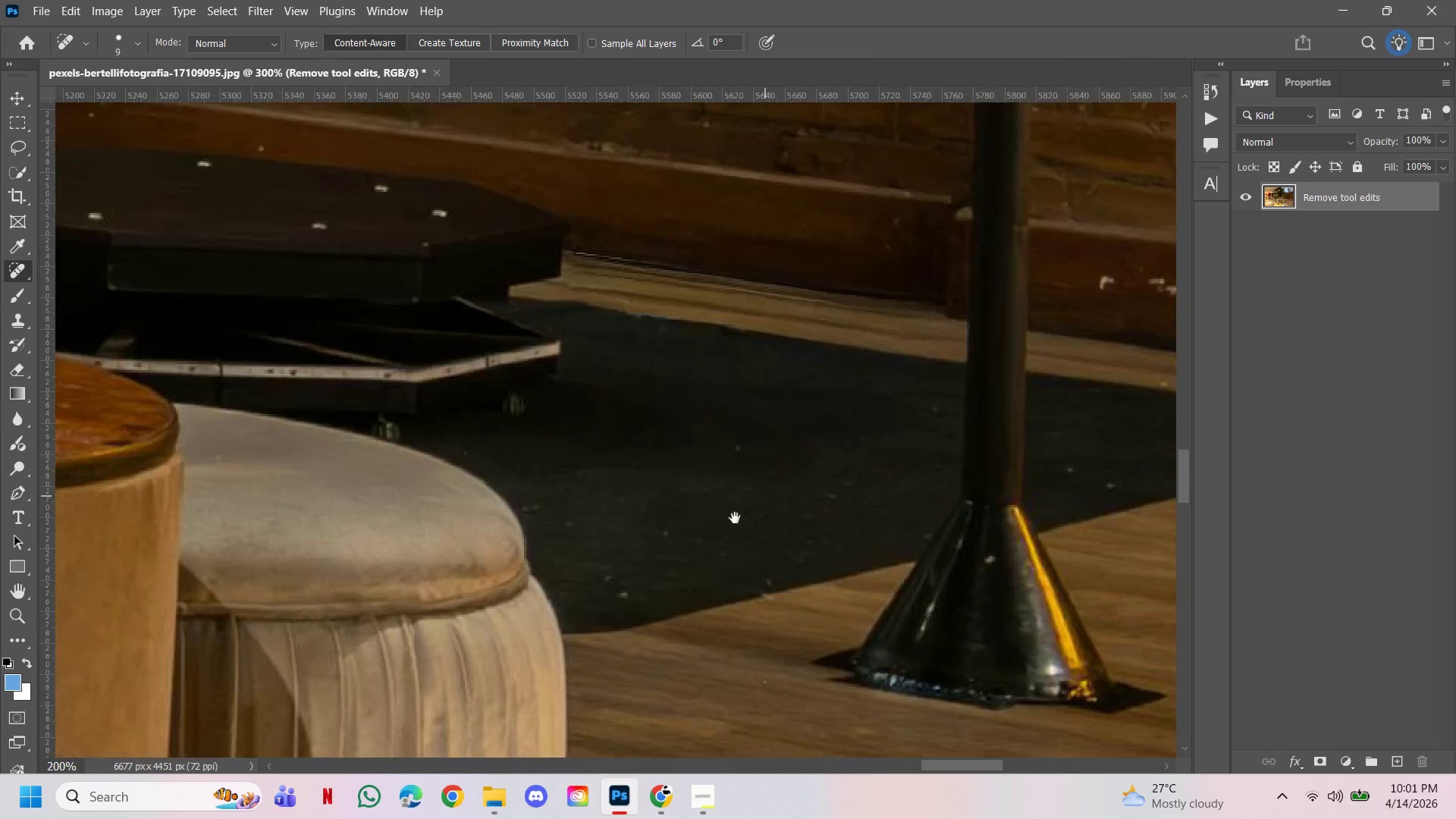 
left_click_drag(start_coordinate=[848, 620], to_coordinate=[797, 496])
 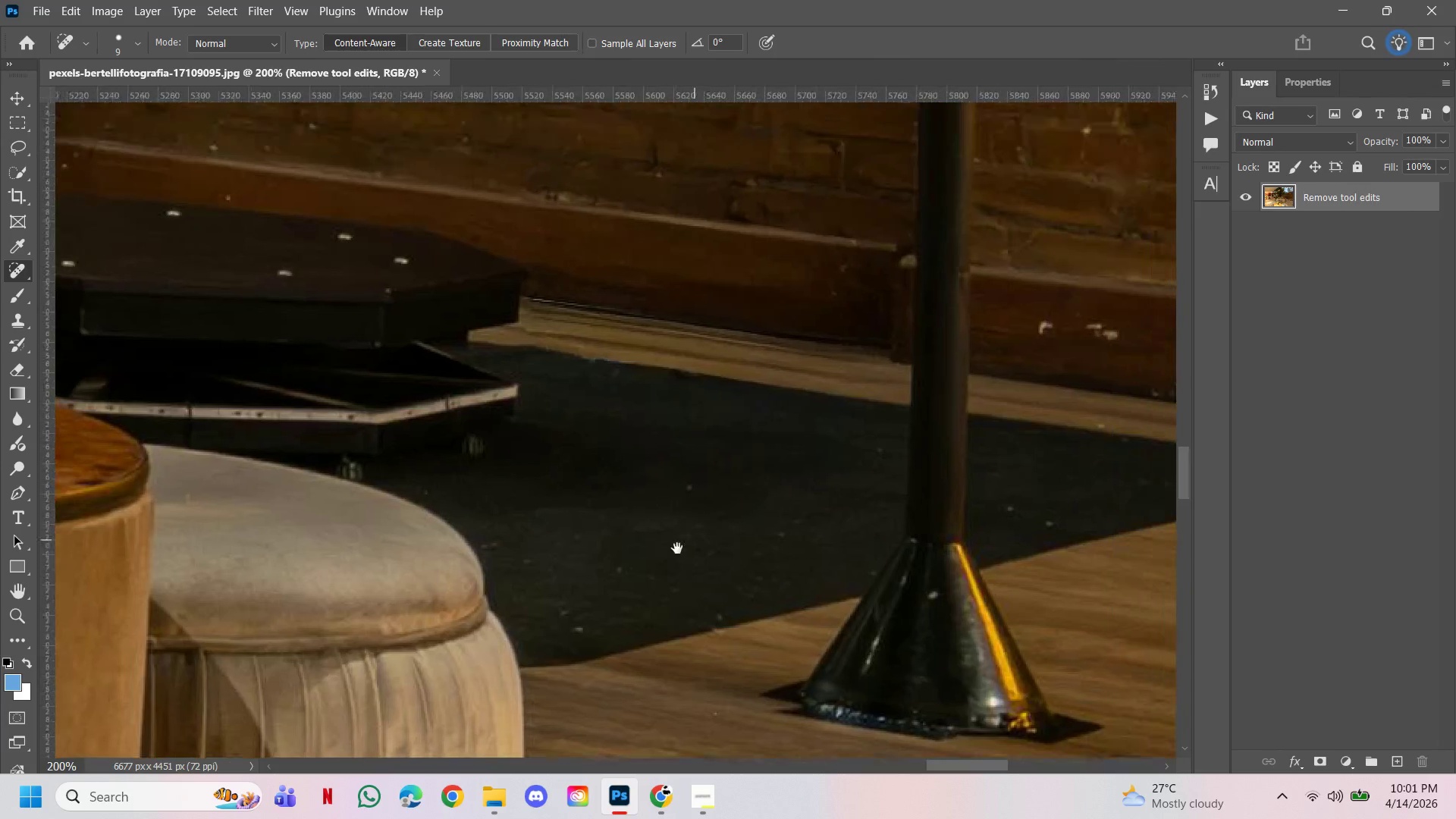 
hold_key(key=Space, duration=1.39)
 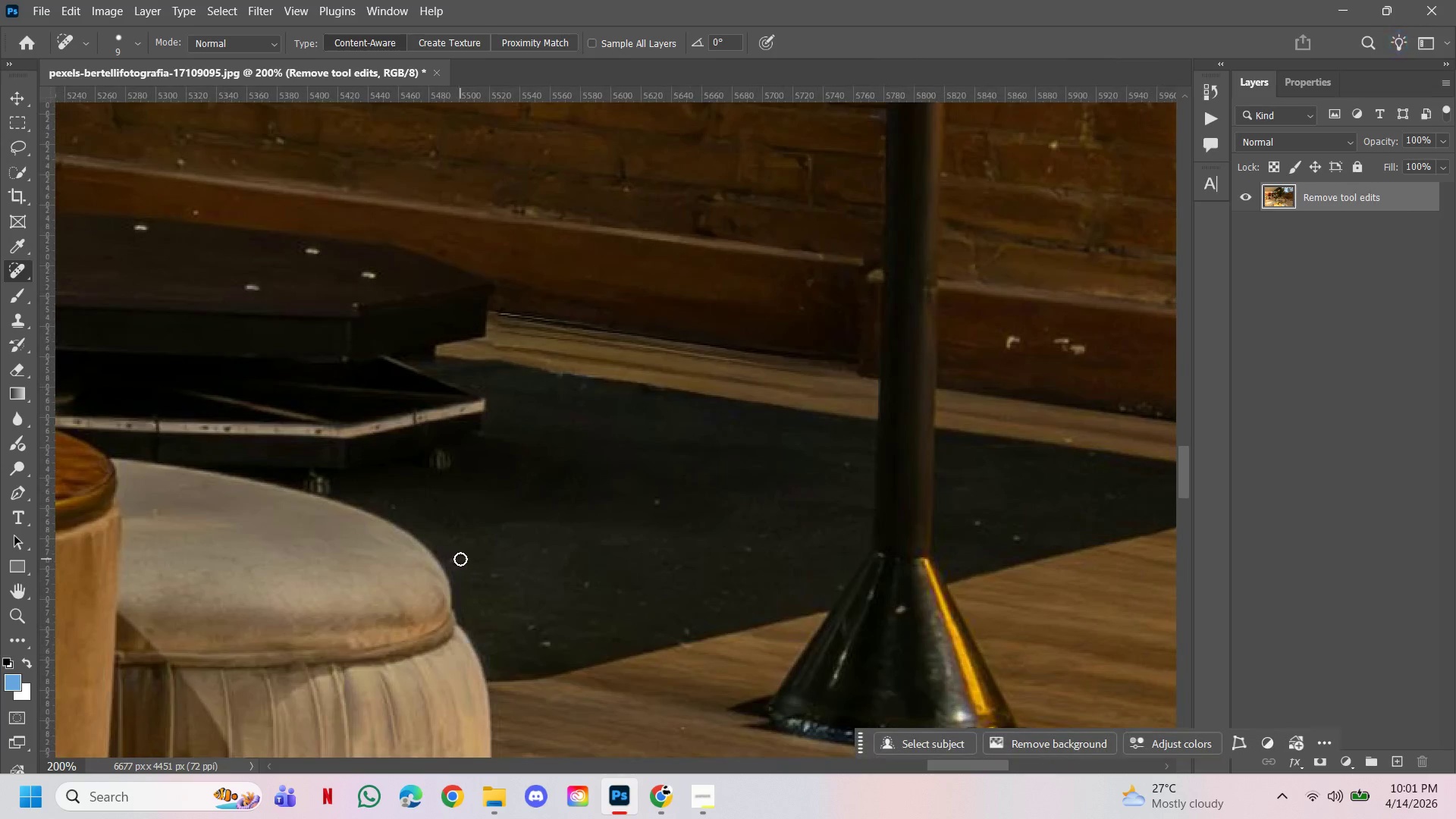 
hold_key(key=ControlLeft, duration=0.31)
 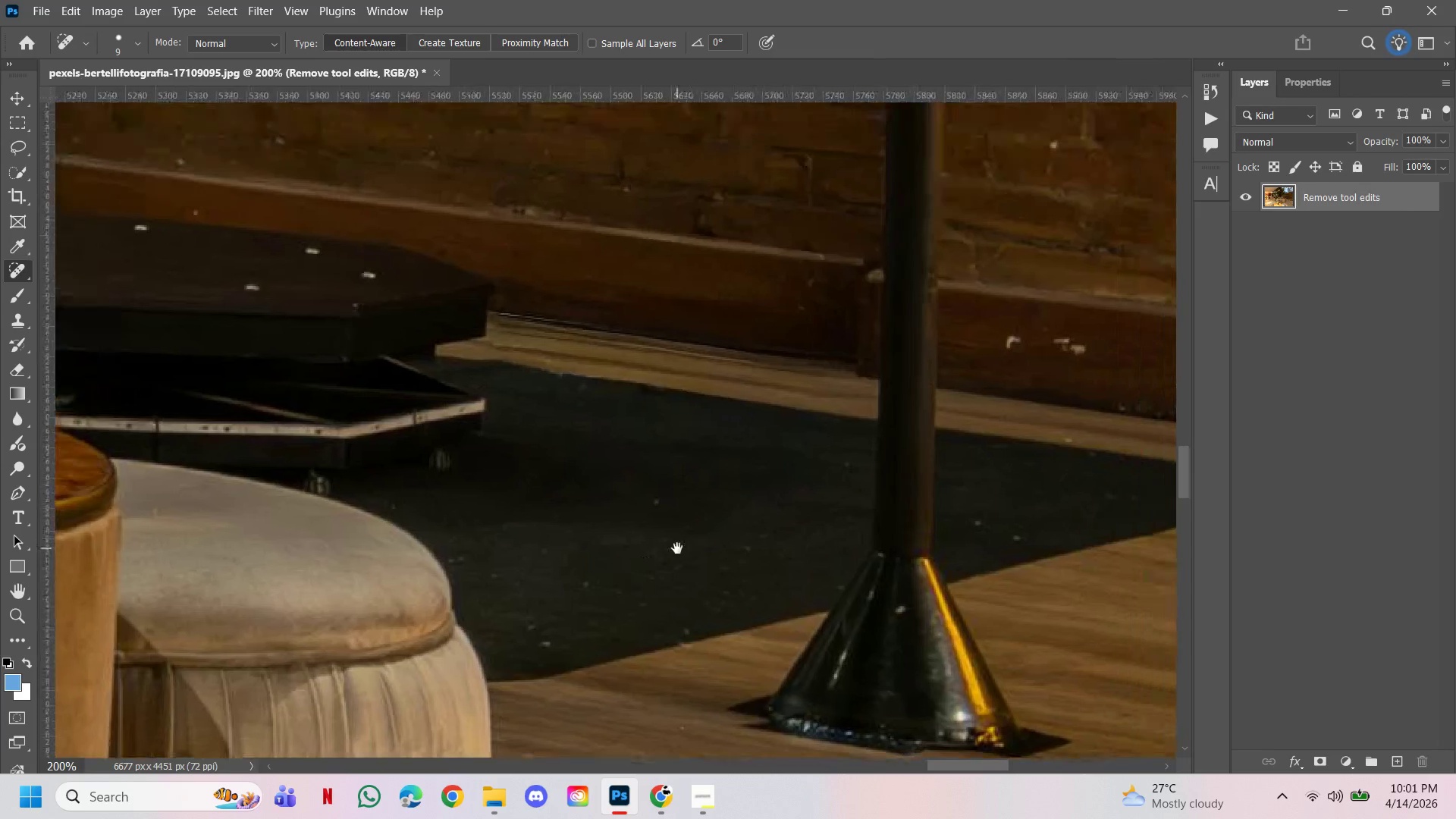 
key(Alt+Control+AltLeft)
 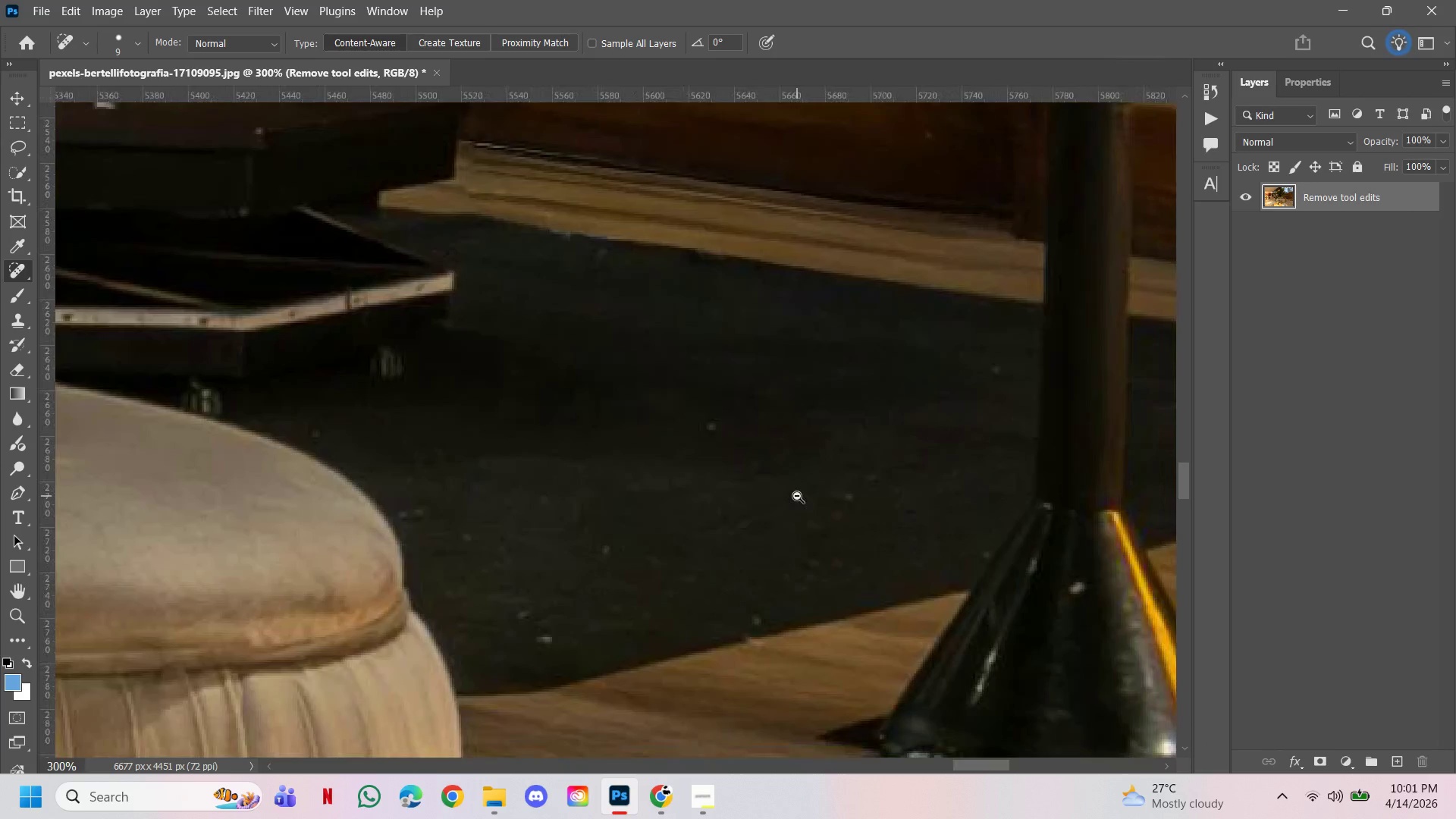 
triple_click([797, 496])
 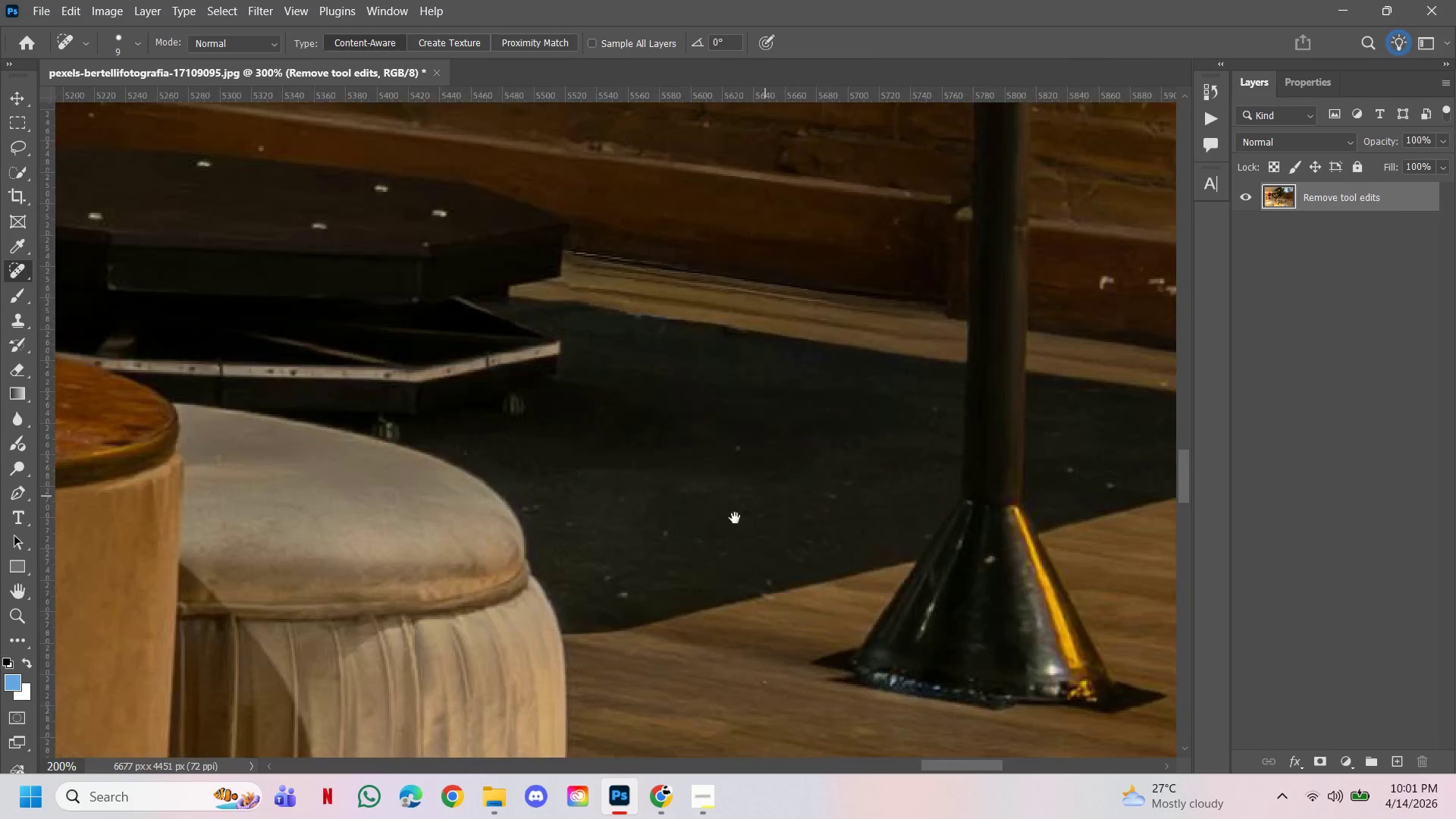 
left_click_drag(start_coordinate=[761, 496], to_coordinate=[677, 548])
 